 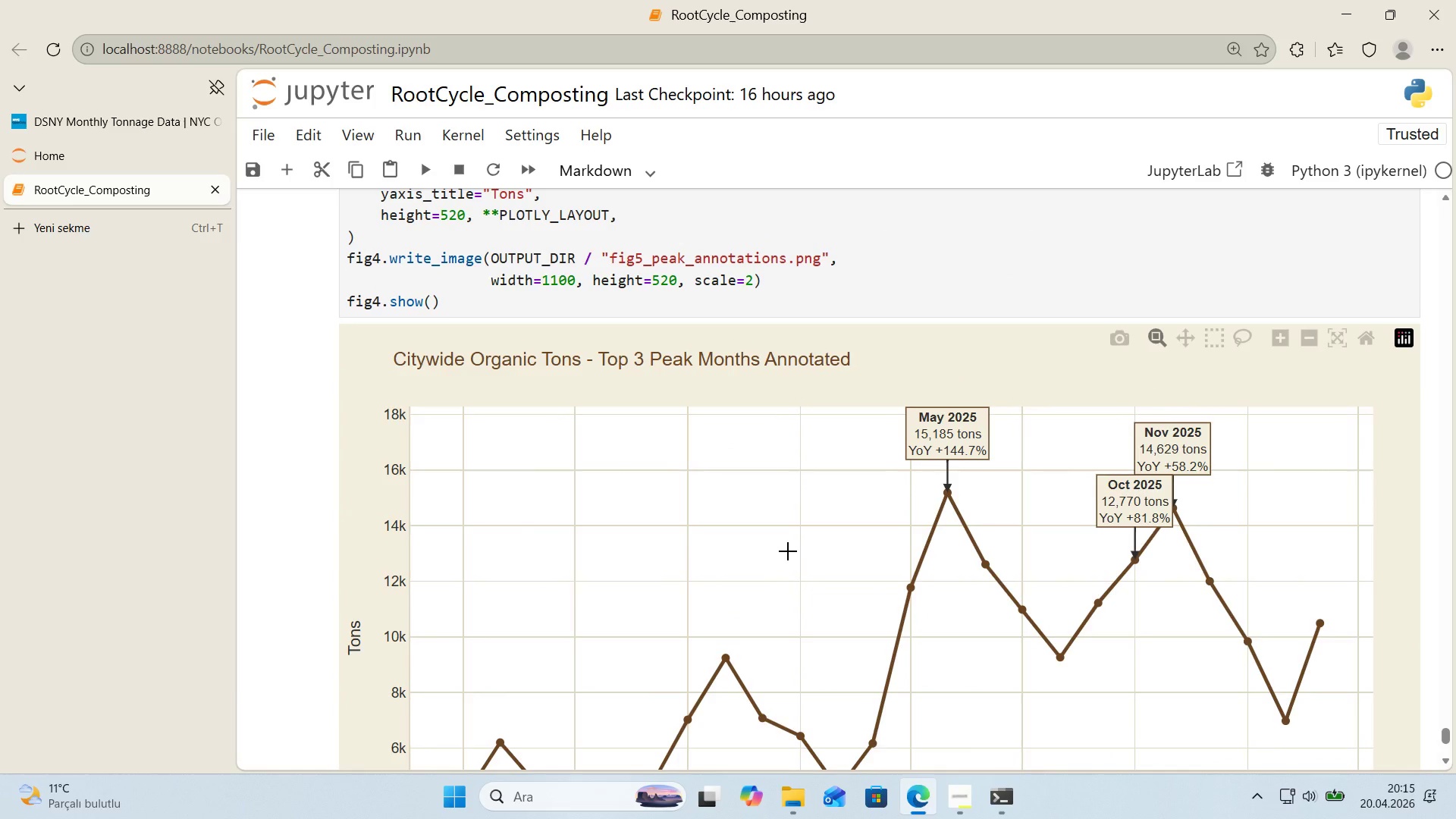 
scroll: coordinate [778, 562], scroll_direction: up, amount: 35.0
 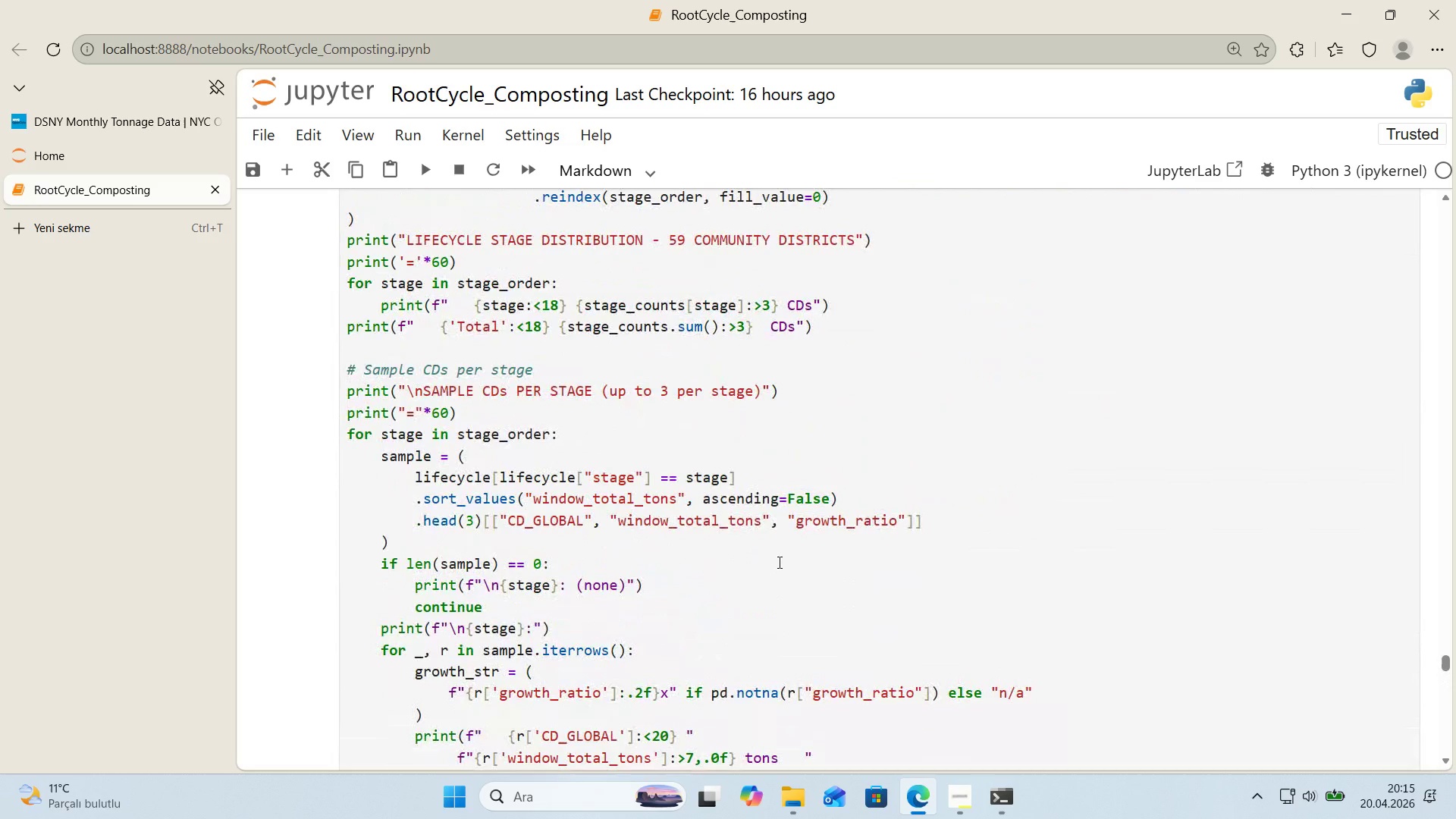 
scroll: coordinate [778, 562], scroll_direction: down, amount: 1.0
 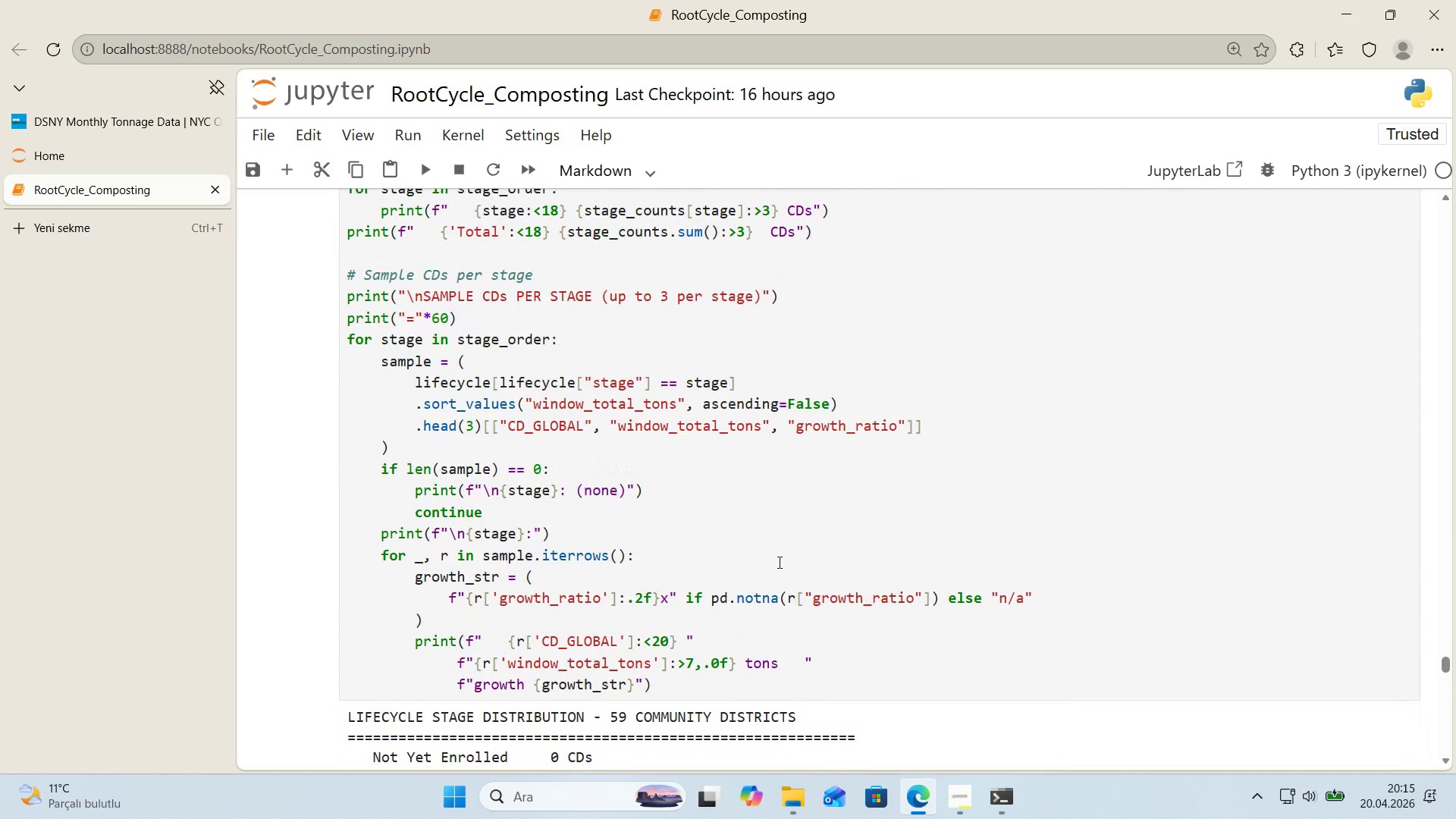 
scroll: coordinate [778, 562], scroll_direction: up, amount: 5.0
 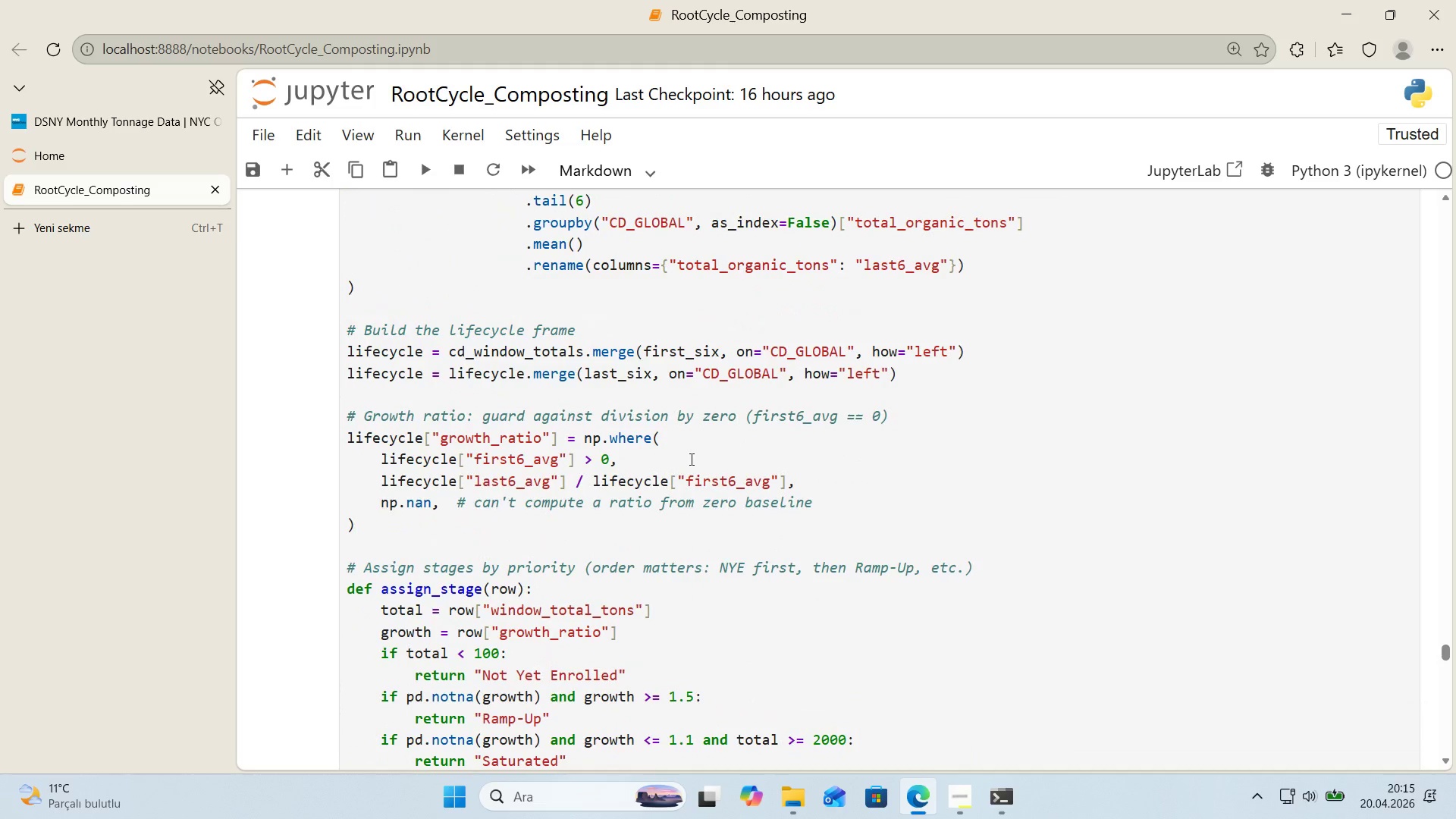 
wait(11.48)
 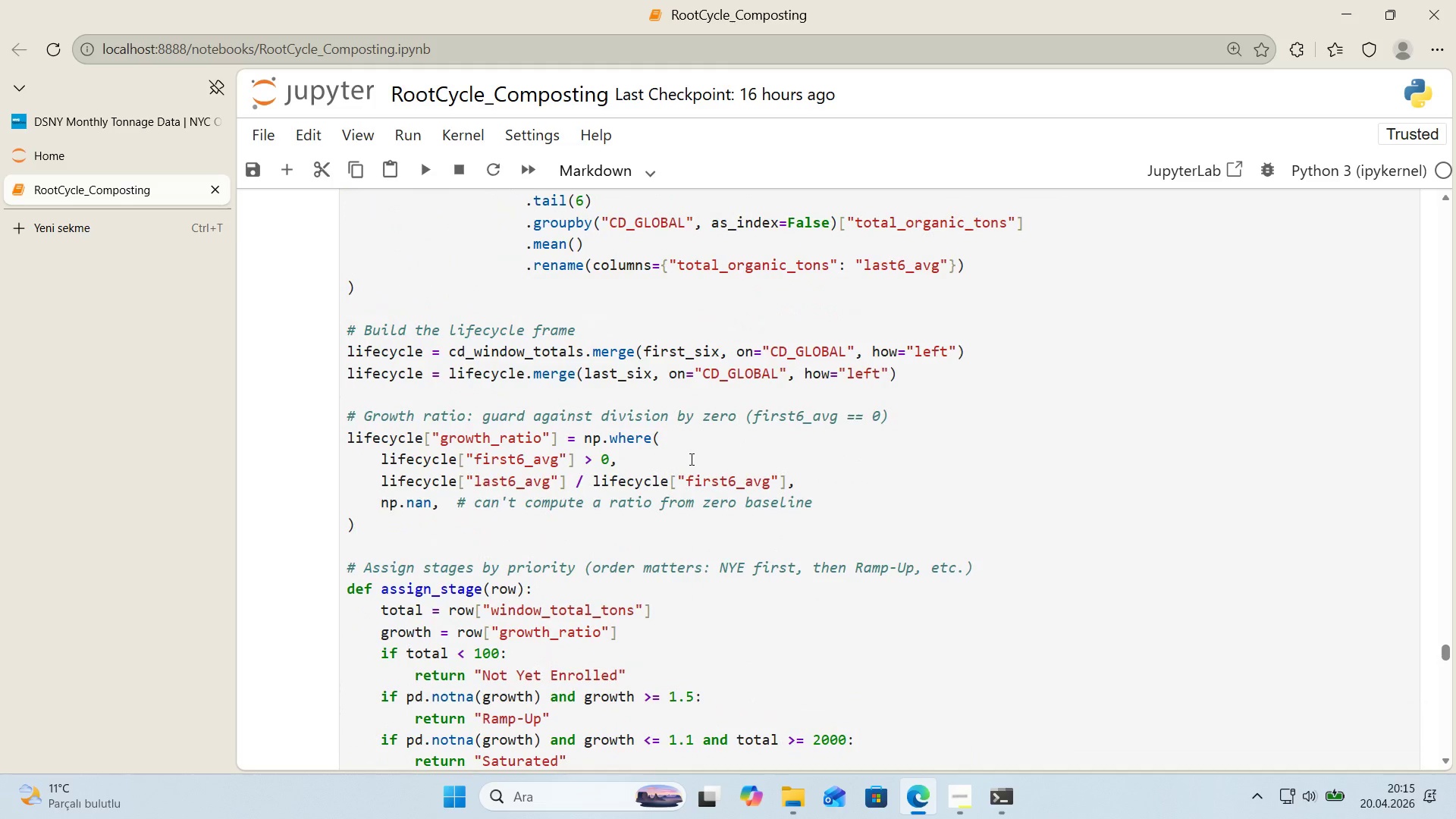 
left_click([917, 415])
 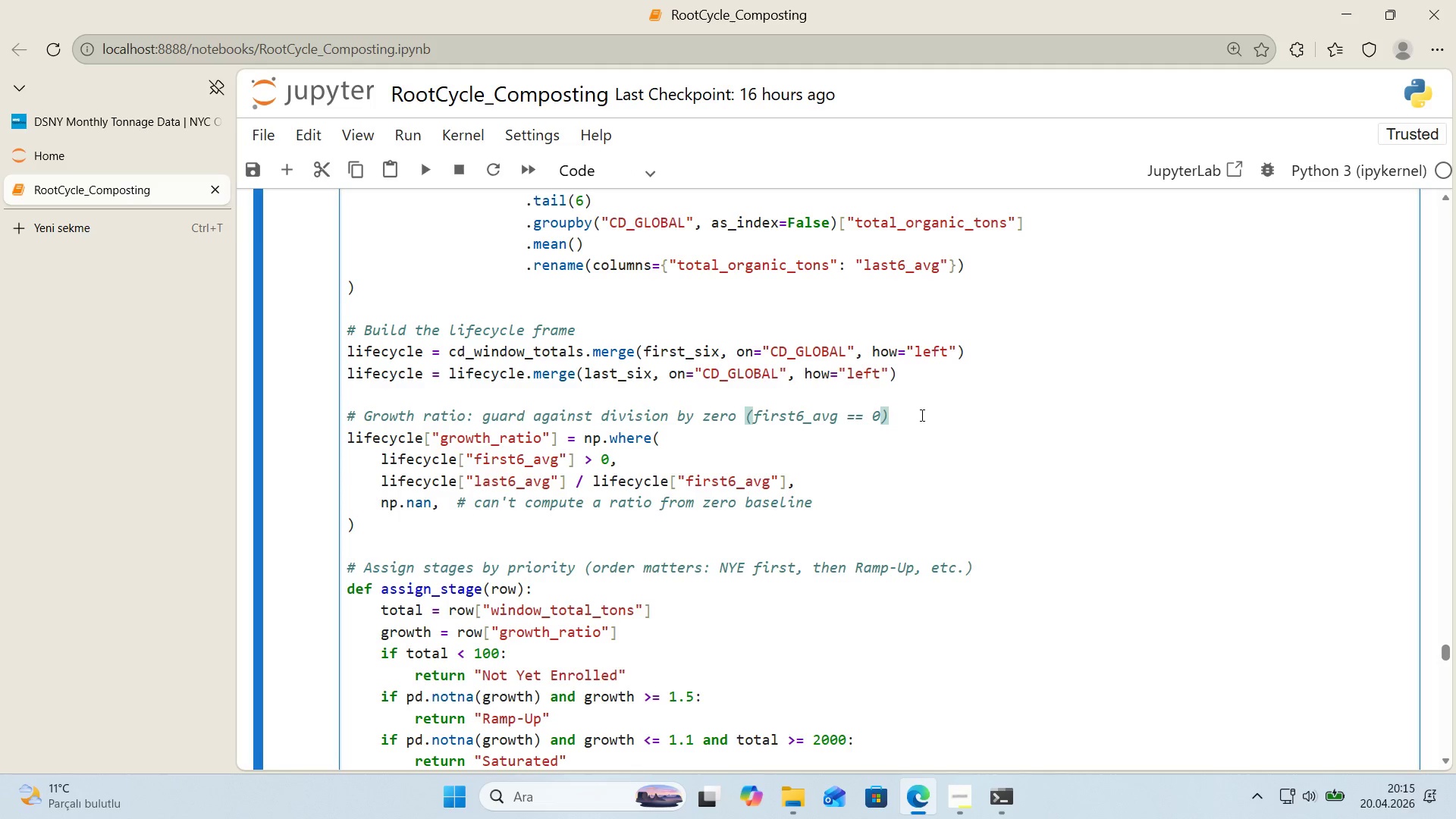 
key(Enter)
 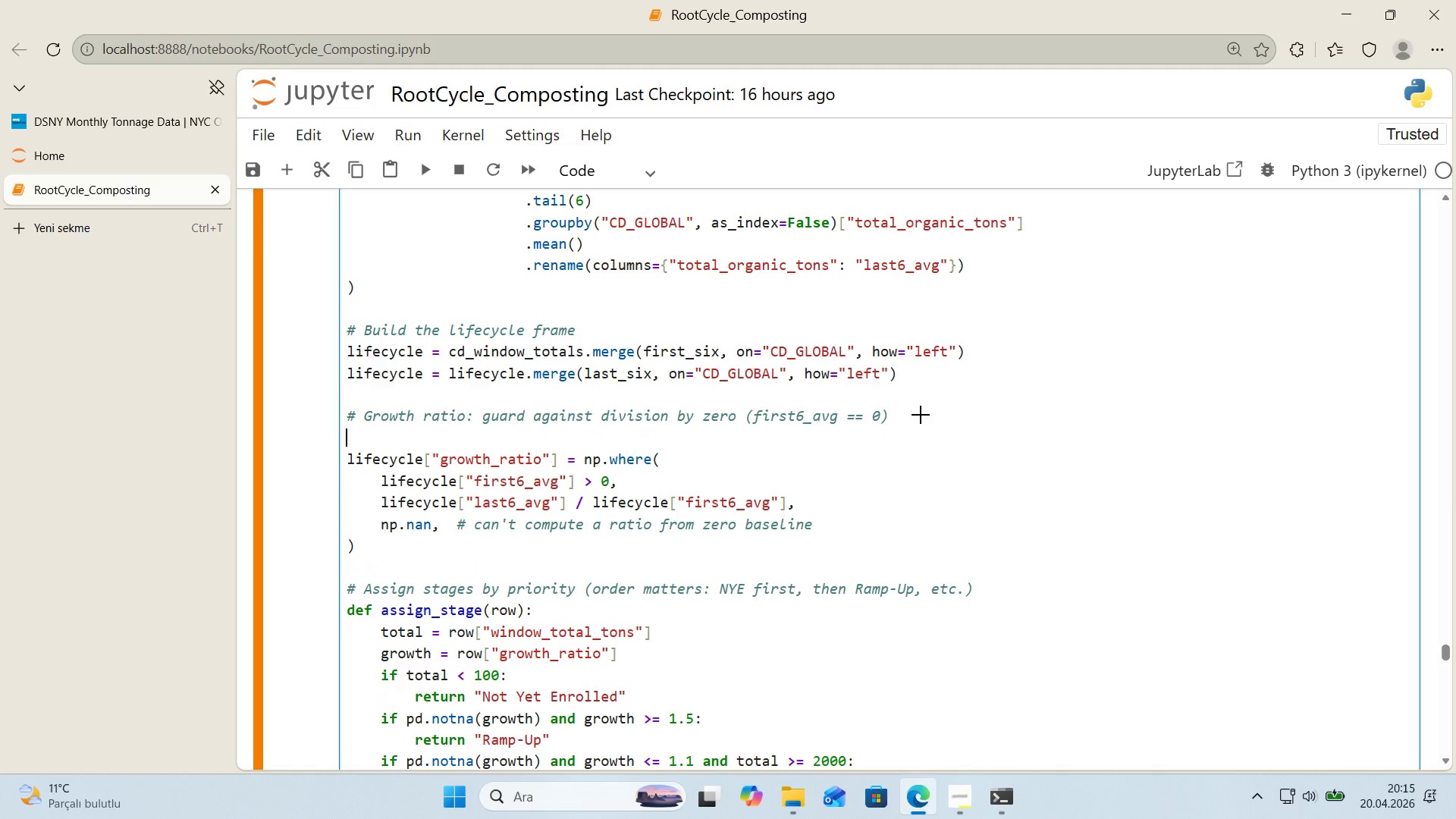 
key(Alt+Control+AltRight)
 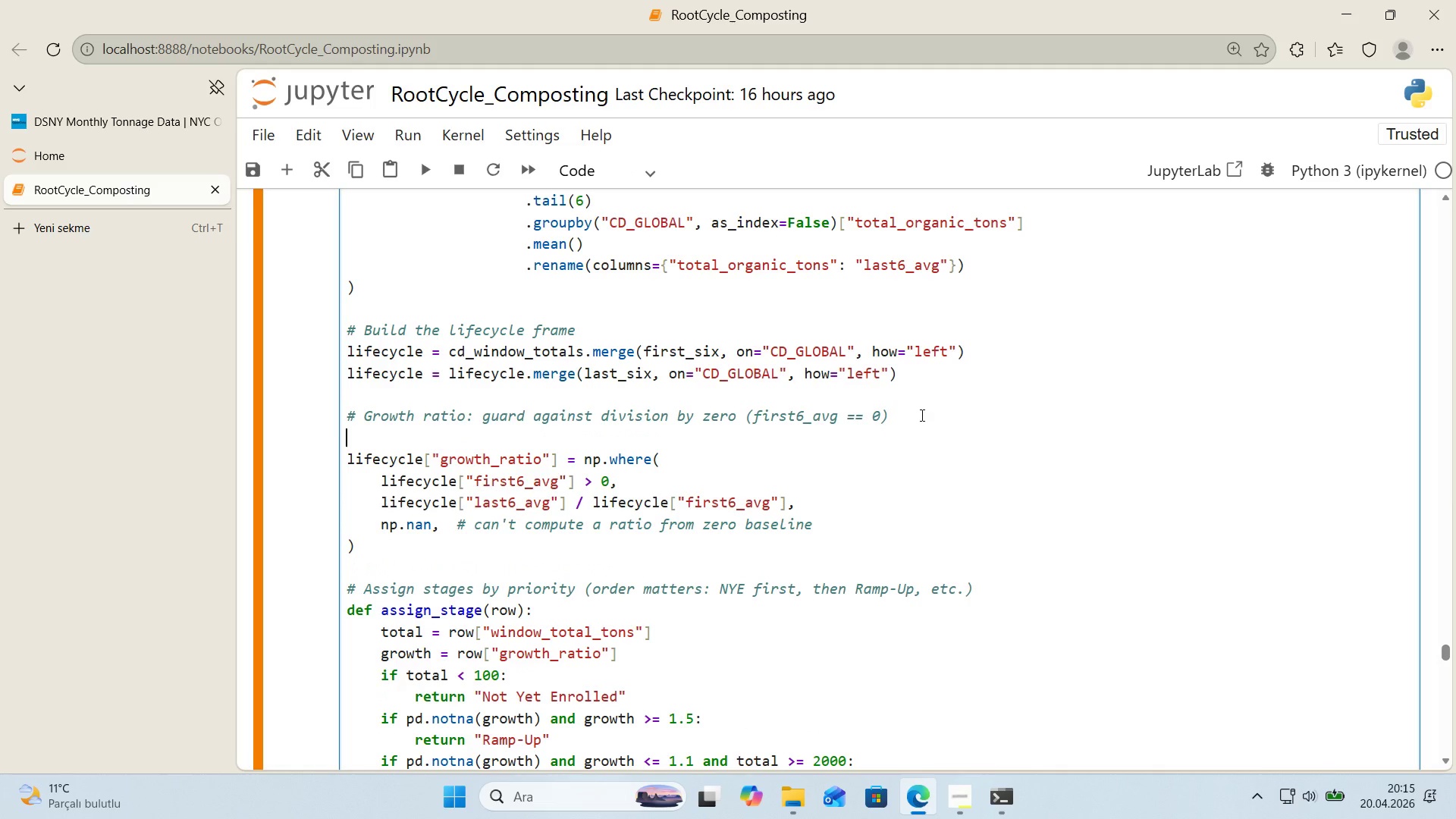 
key(Control+ControlLeft)
 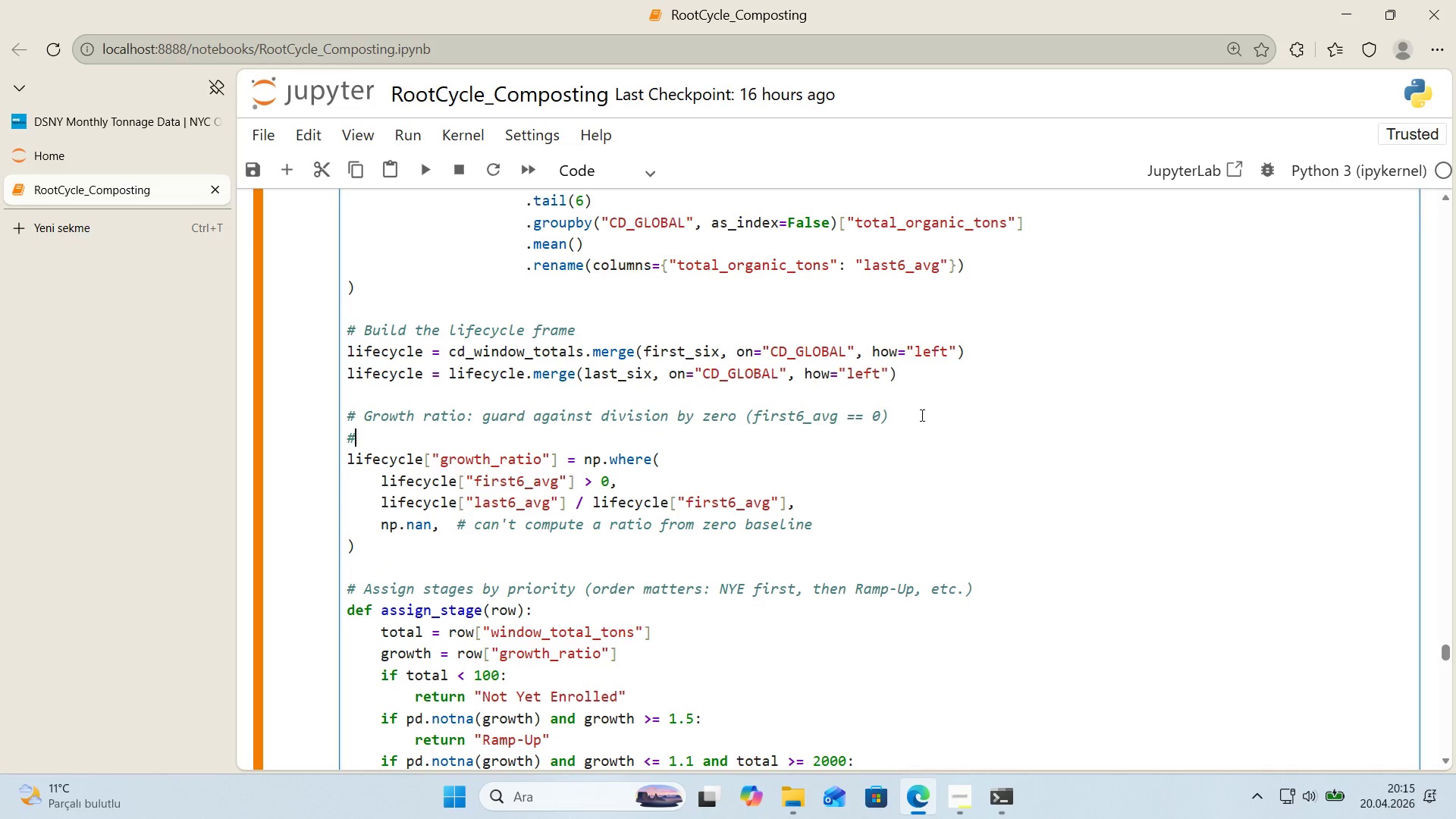 
key(Alt+Control+3)
 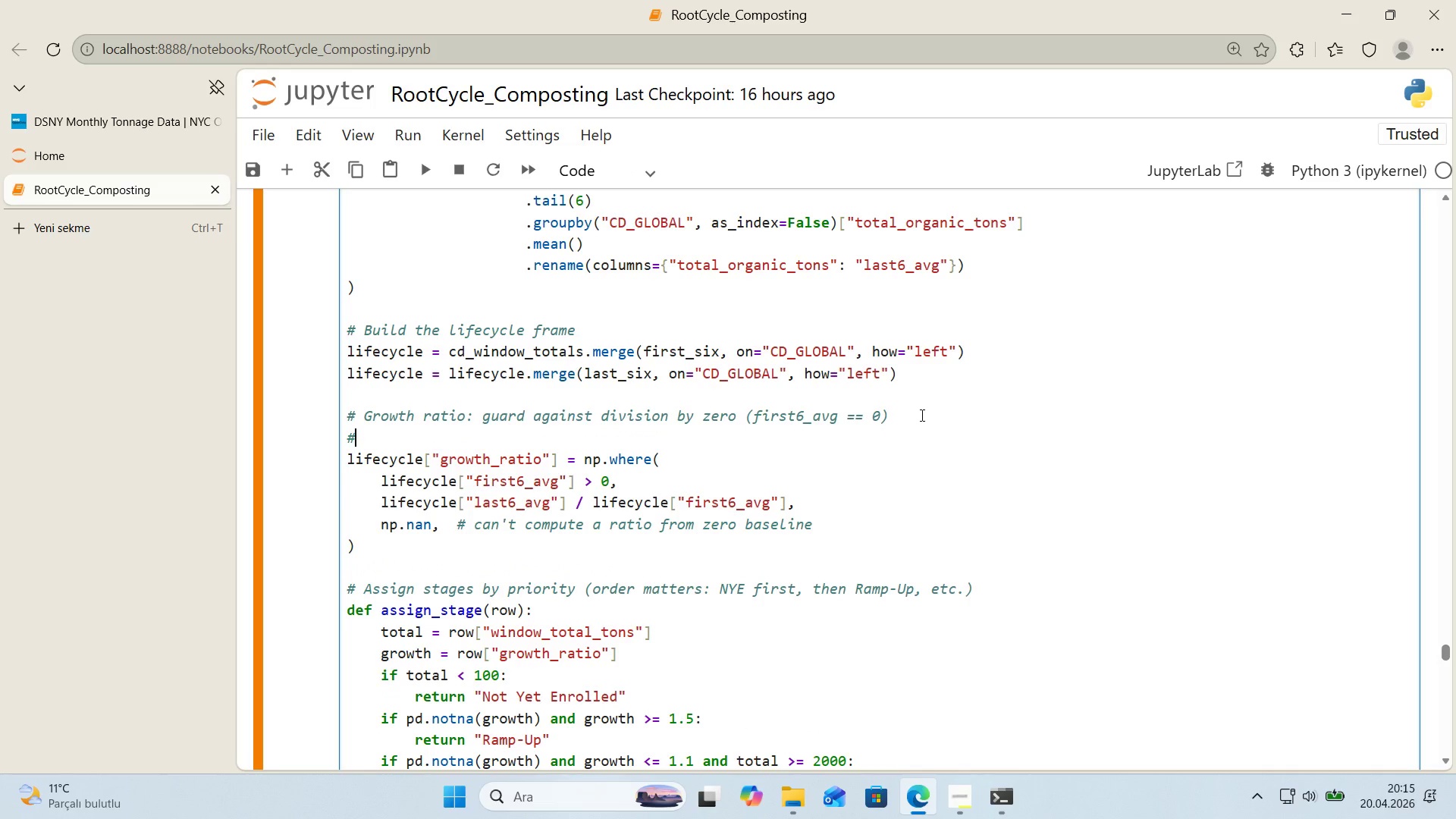 
type( Guard )
 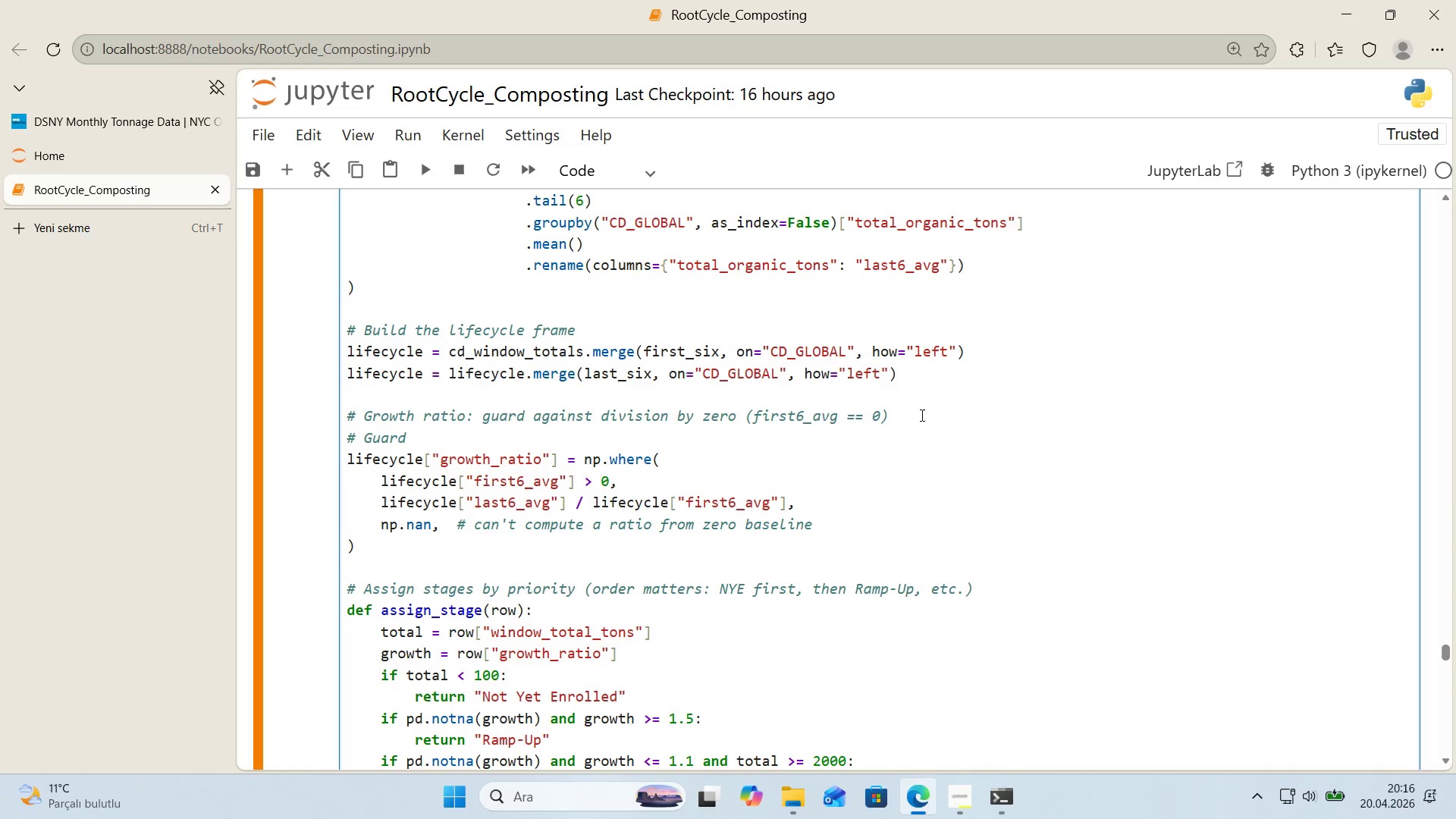 
wait(19.95)
 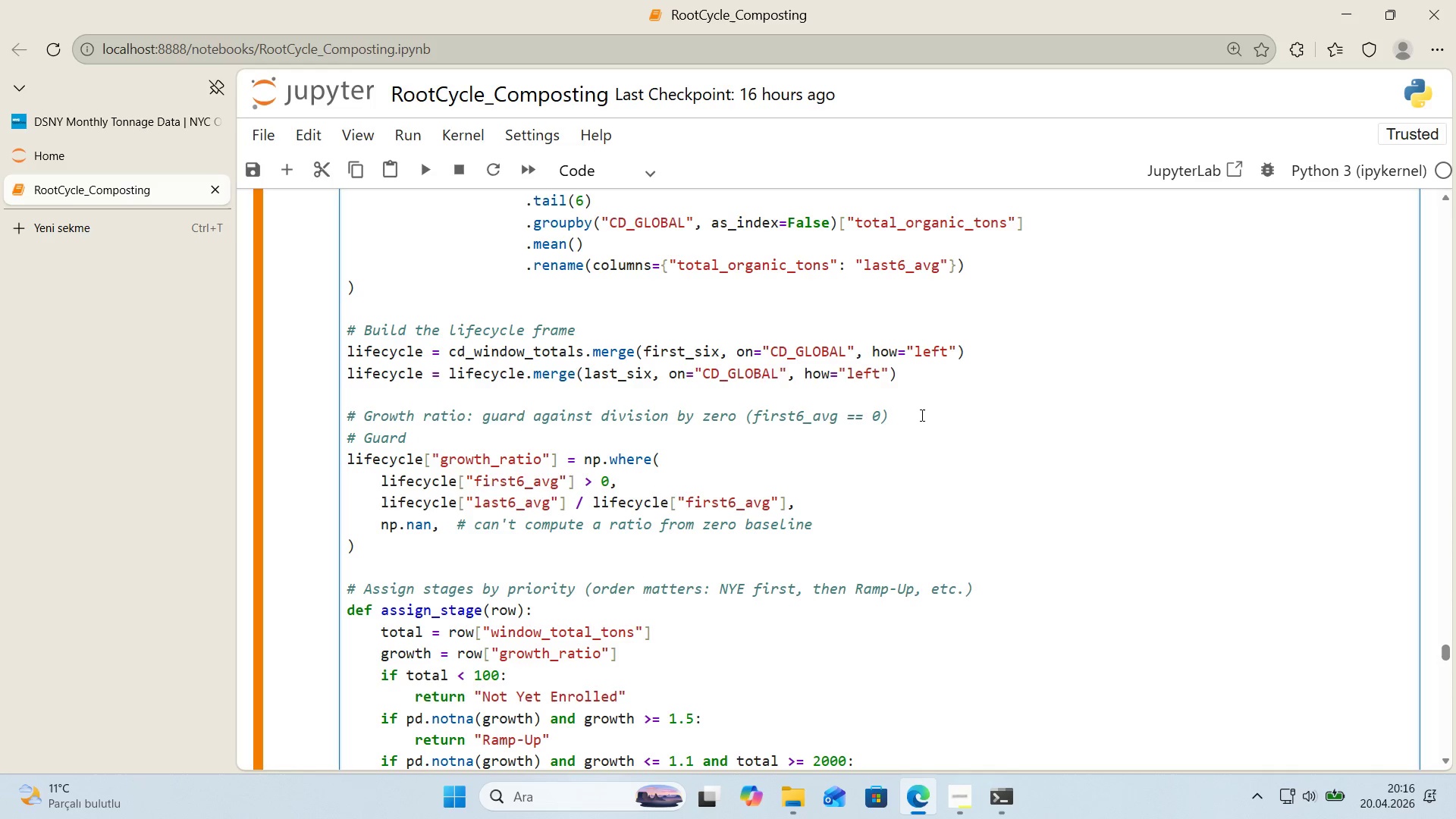 
type(zero dom;n)
key(Backspace)
key(Backspace)
type('nator w'th cl'p*()
 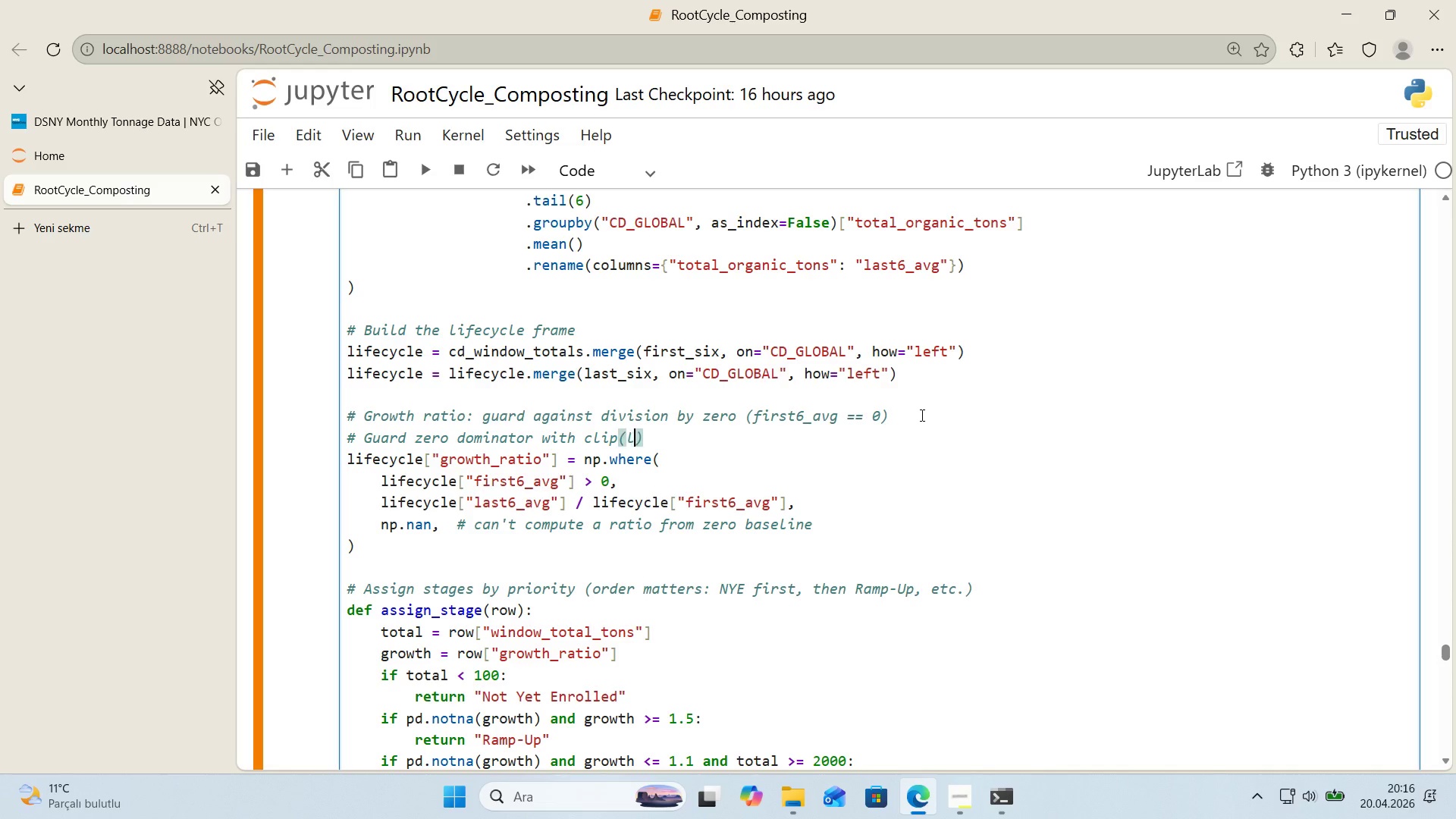 
 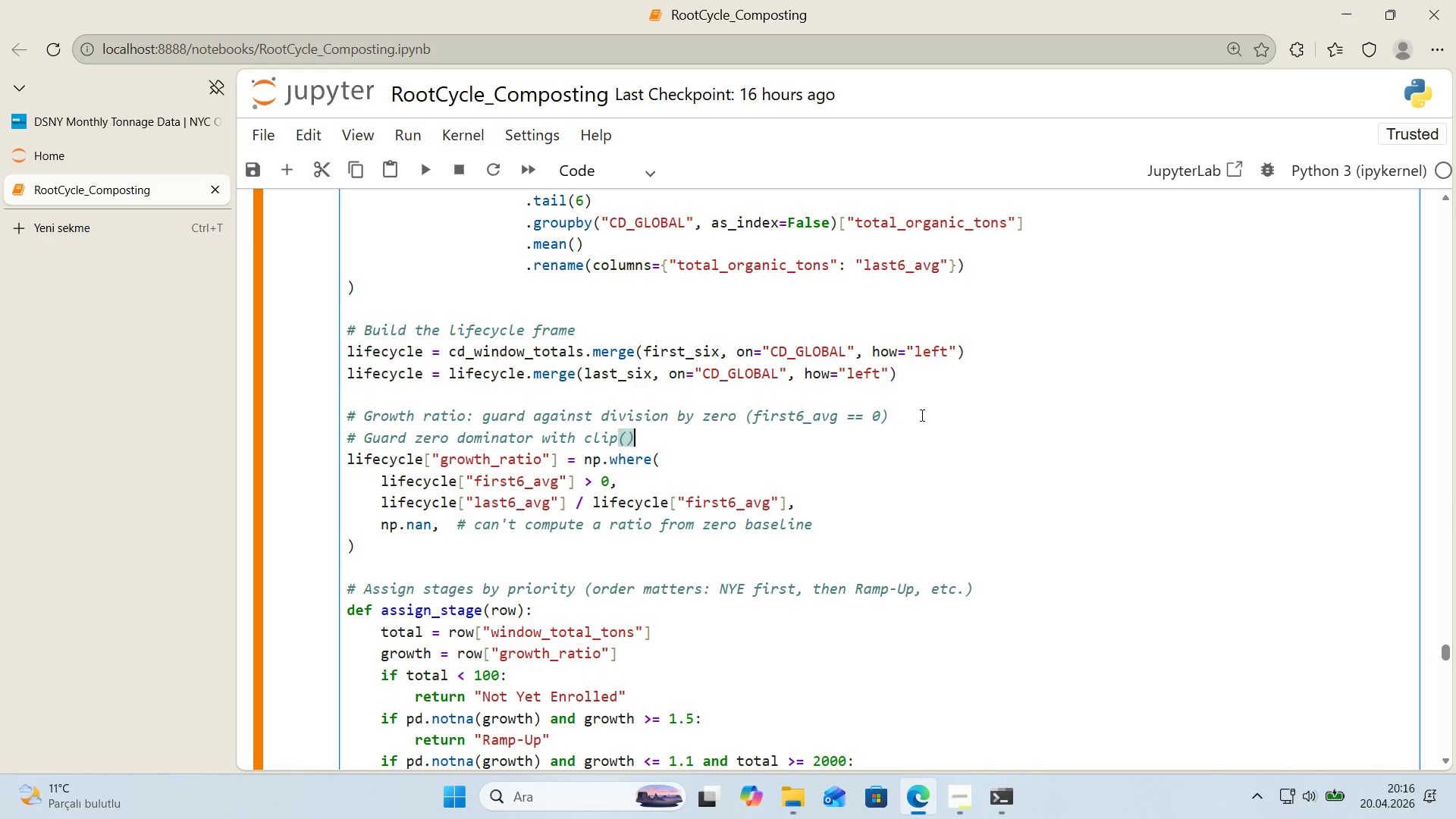 
key(ArrowLeft)
 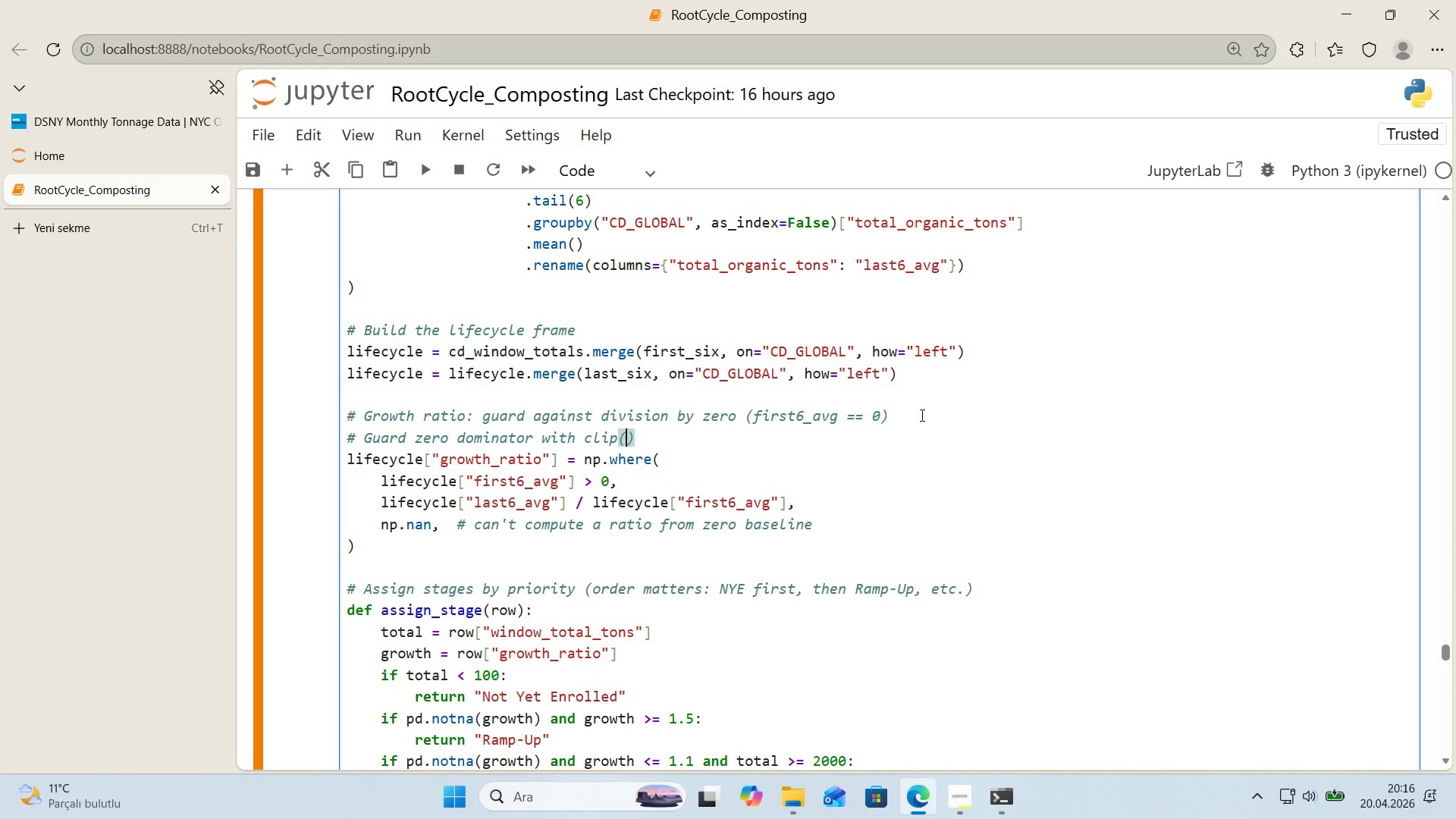 
type(lower)1.0)
 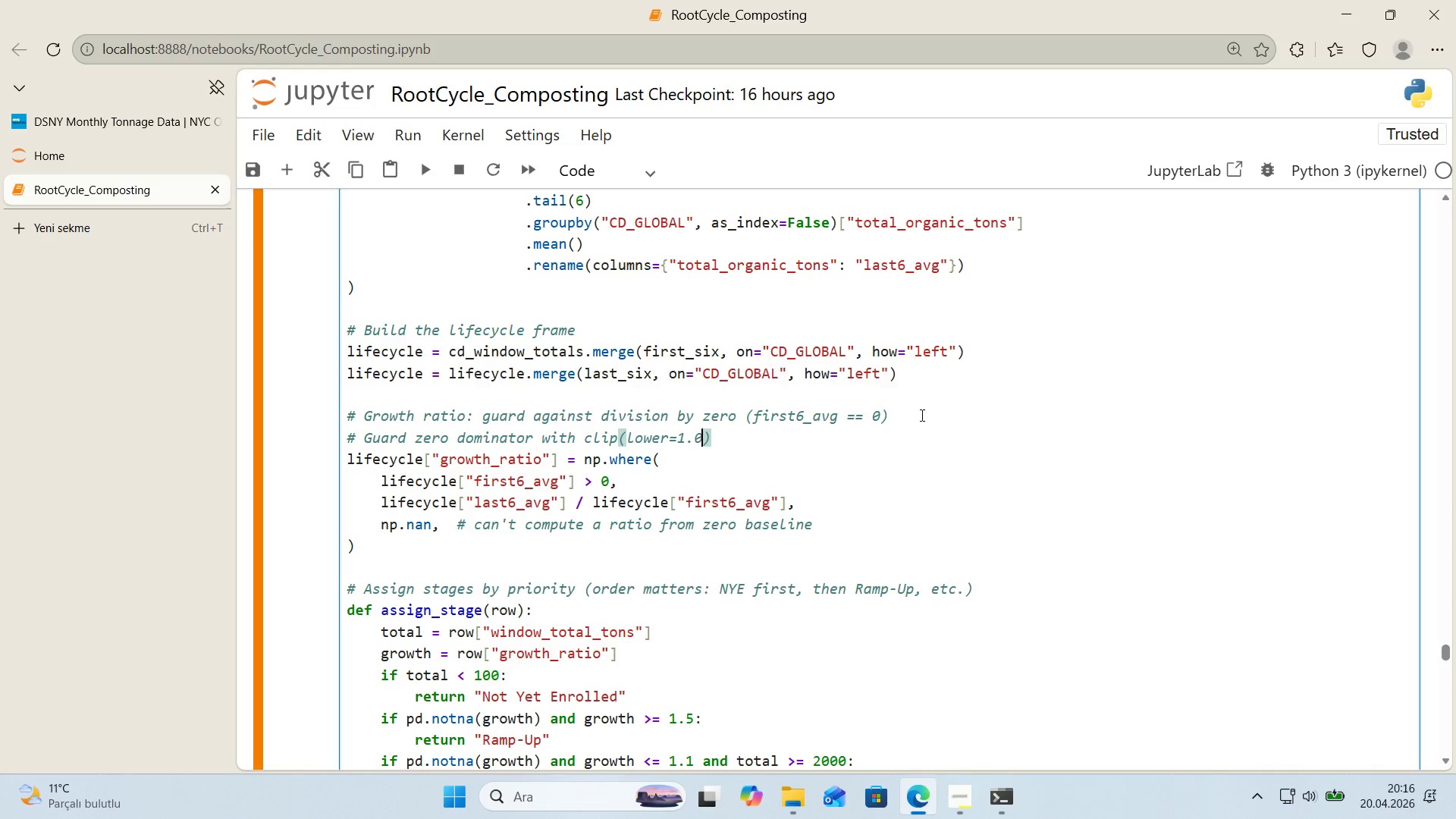 
key(ArrowRight)
 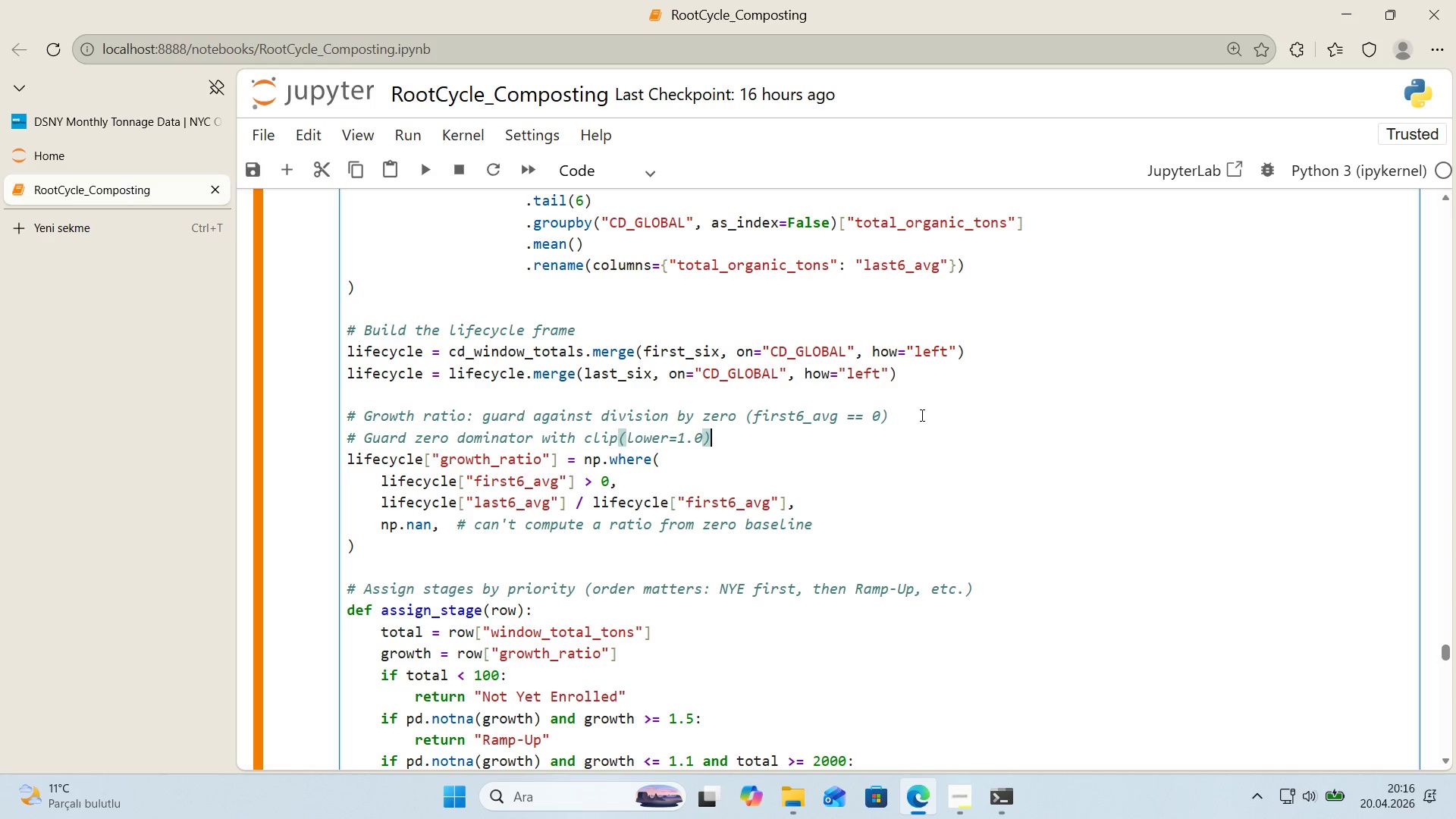 
type(> CDs that went from)
 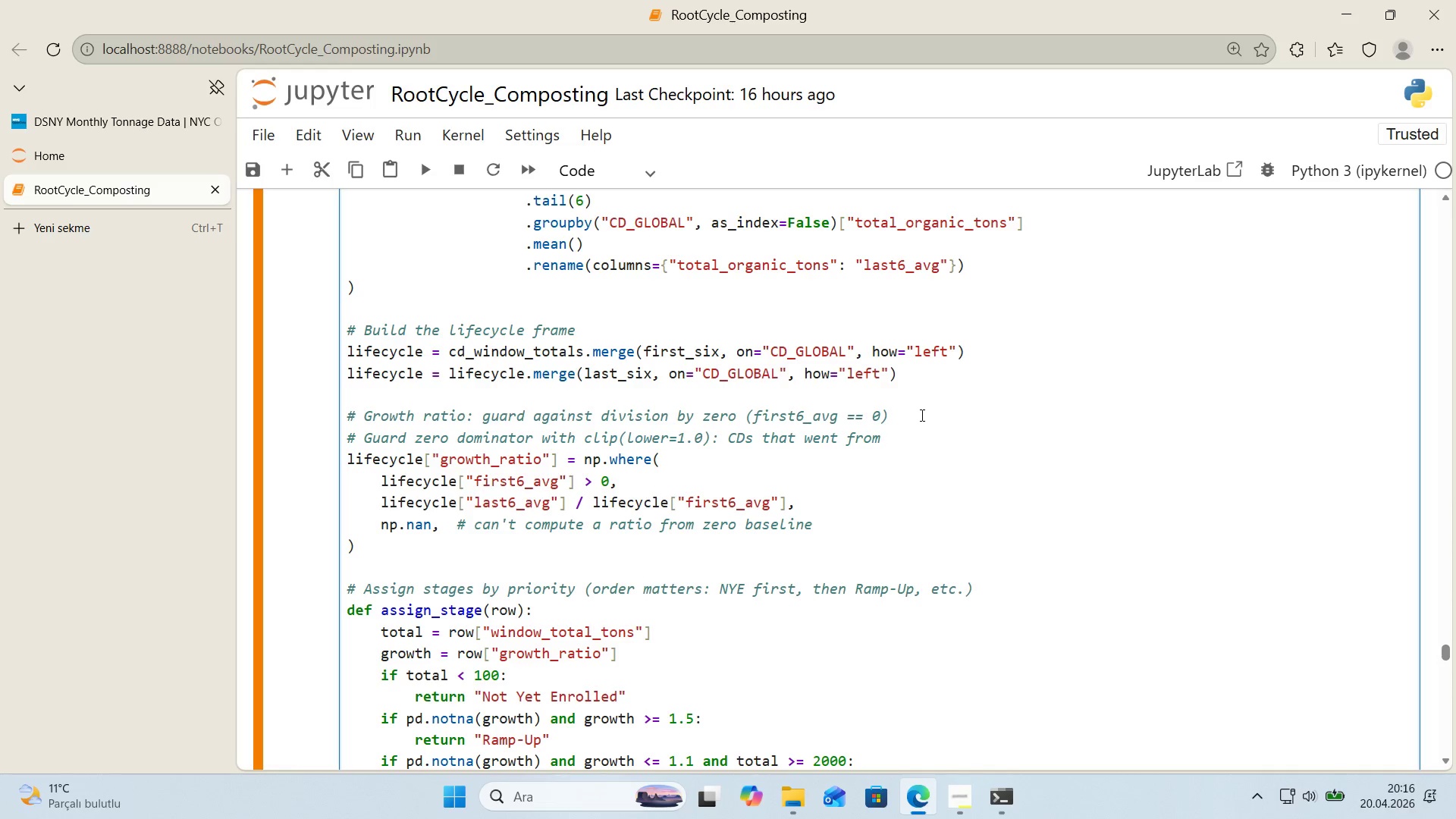 
key(Space)
 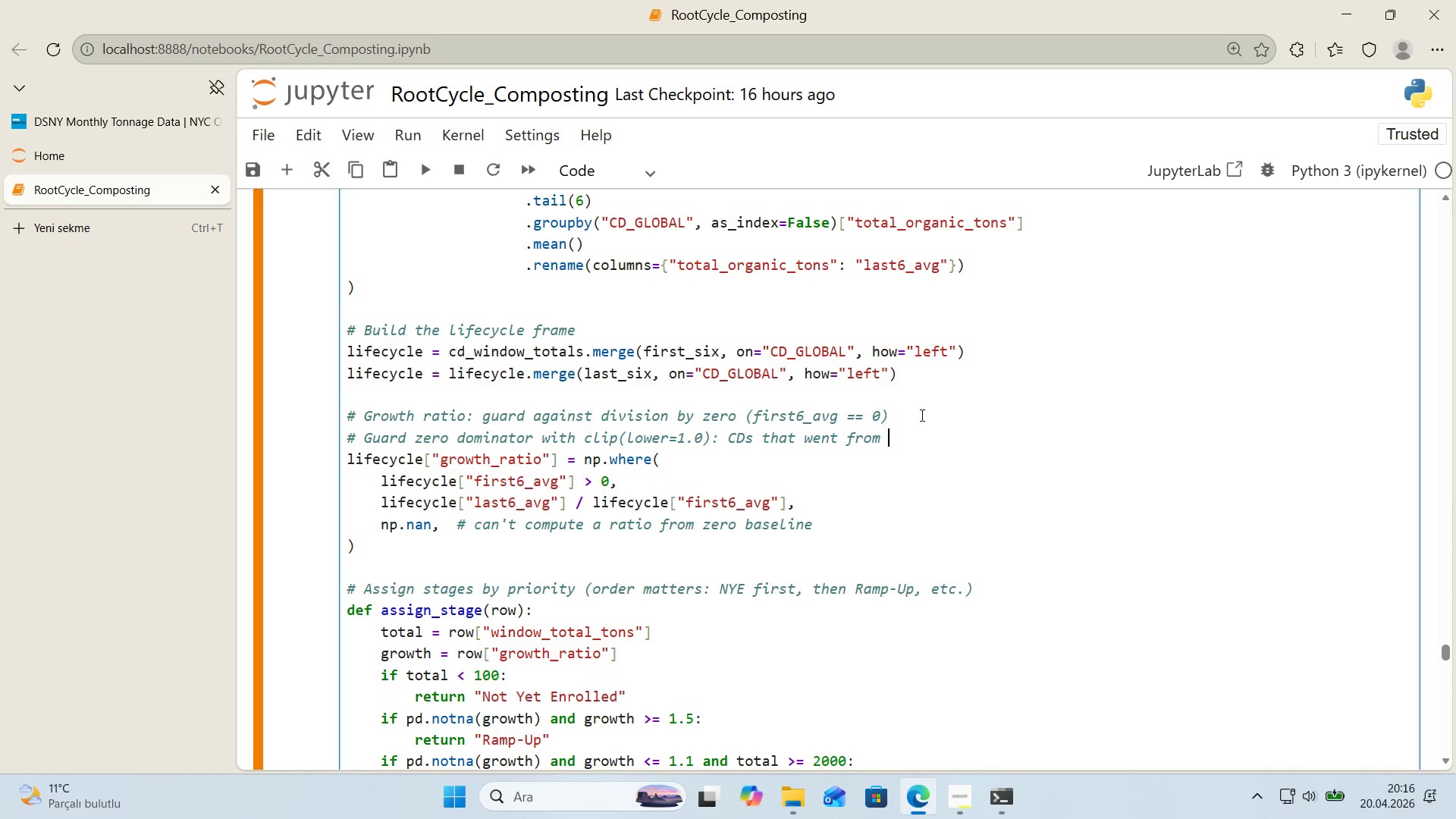 
key(0)
 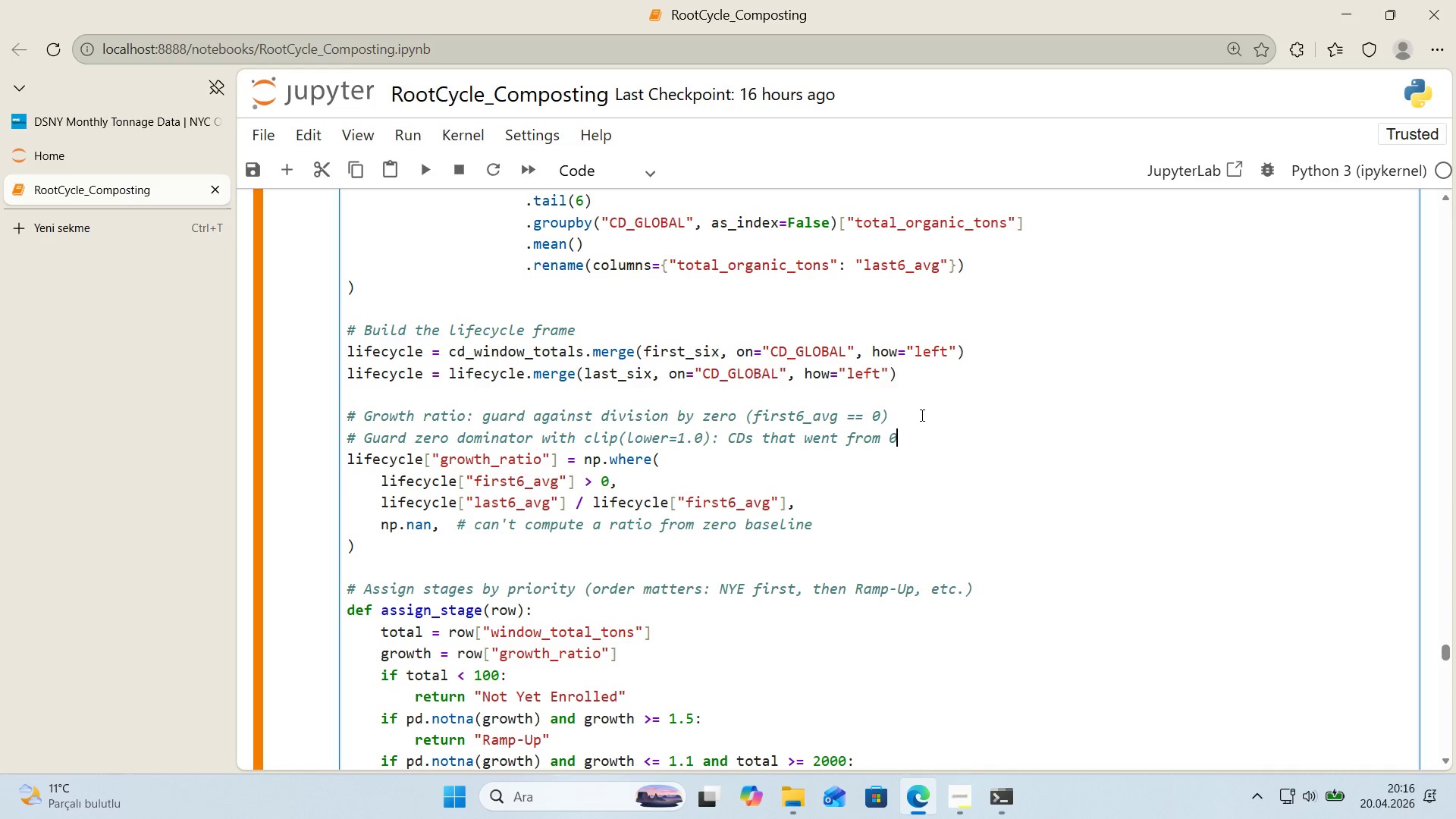 
key(Space)
 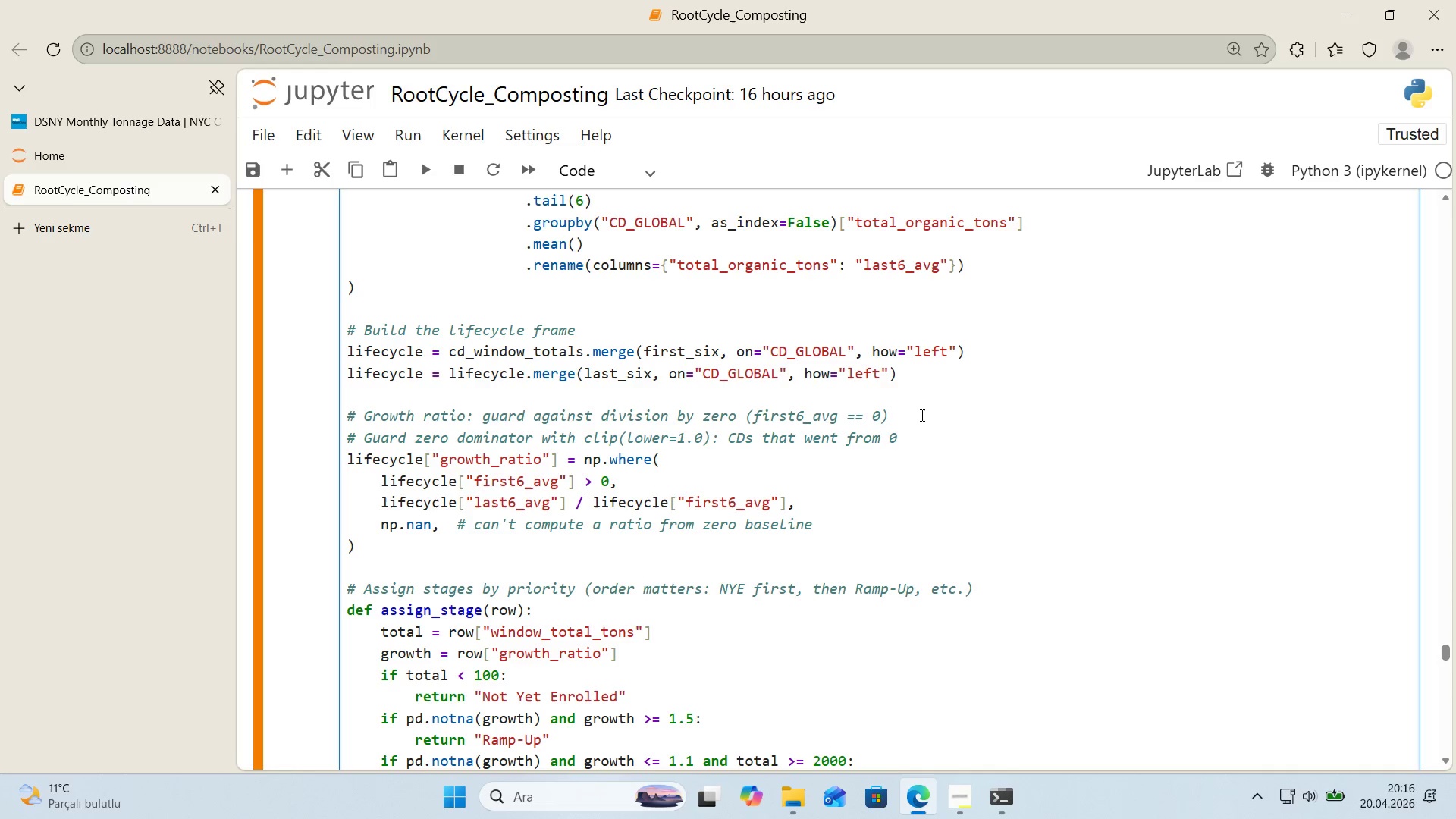 
key(Minus)
 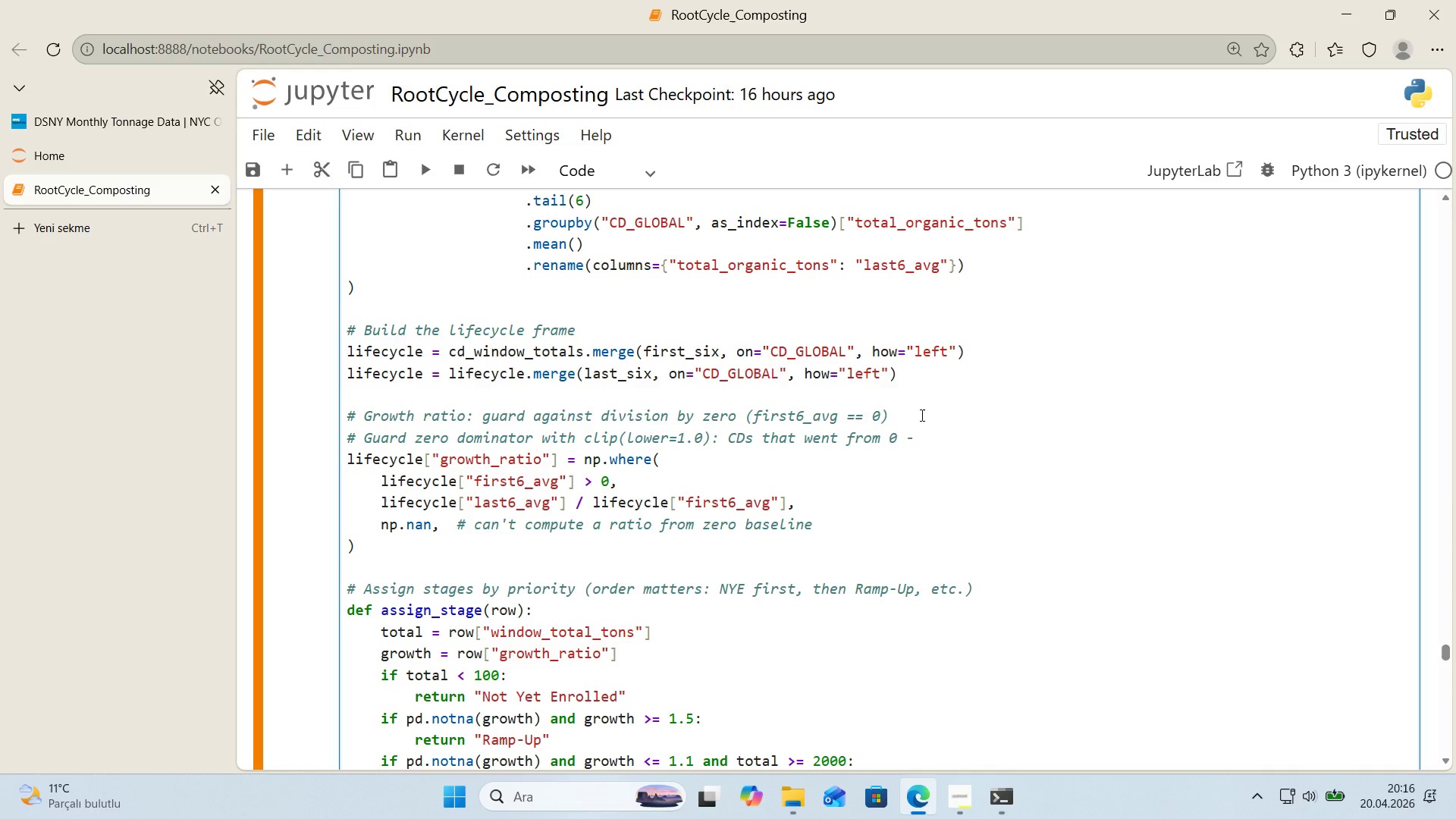 
key(Backspace)
 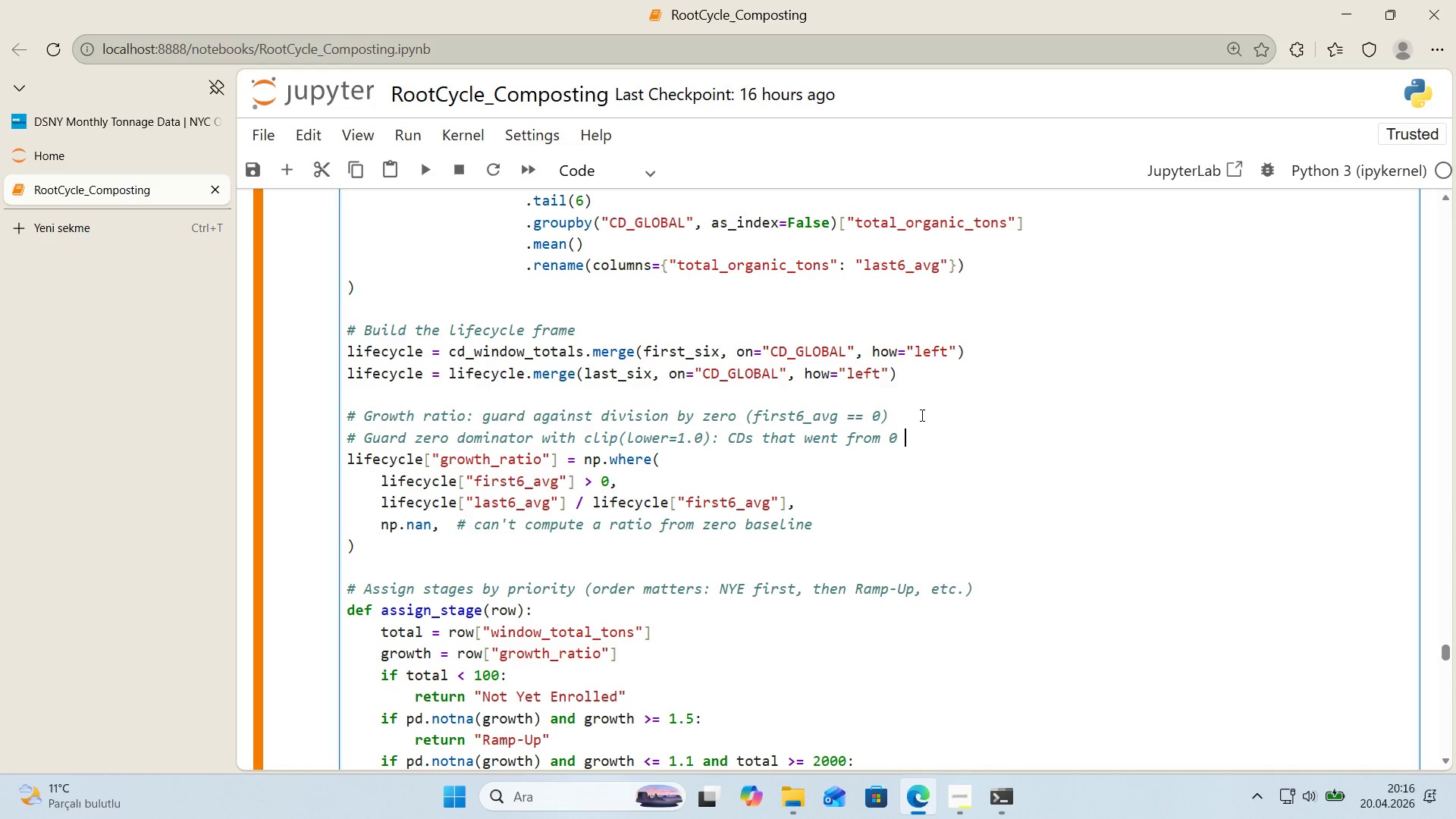 
key(Meta+Period)
 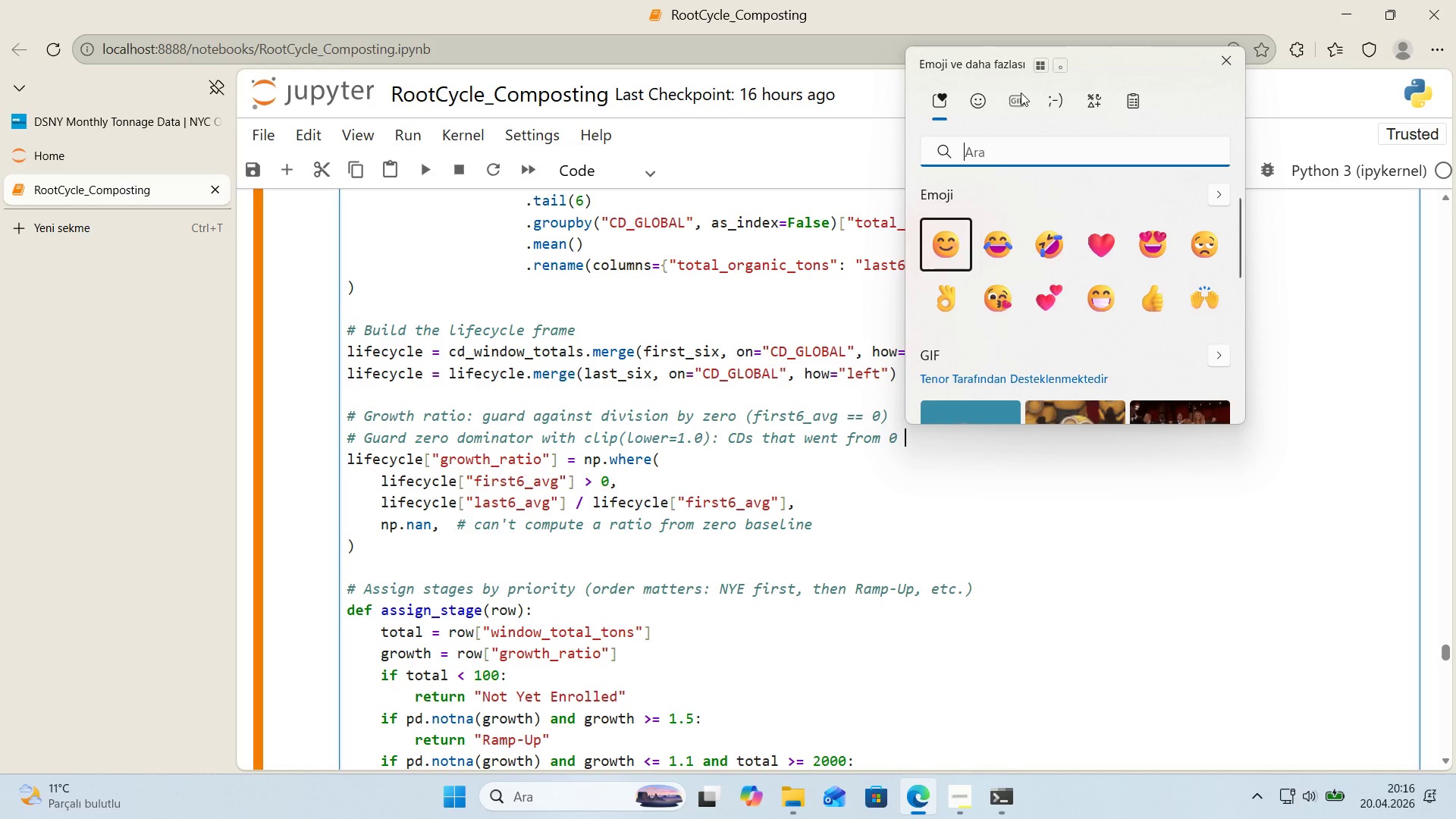 
left_click([1059, 103])
 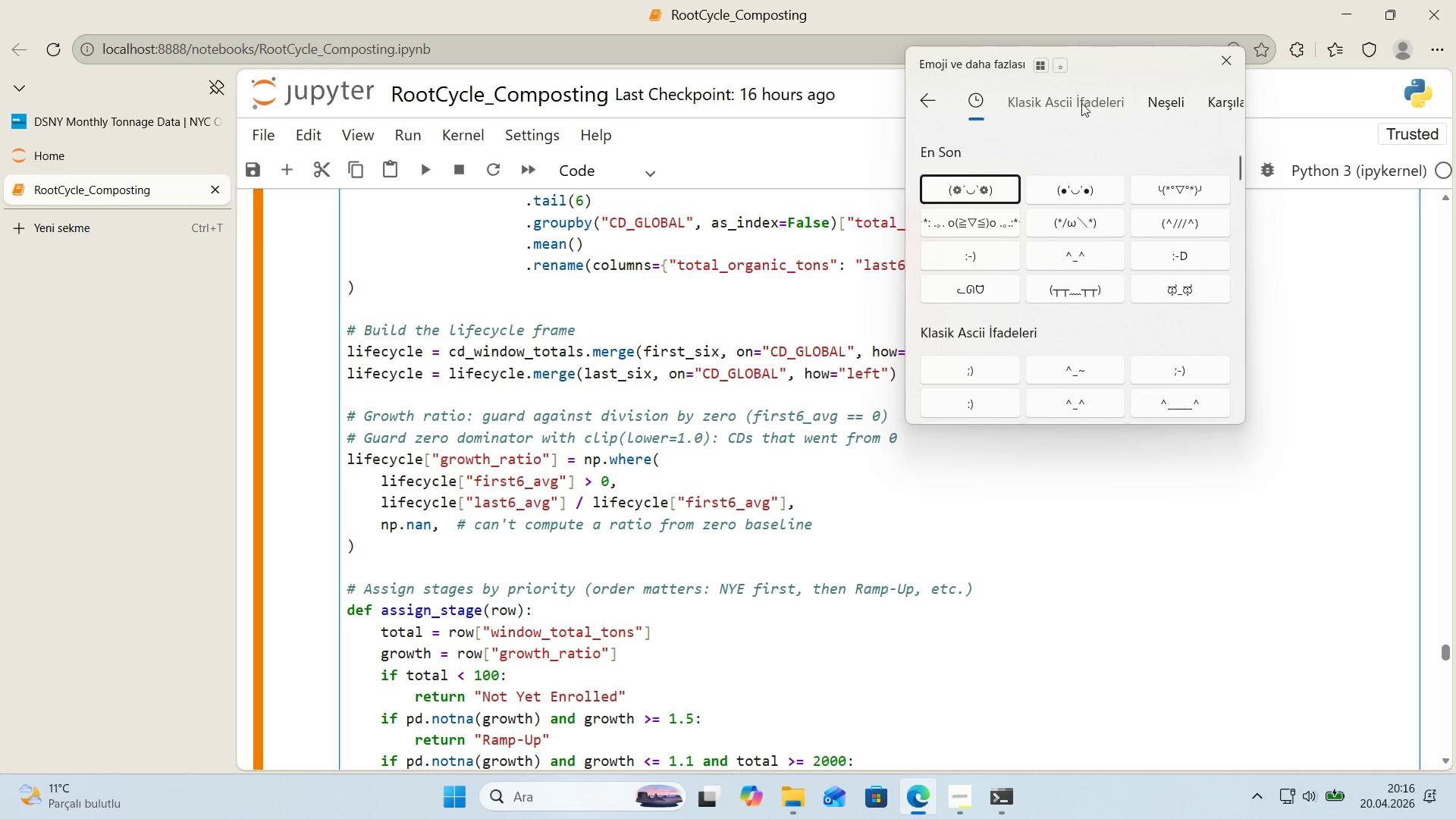 
left_click([924, 100])
 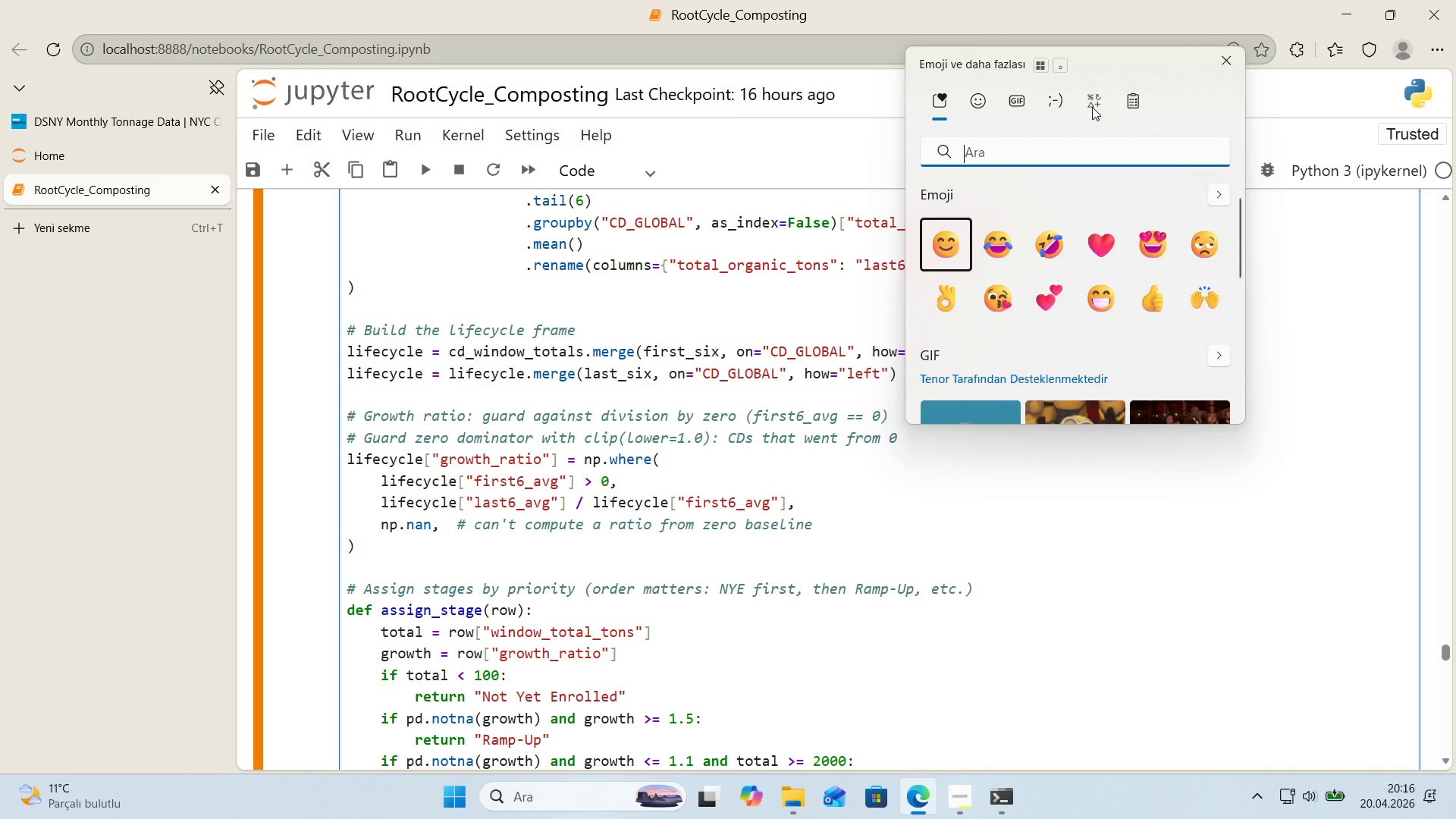 
left_click([1100, 108])
 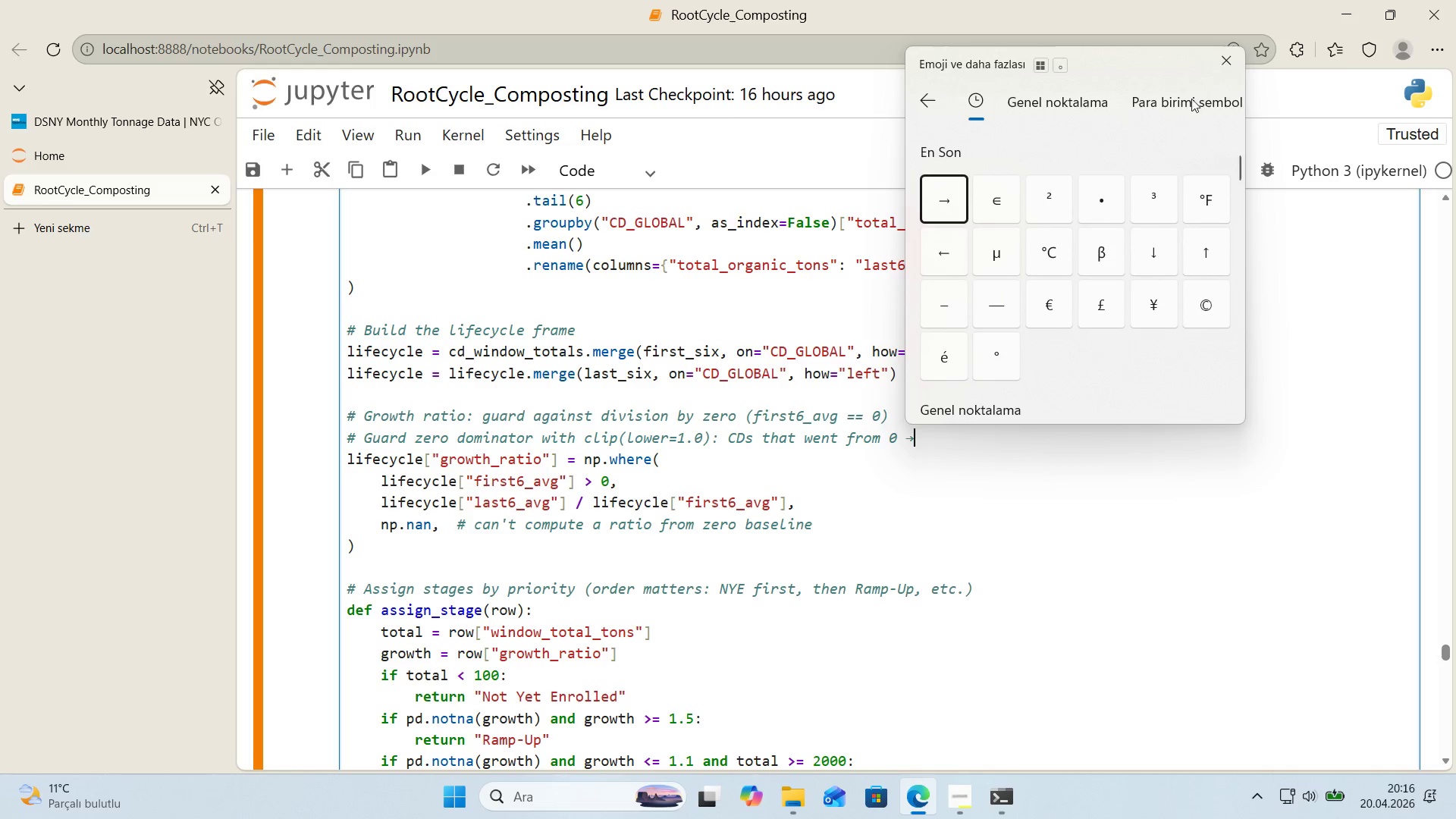 
left_click([1225, 61])
 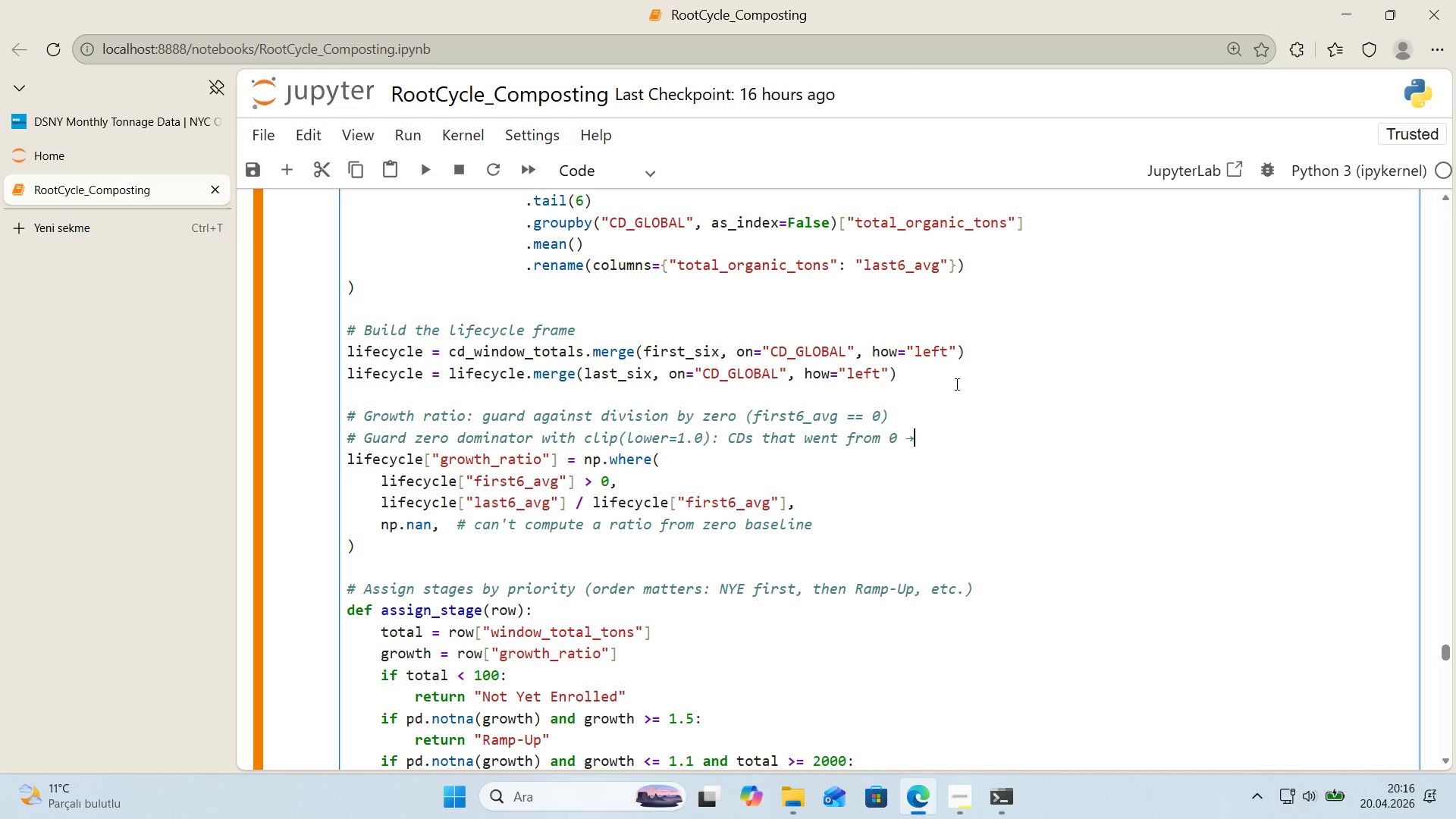 
type( pos't've)
 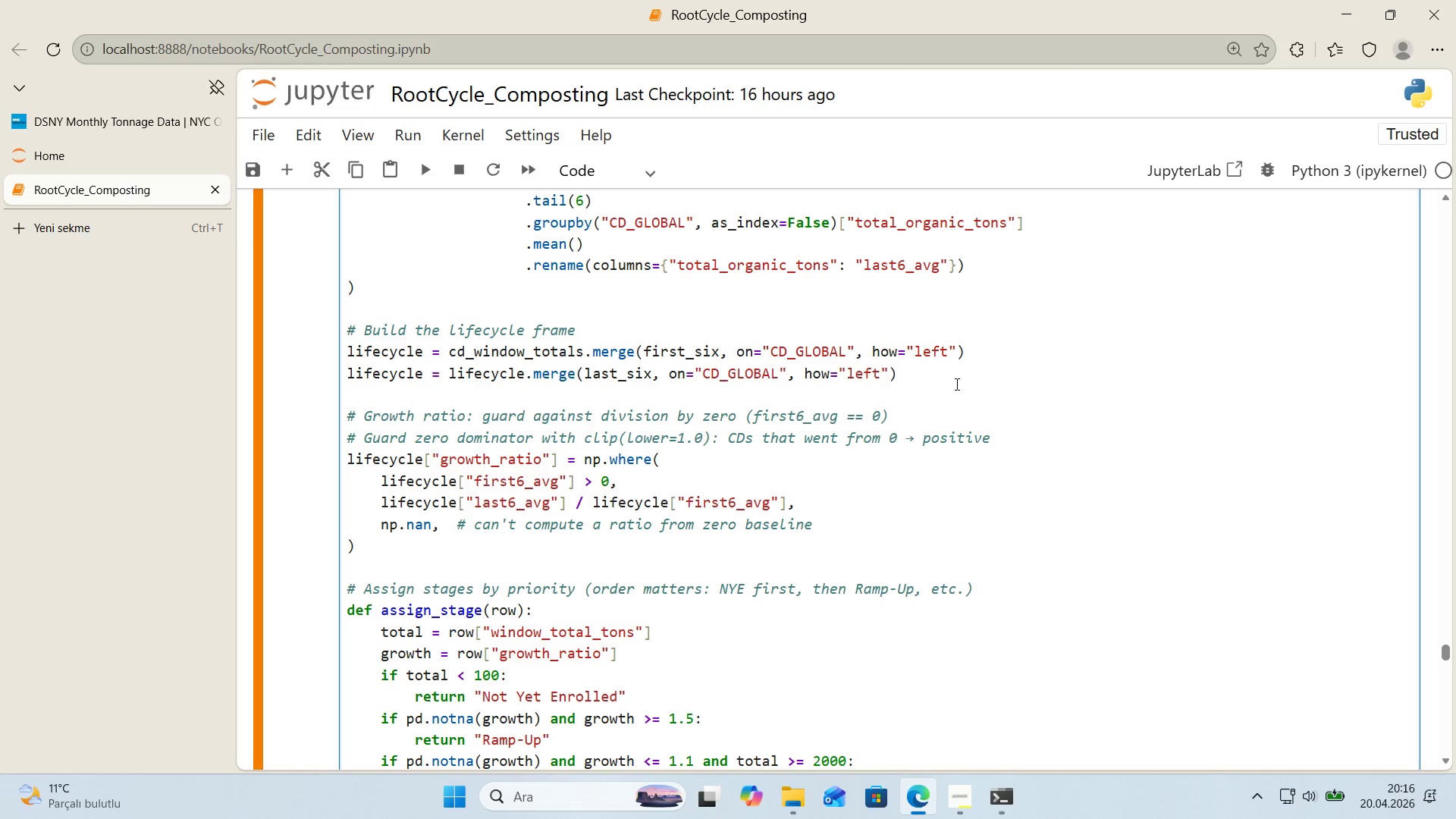 
key(Enter)
 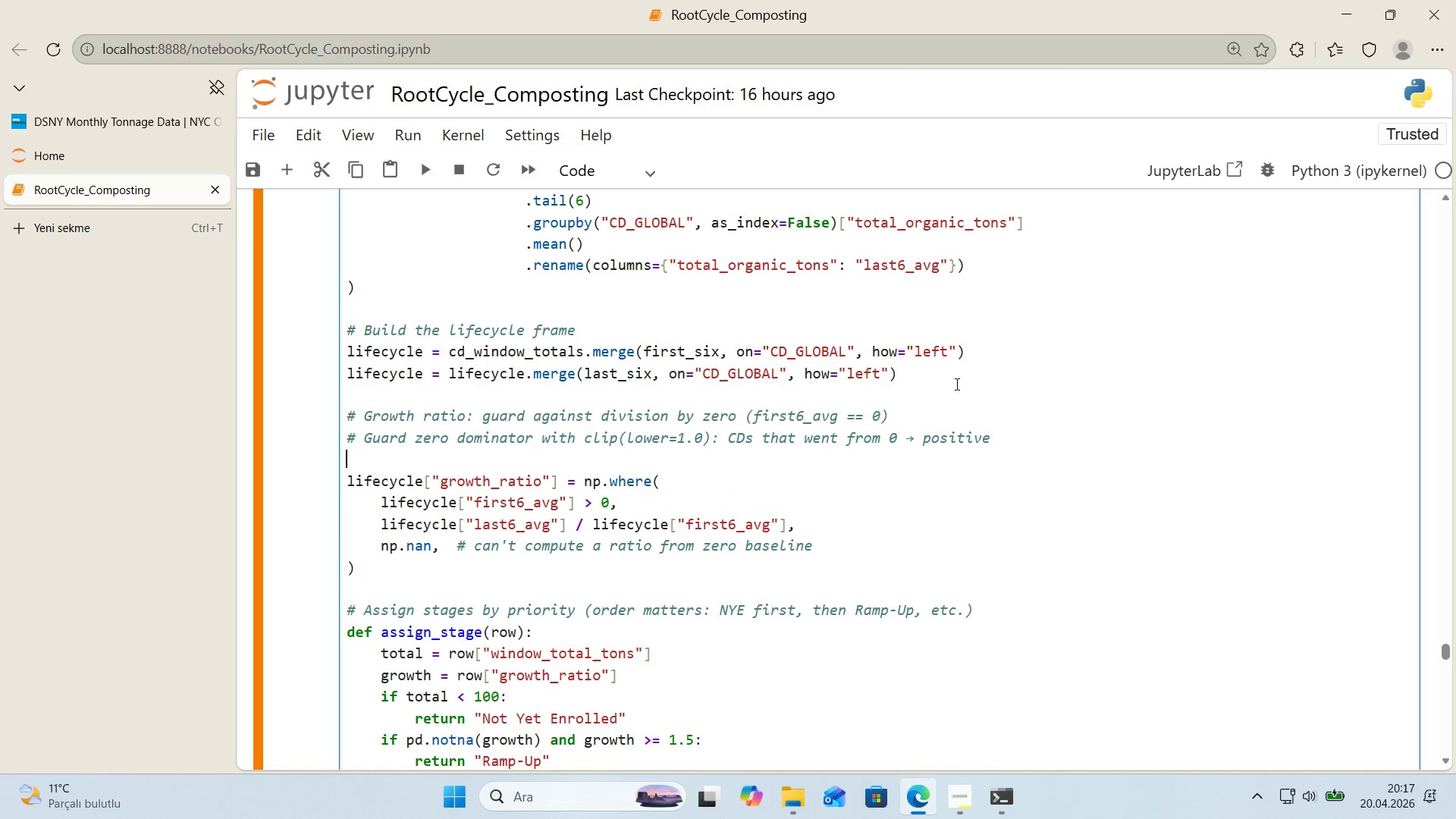 
key(Control+ControlLeft)
 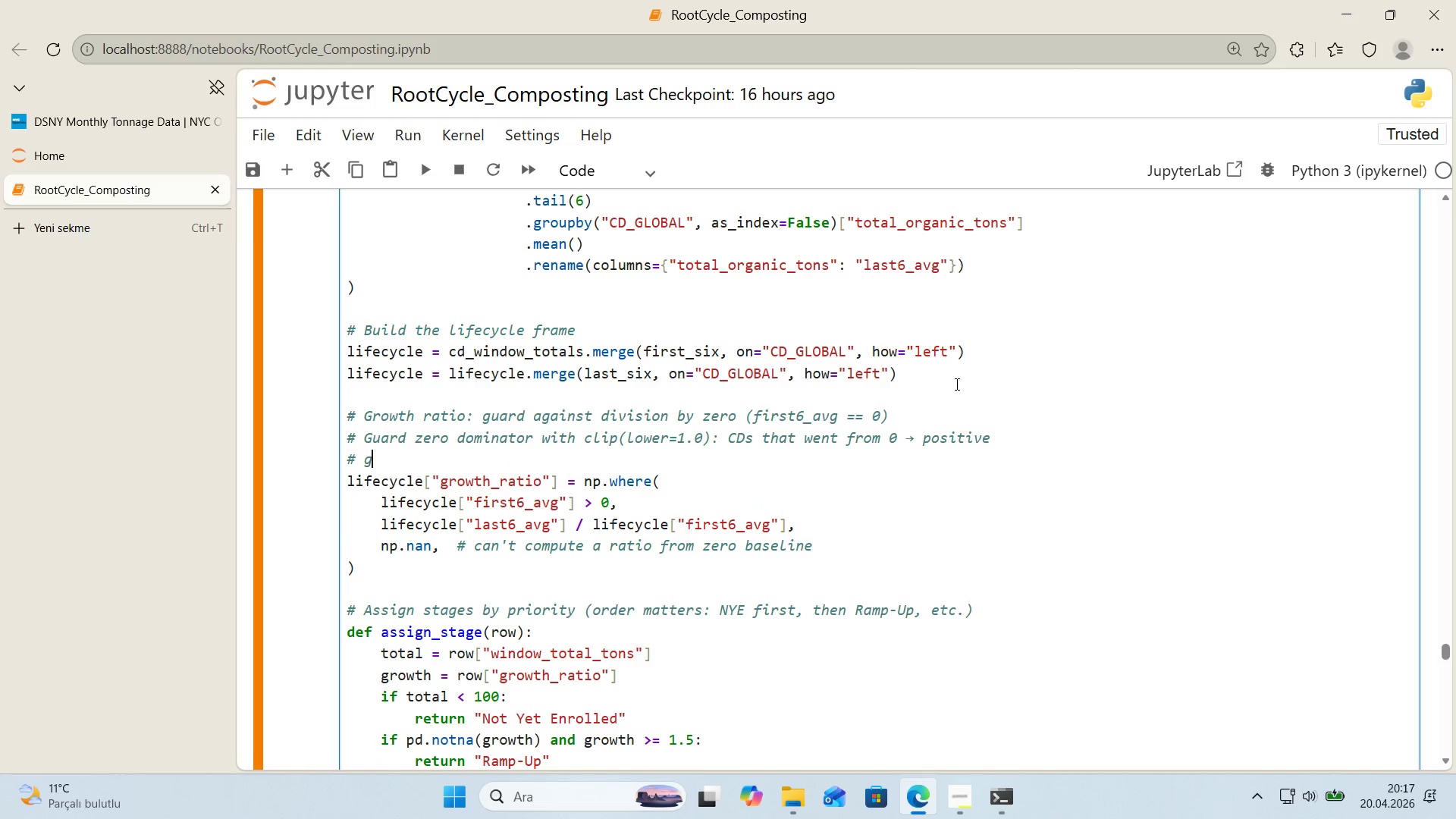 
key(Alt+Control+AltRight)
 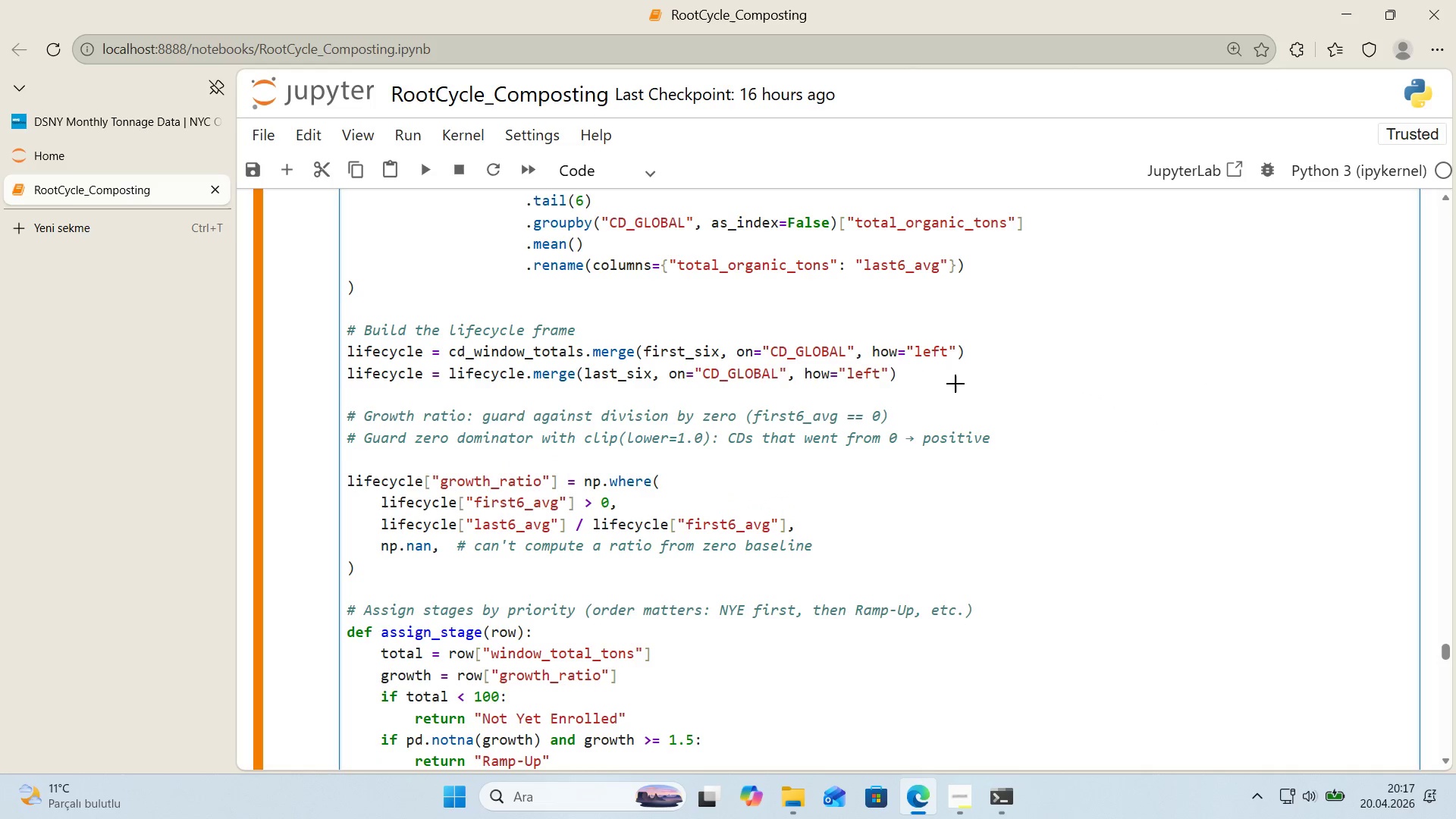 
key(Alt+Control+3)
 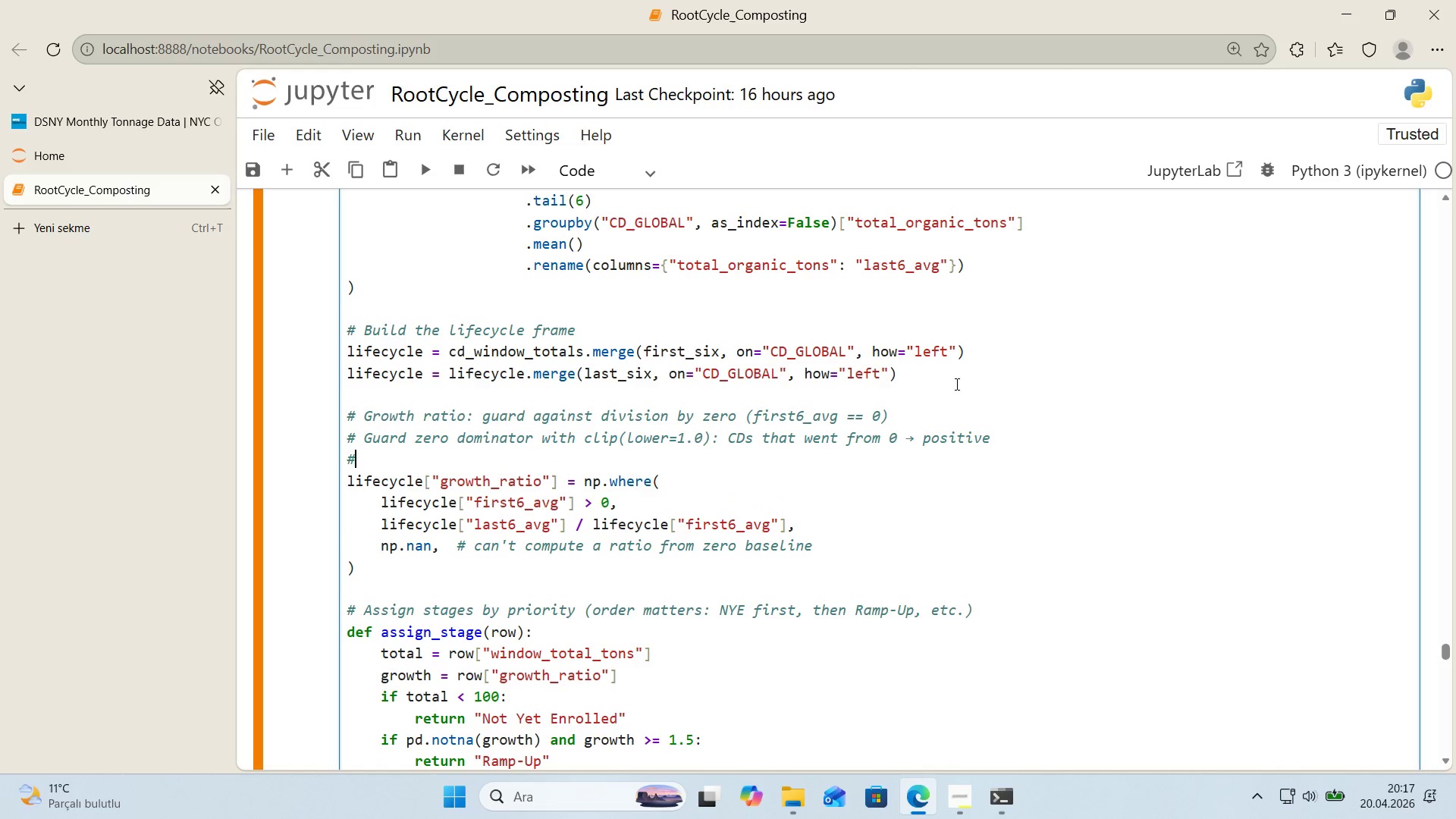 
type( get a large f'n'te rat'o *()
 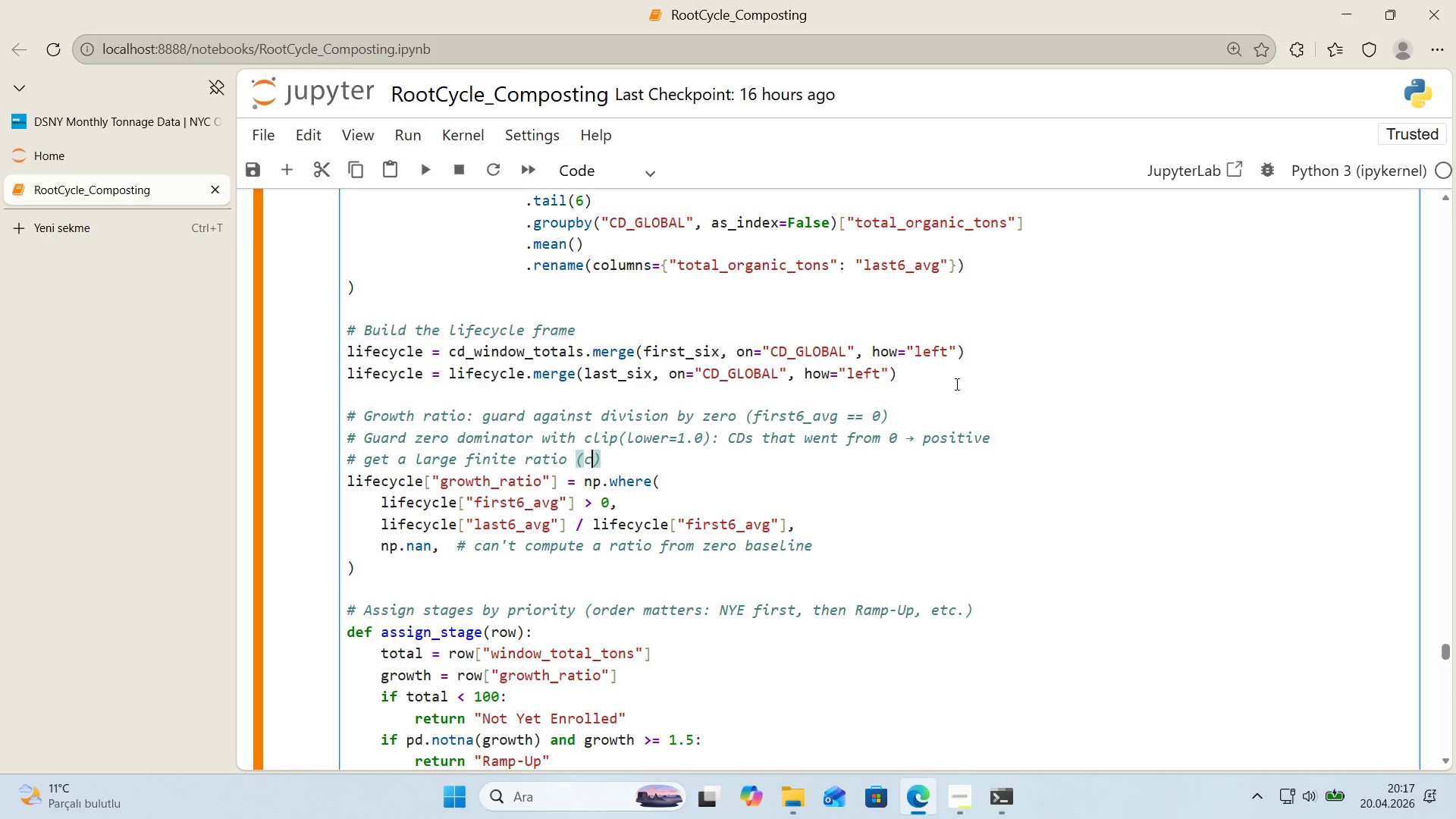 
 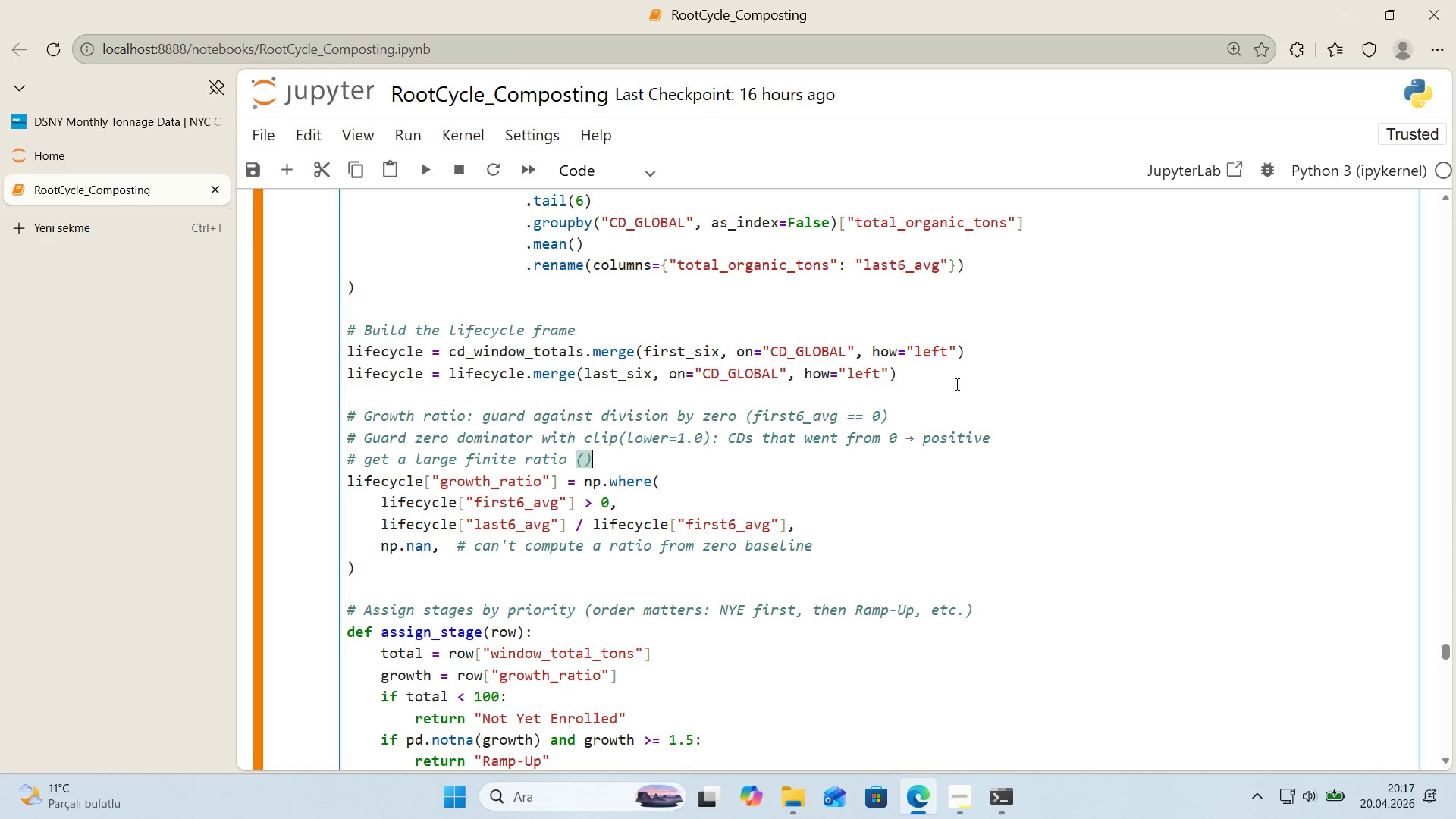 
key(ArrowLeft)
 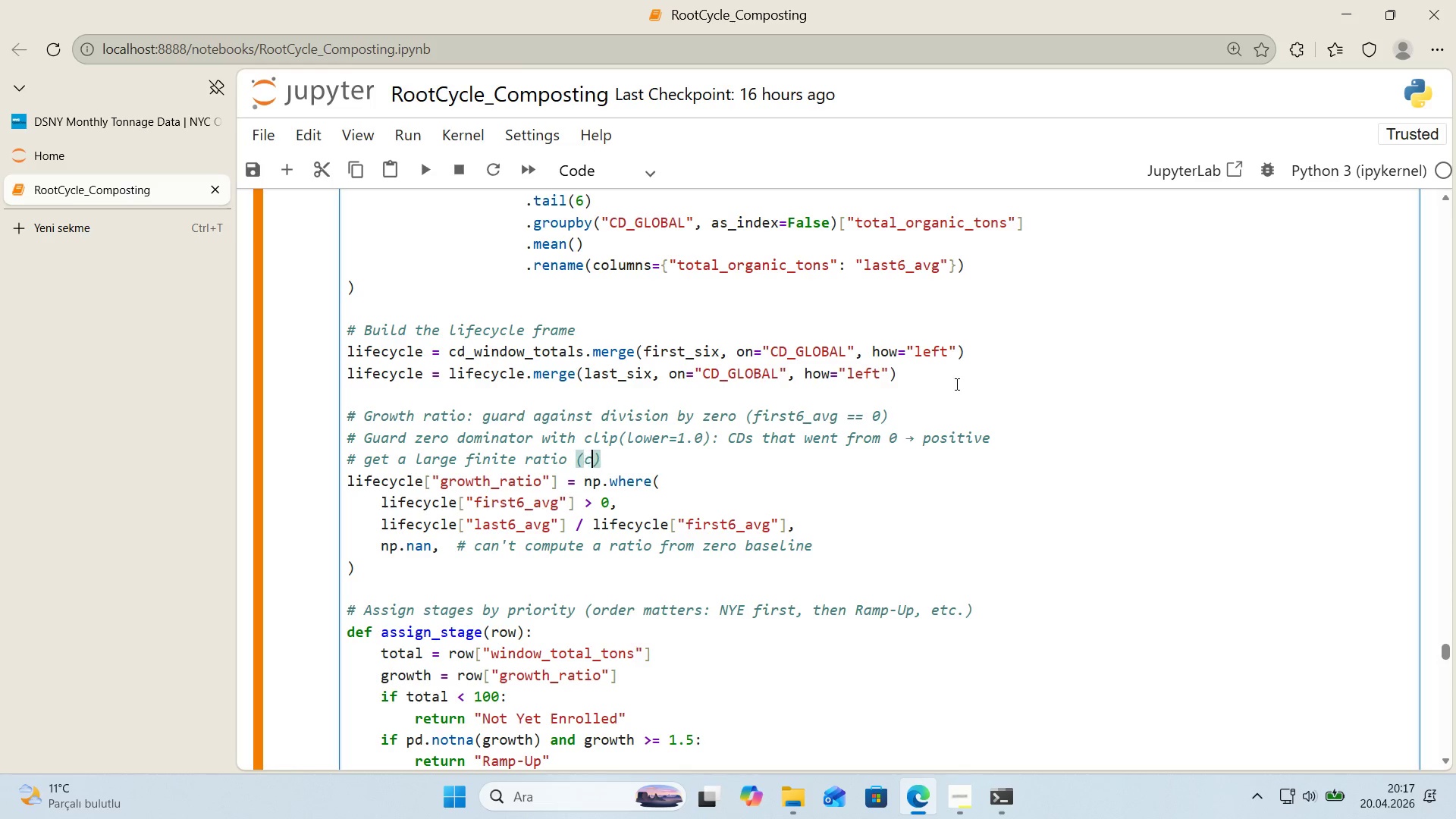 
type(correctly )
 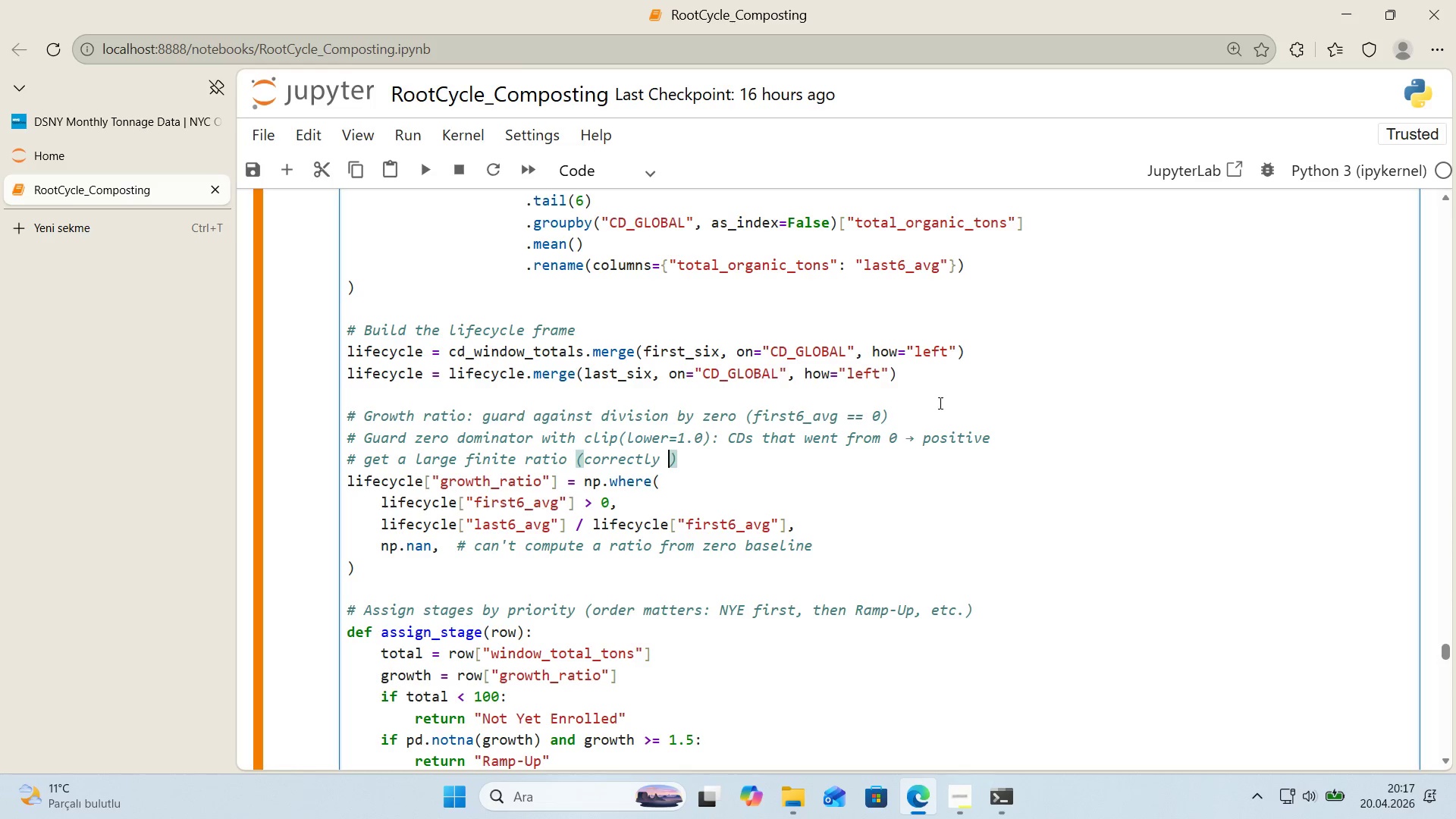 
left_click_drag(start_coordinate=[912, 445], to_coordinate=[908, 445])
 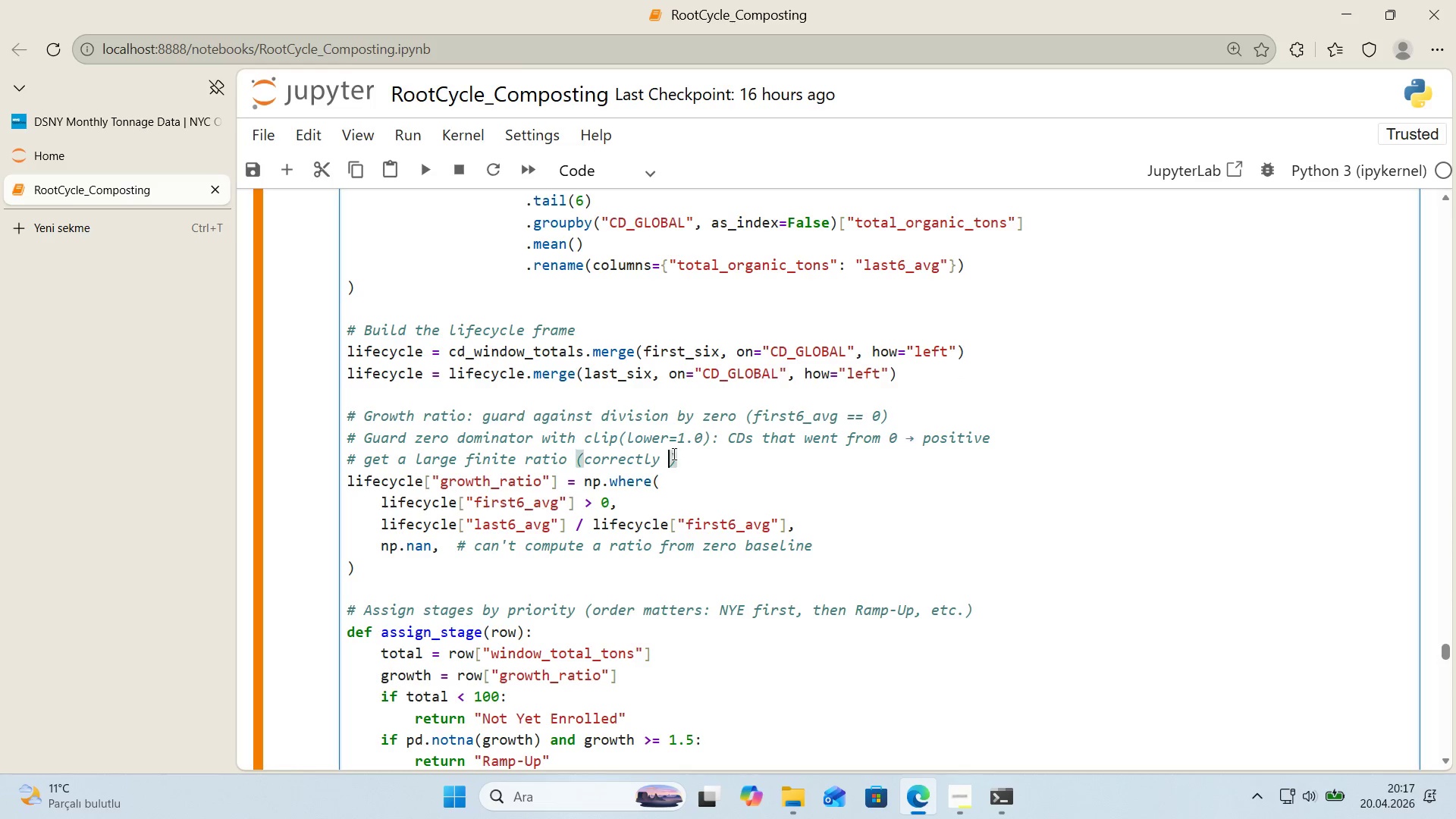 
key(Control+ControlLeft)
 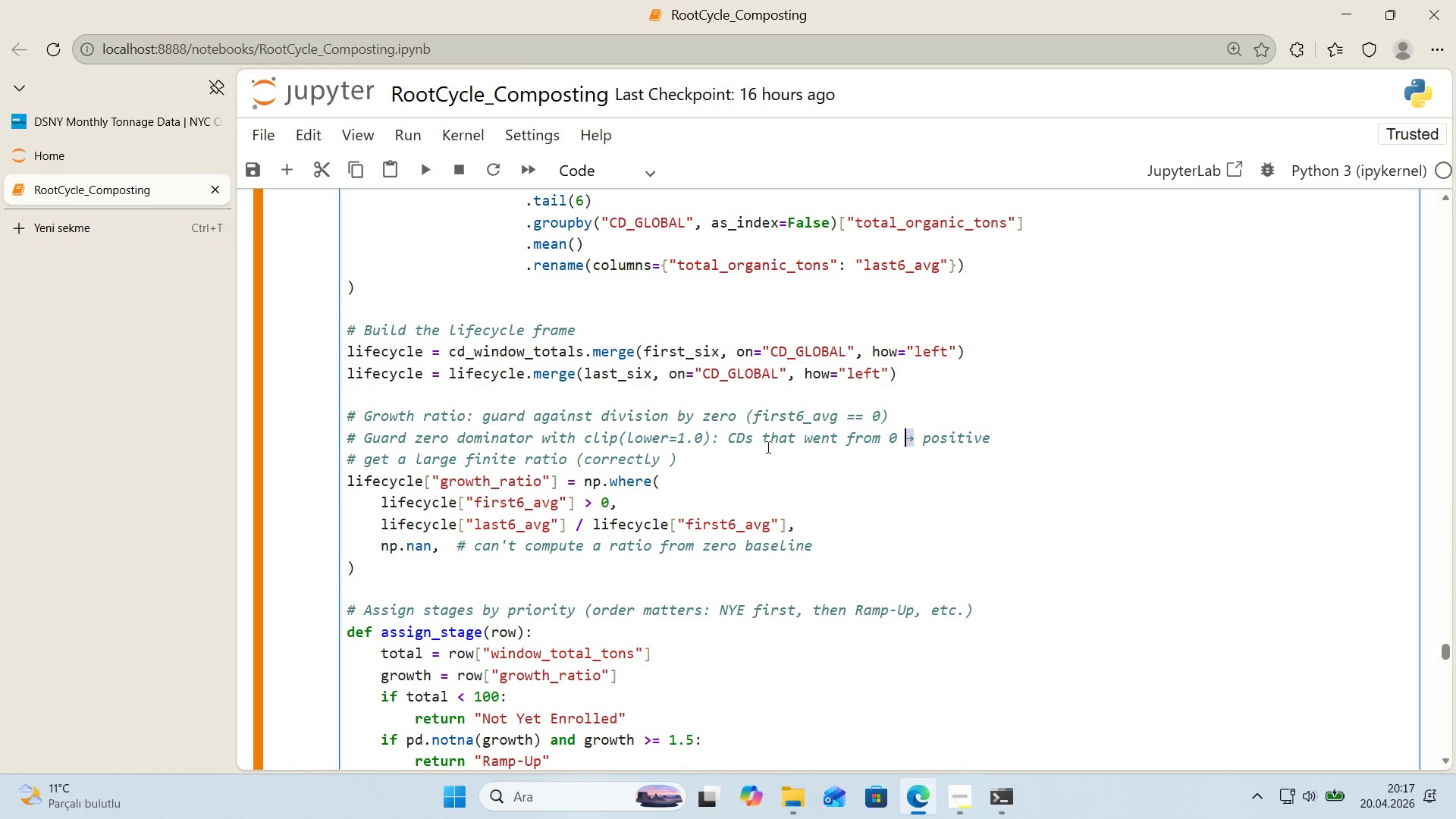 
key(Control+C)
 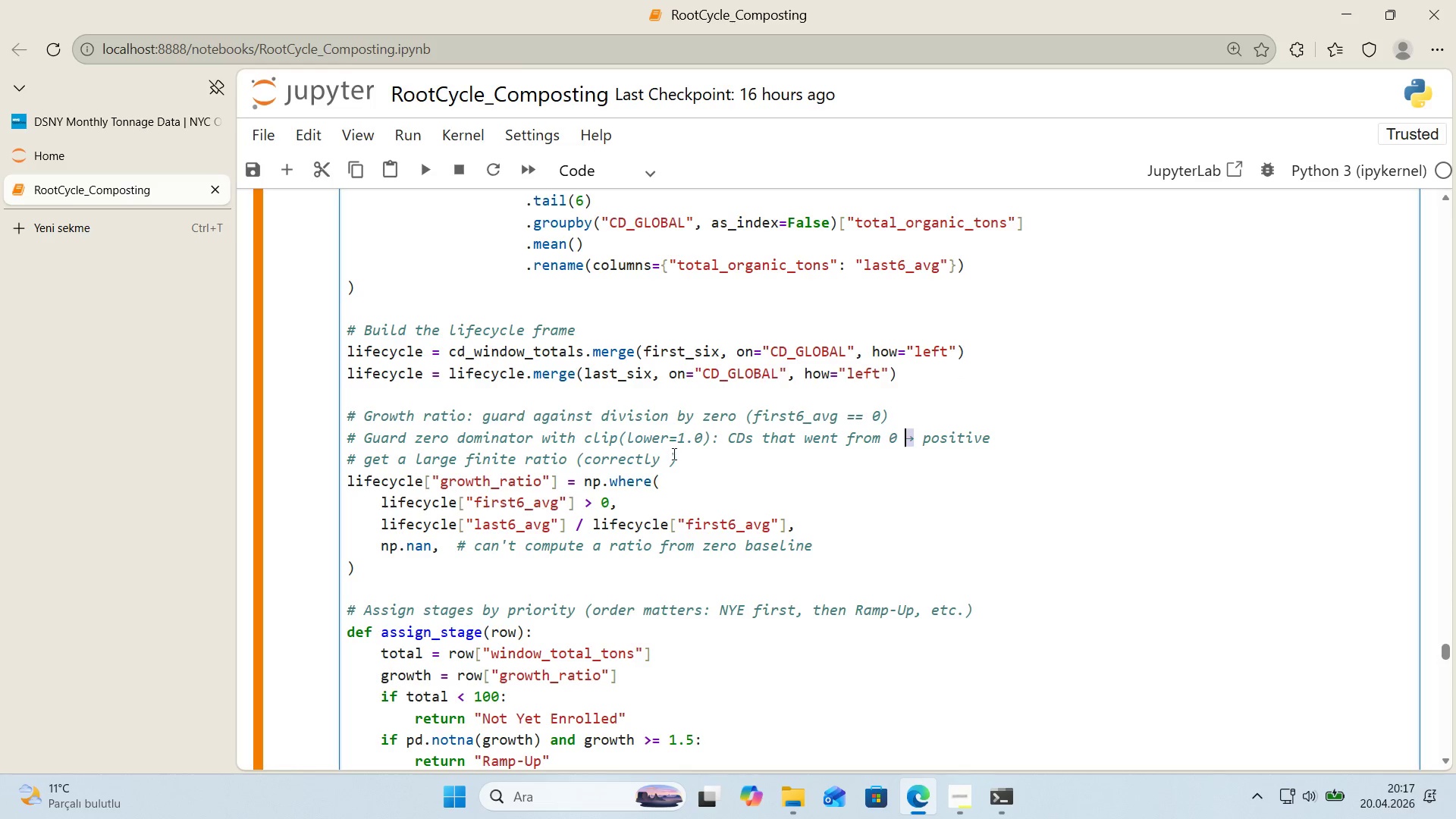 
left_click([673, 453])
 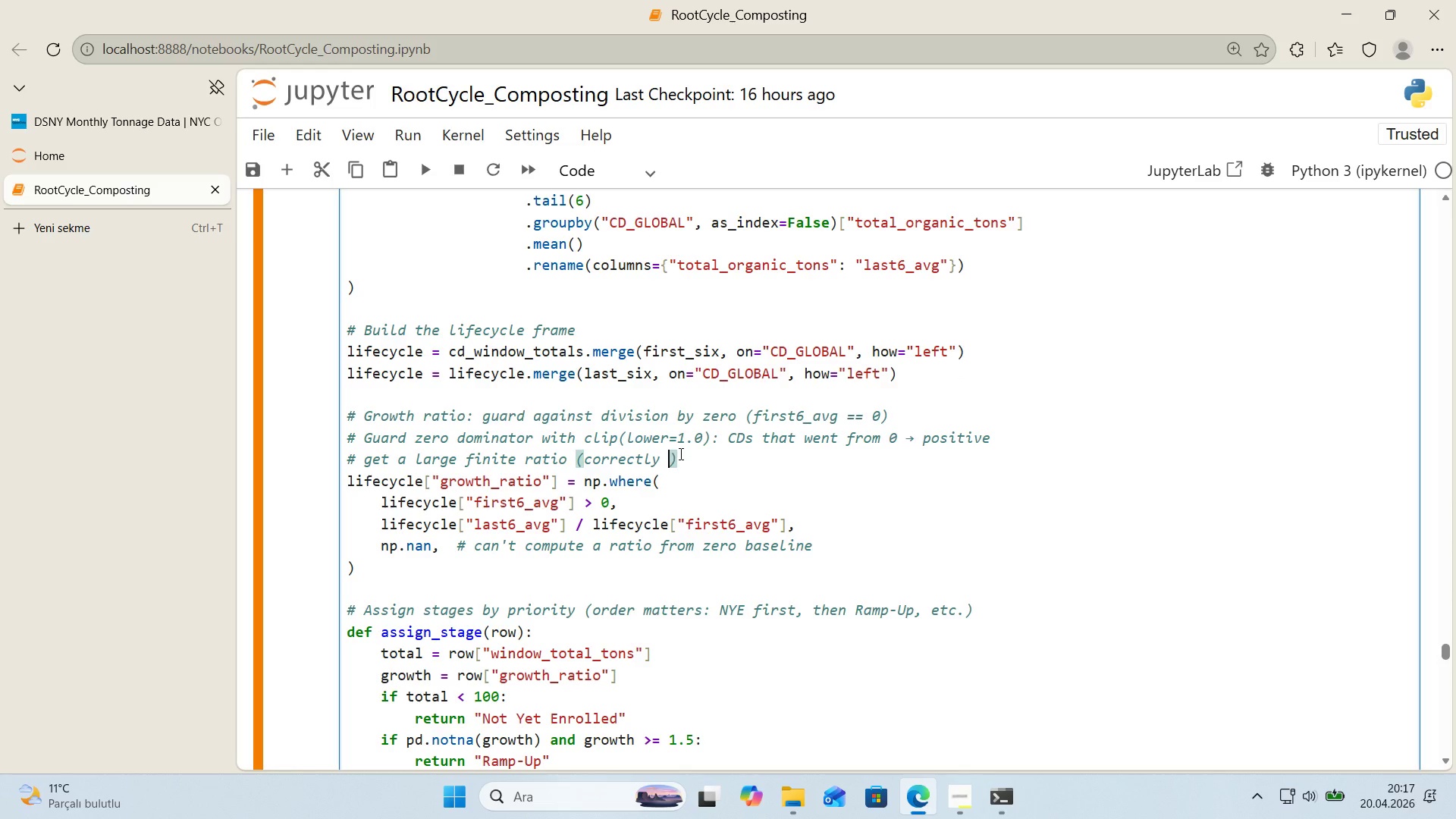 
key(Backspace)
 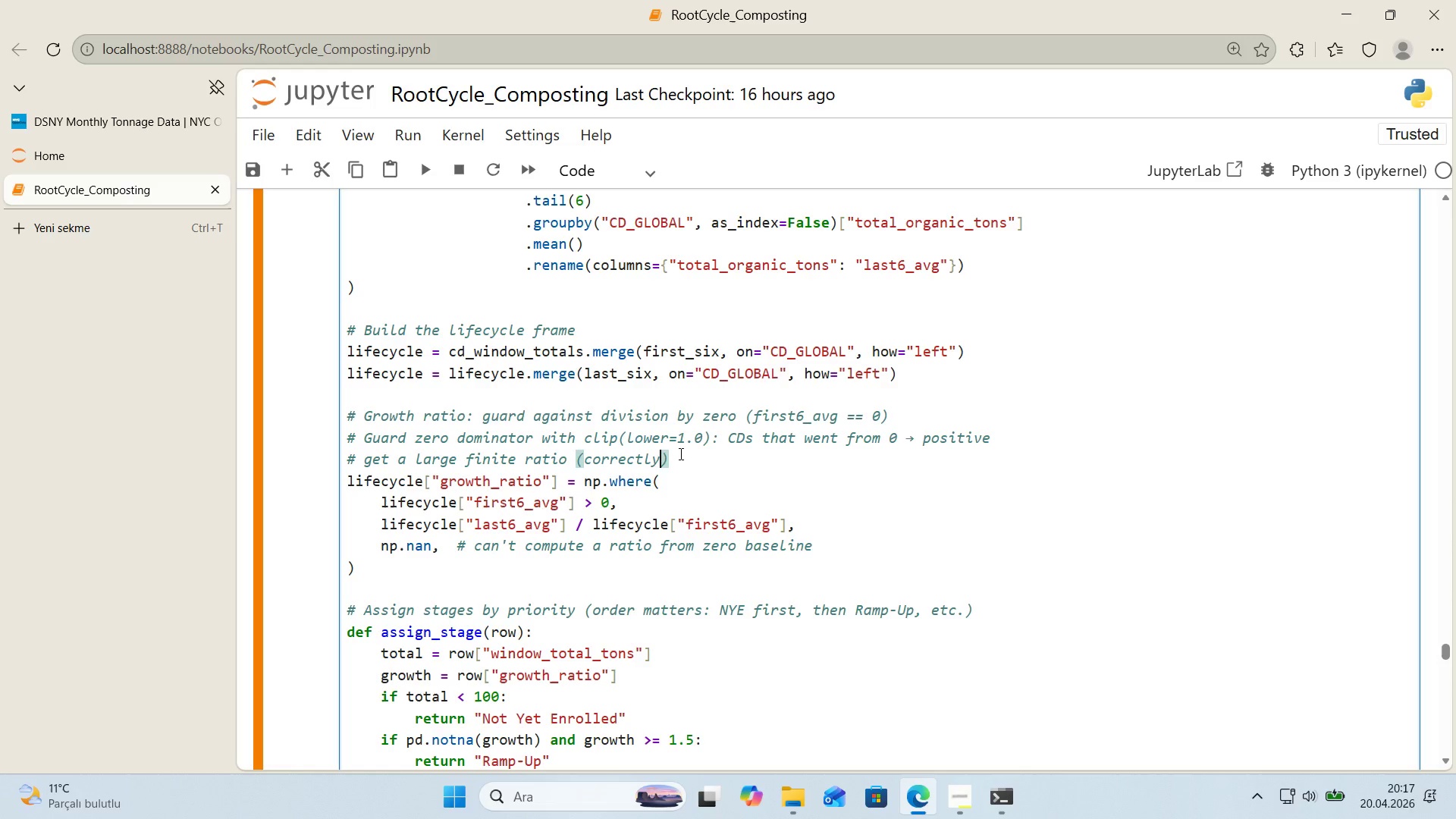 
key(Space)
 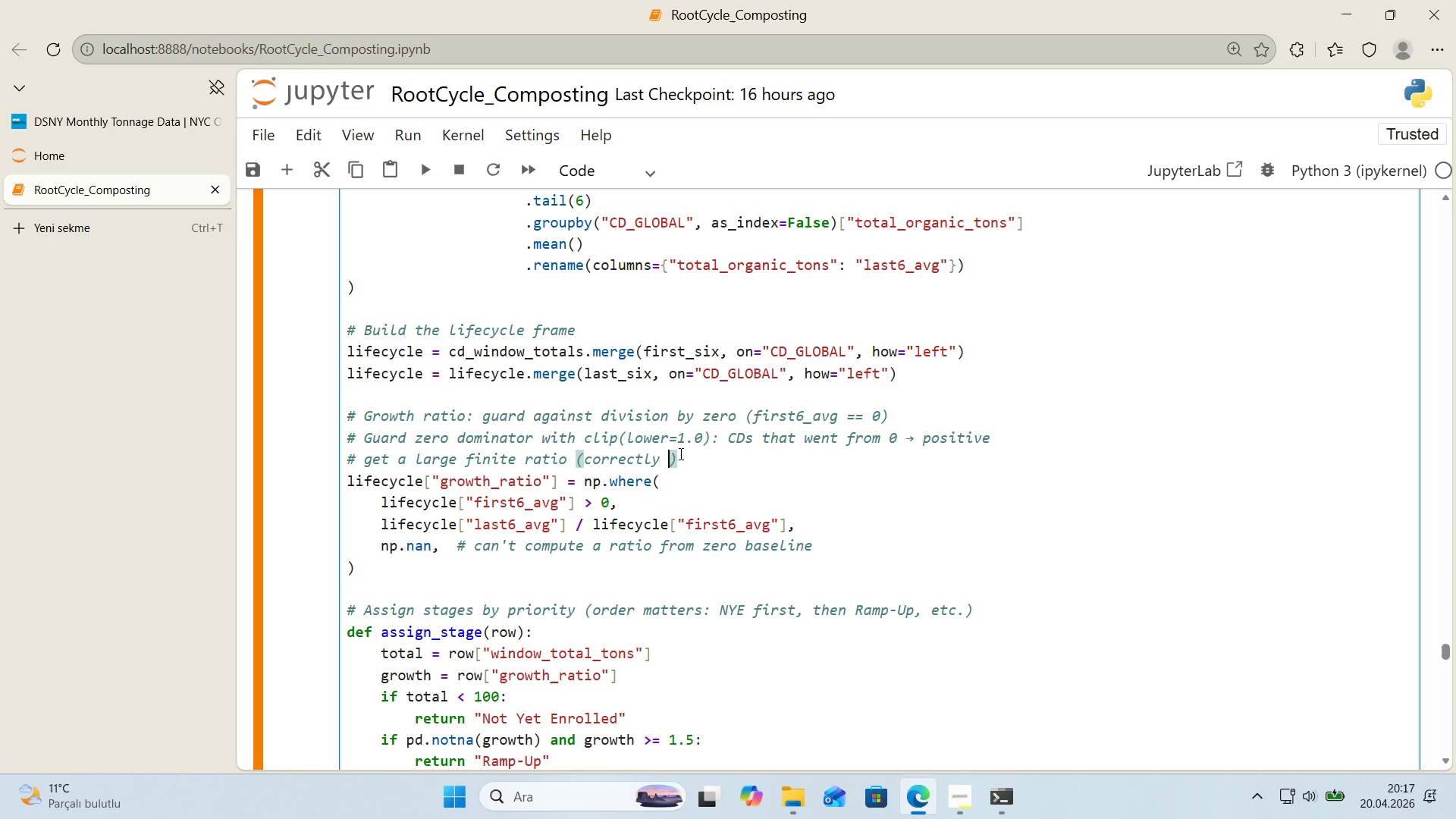 
key(Control+ControlLeft)
 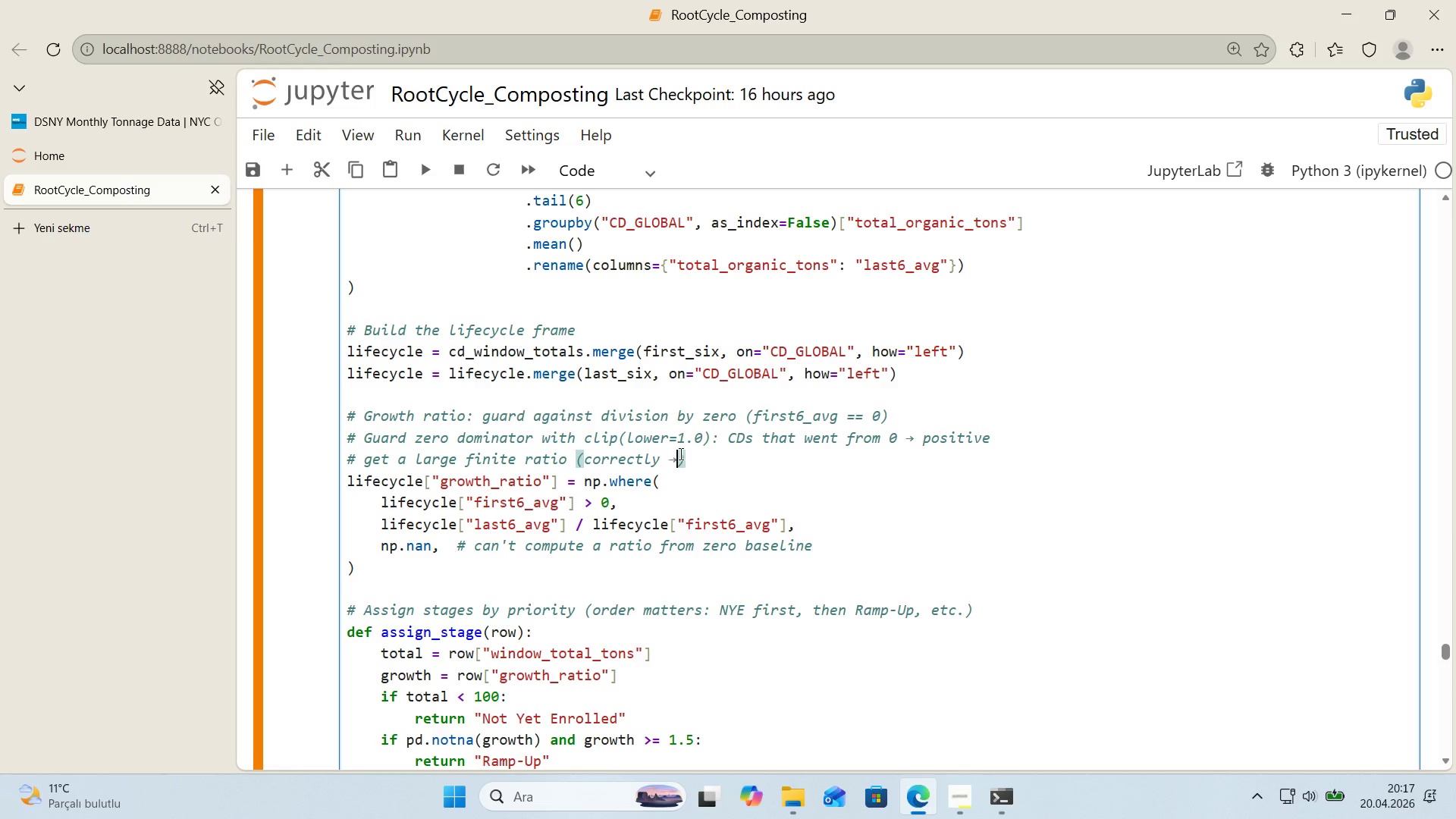 
key(Control+V)
 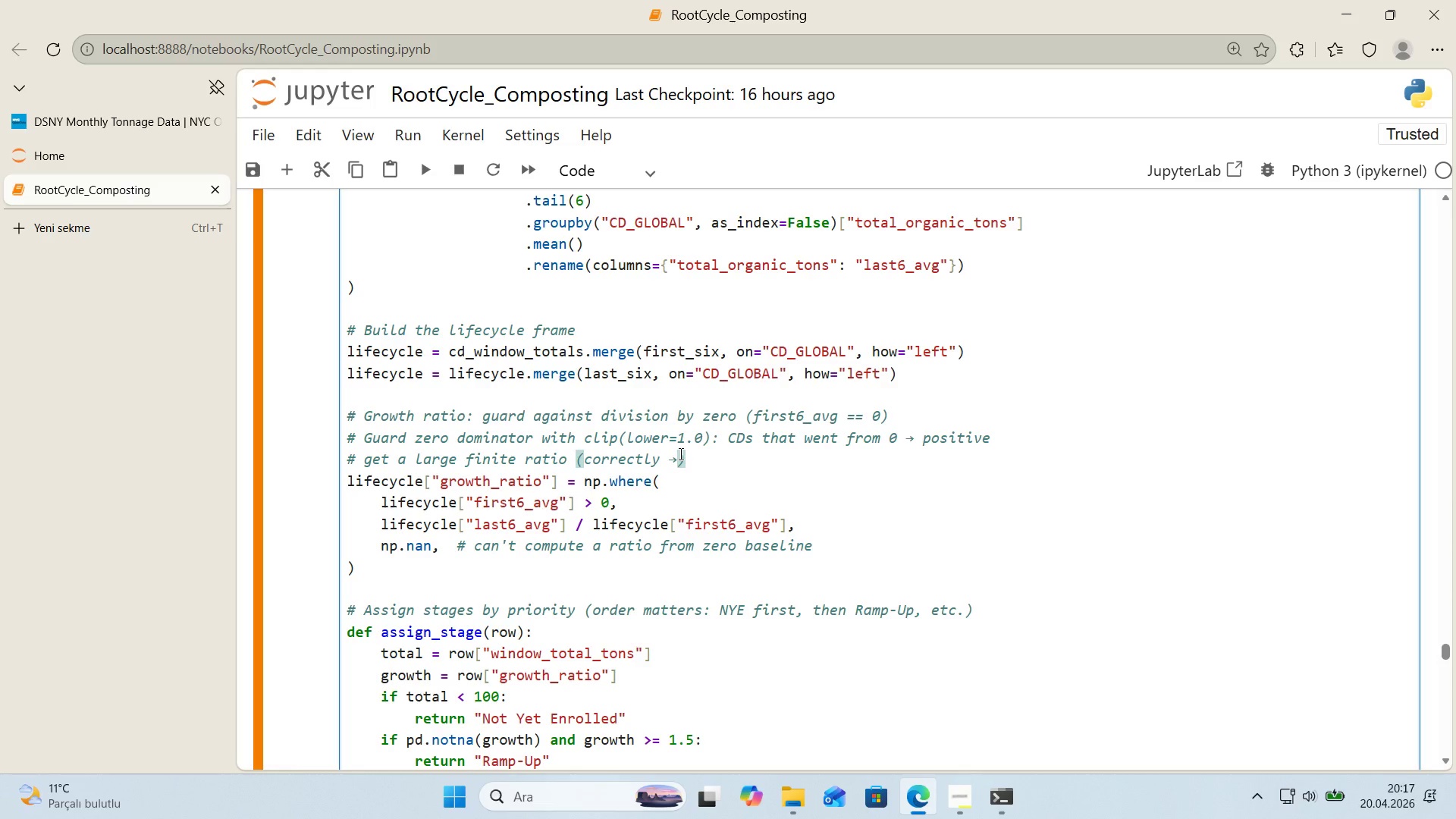 
type( Ramp-up)
key(Backspace)
key(Backspace)
type(UP)
 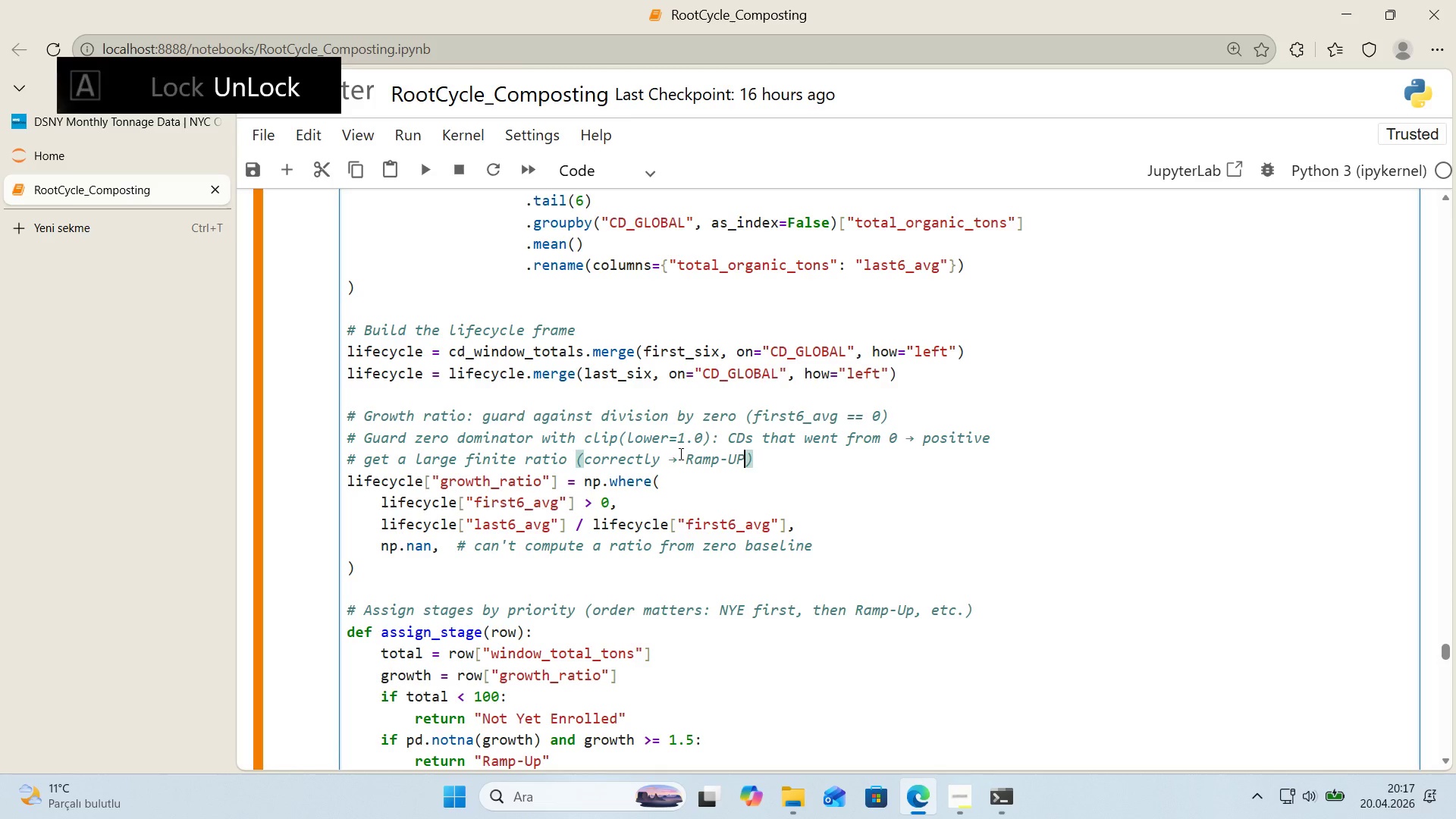 
key(ArrowRight)
 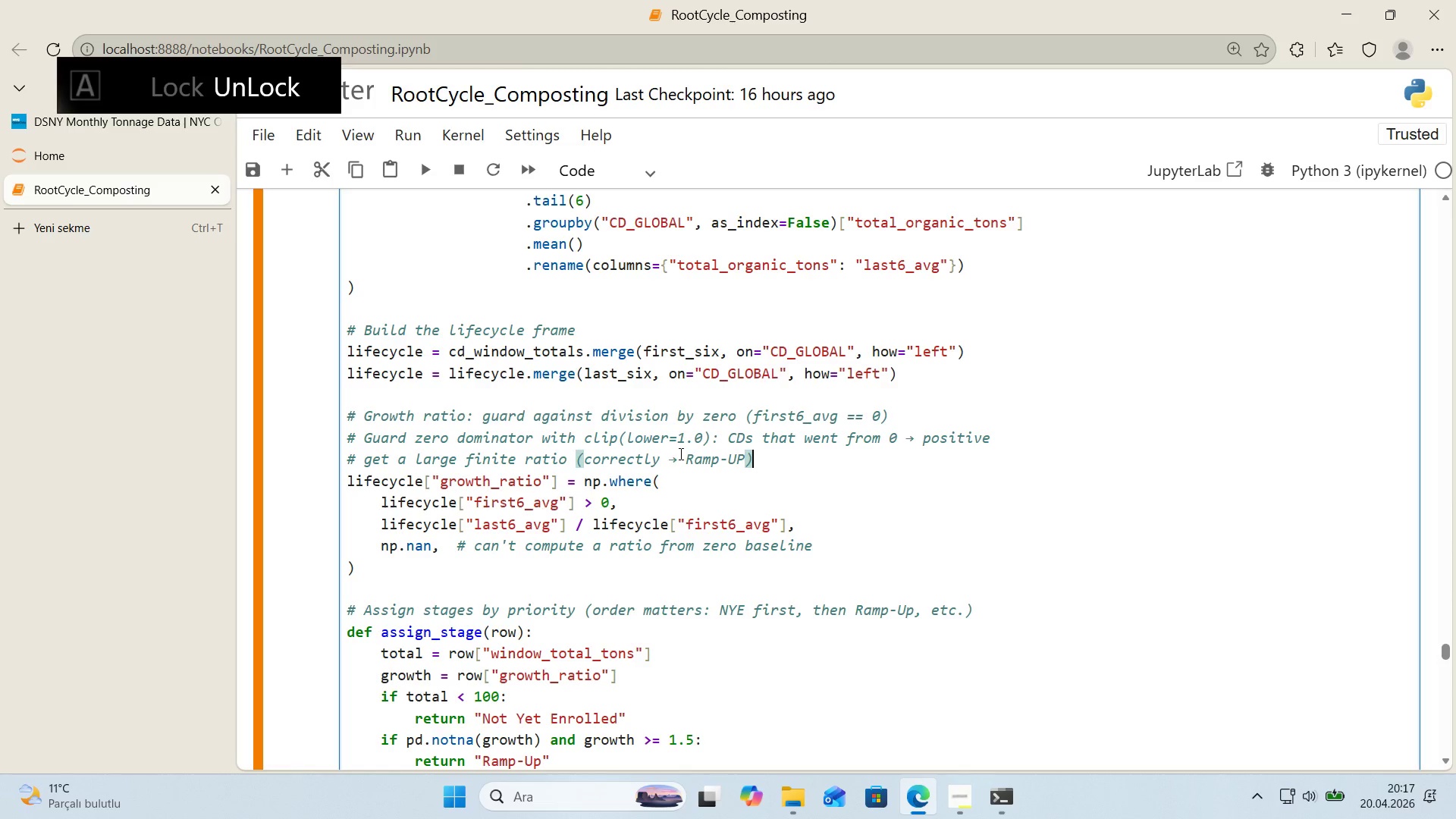 
key(CapsLock)
 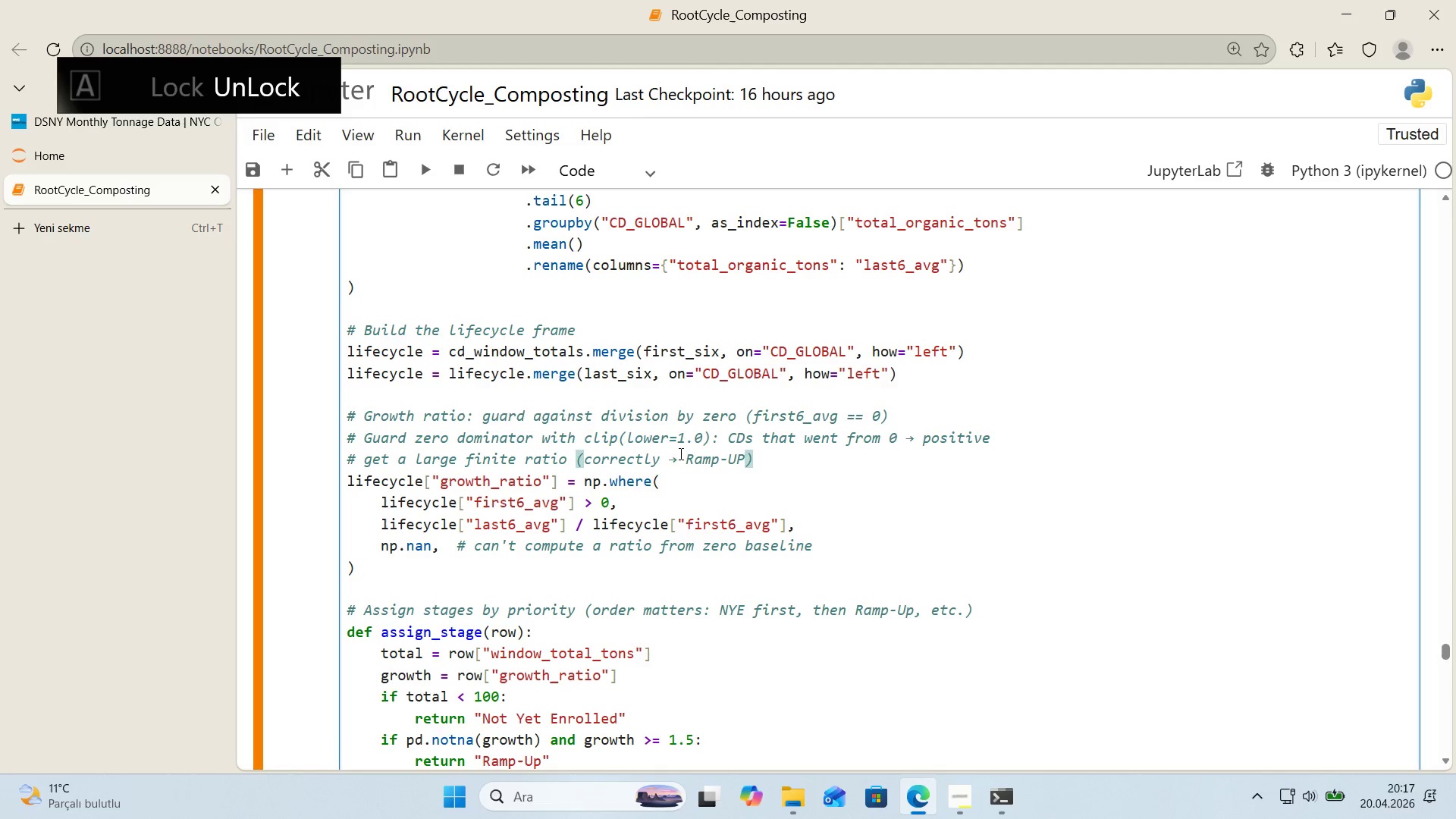 
key(ArrowLeft)
 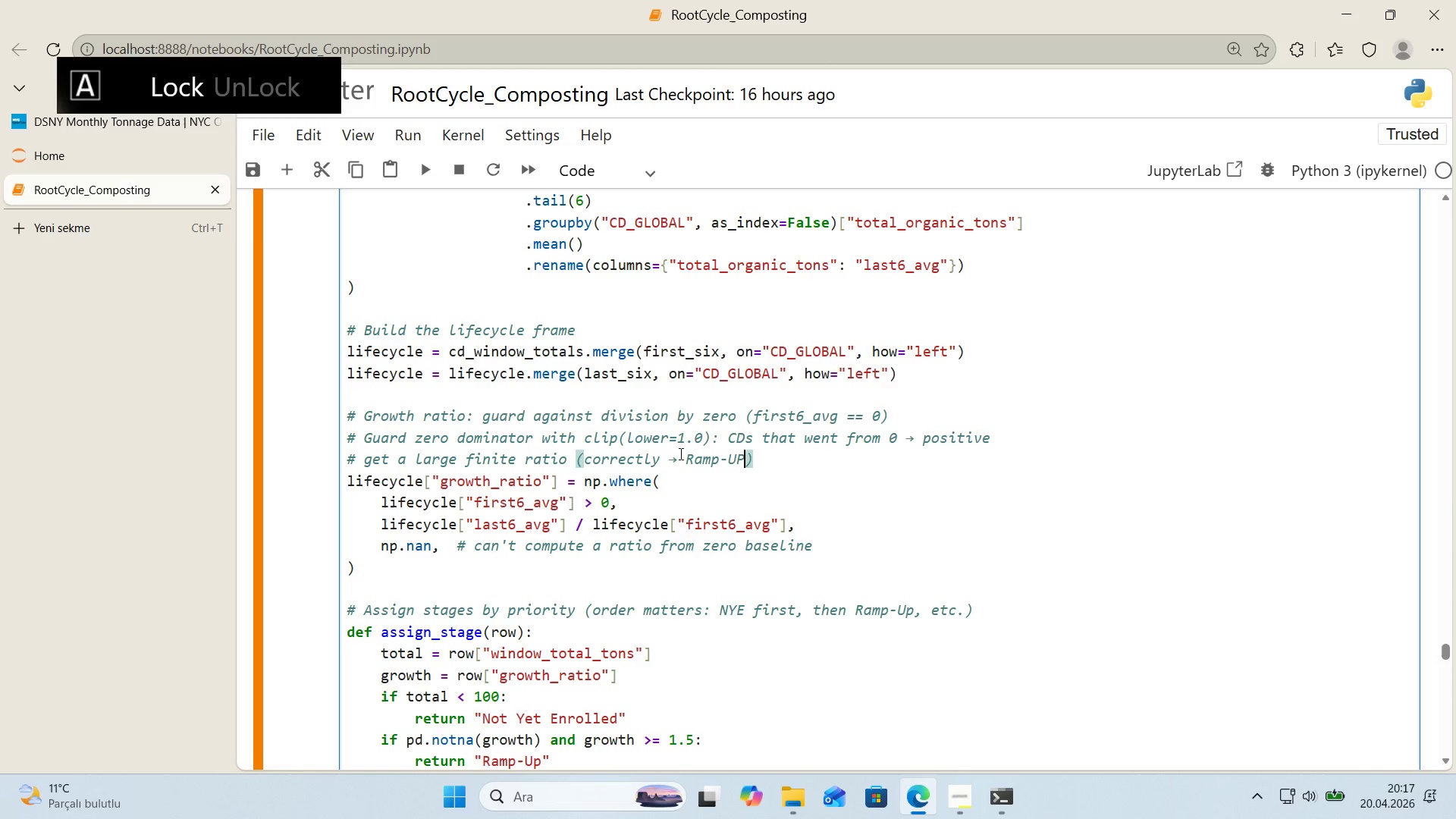 
key(Backspace)
 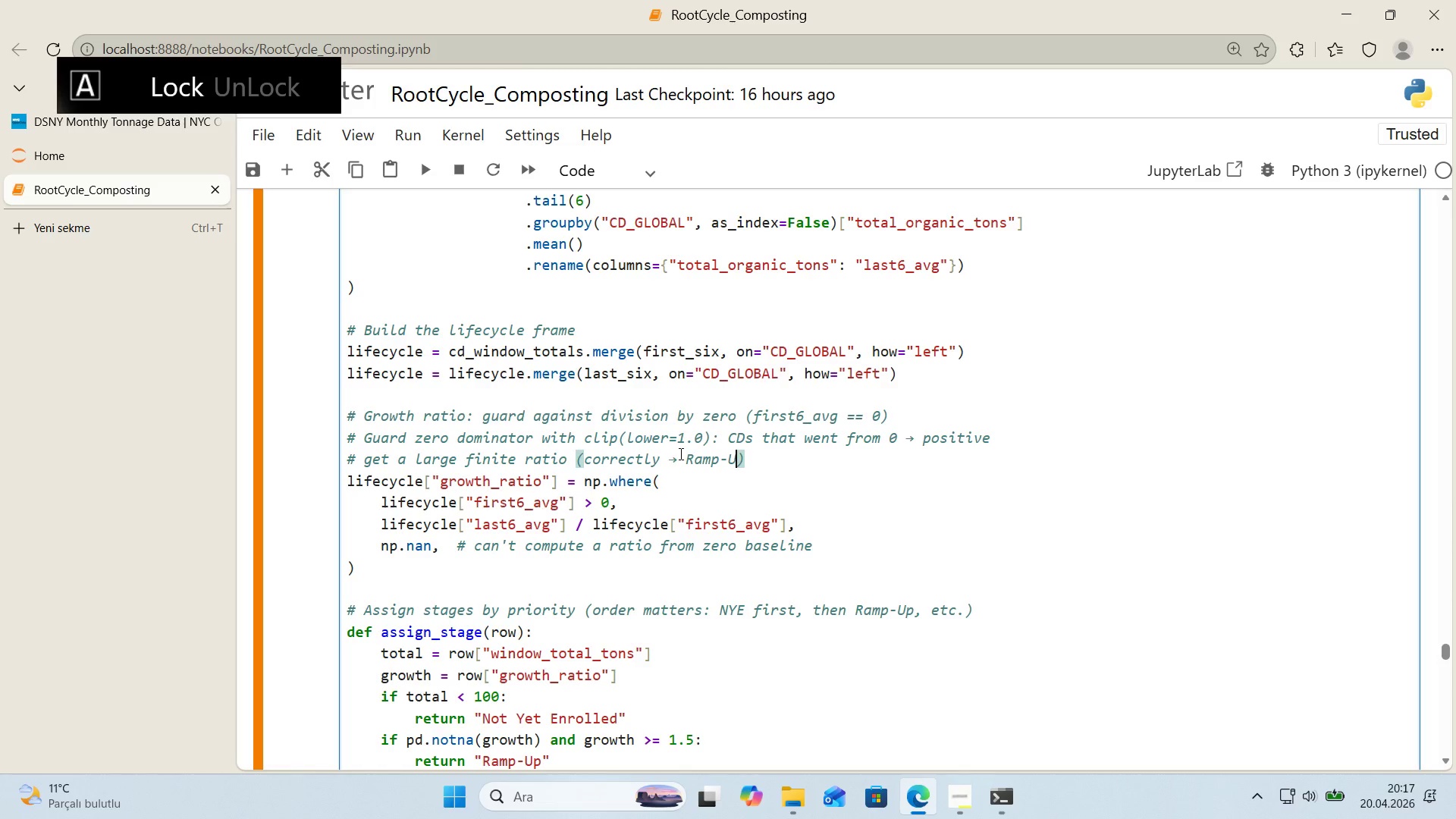 
key(P)
 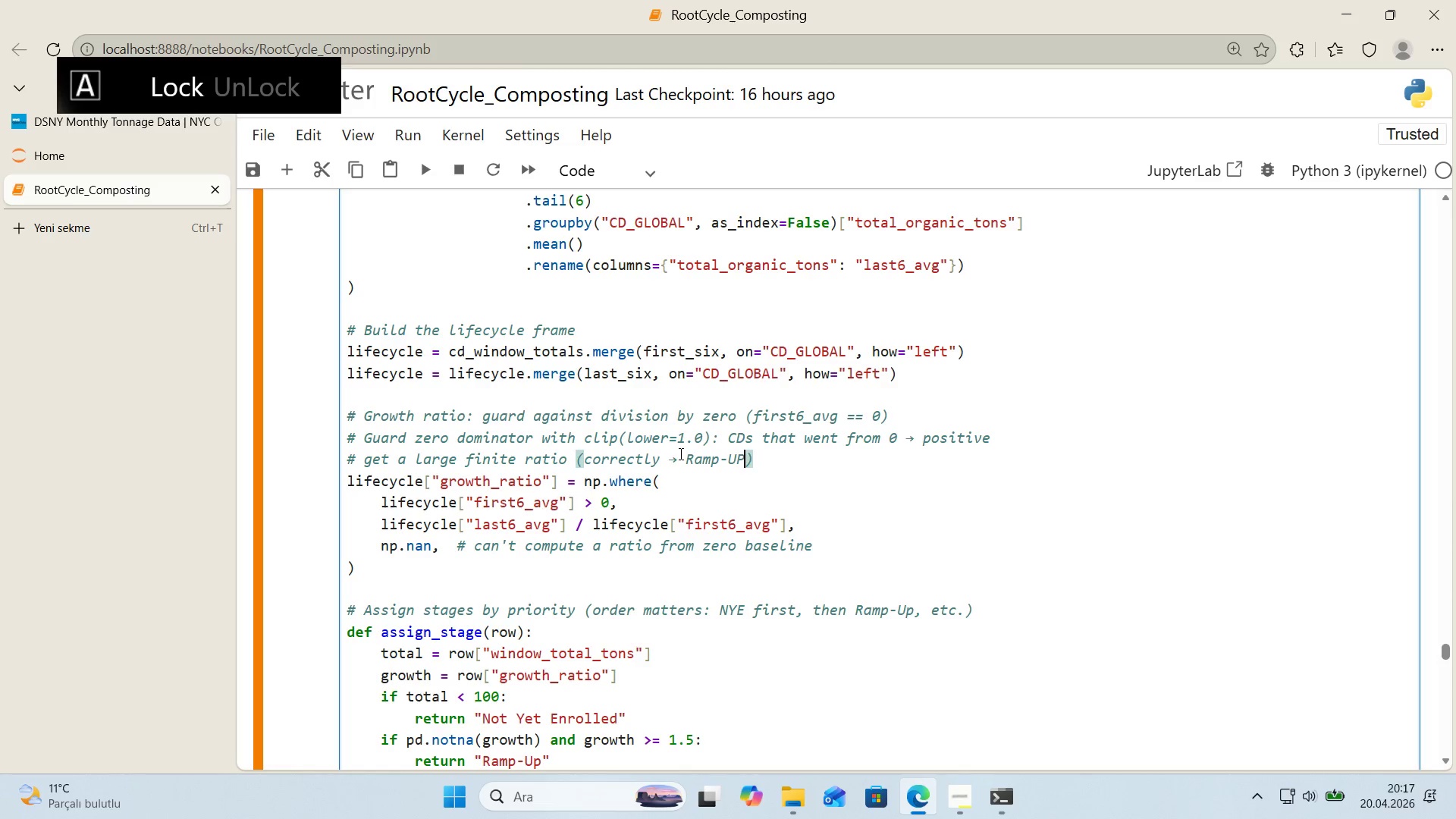 
key(ArrowRight)
 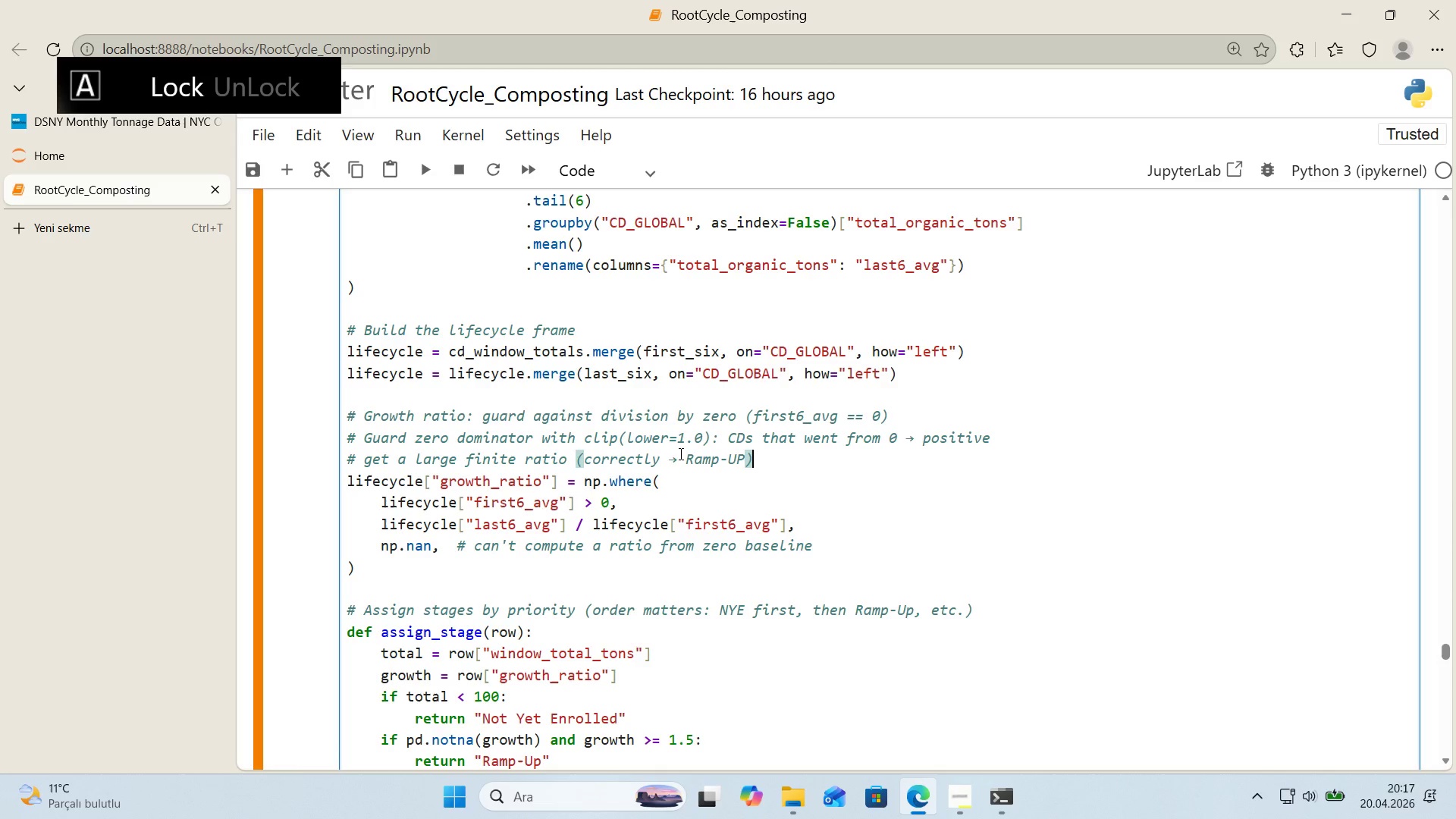 
key(CapsLock)
 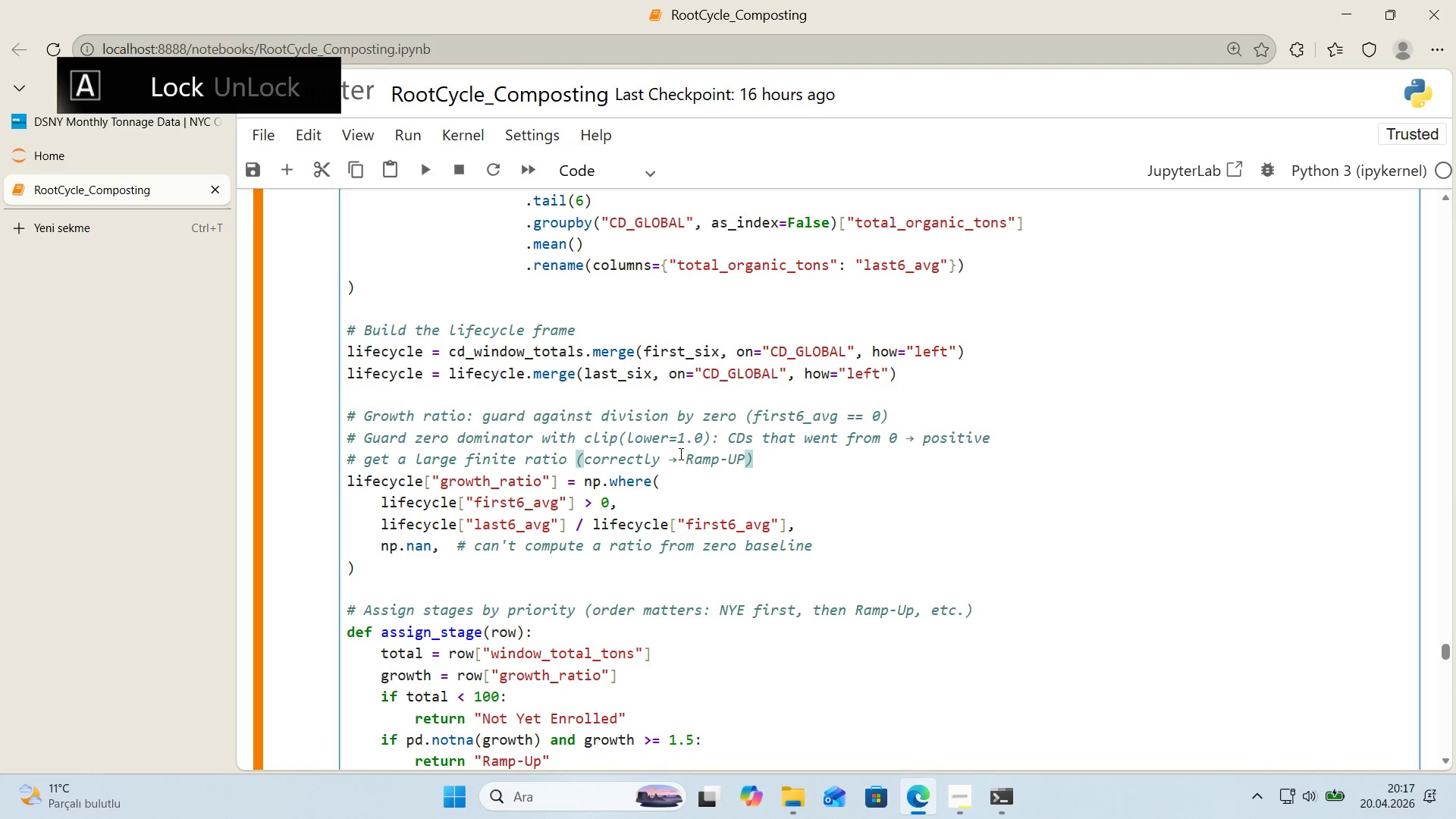 
key(ArrowLeft)
 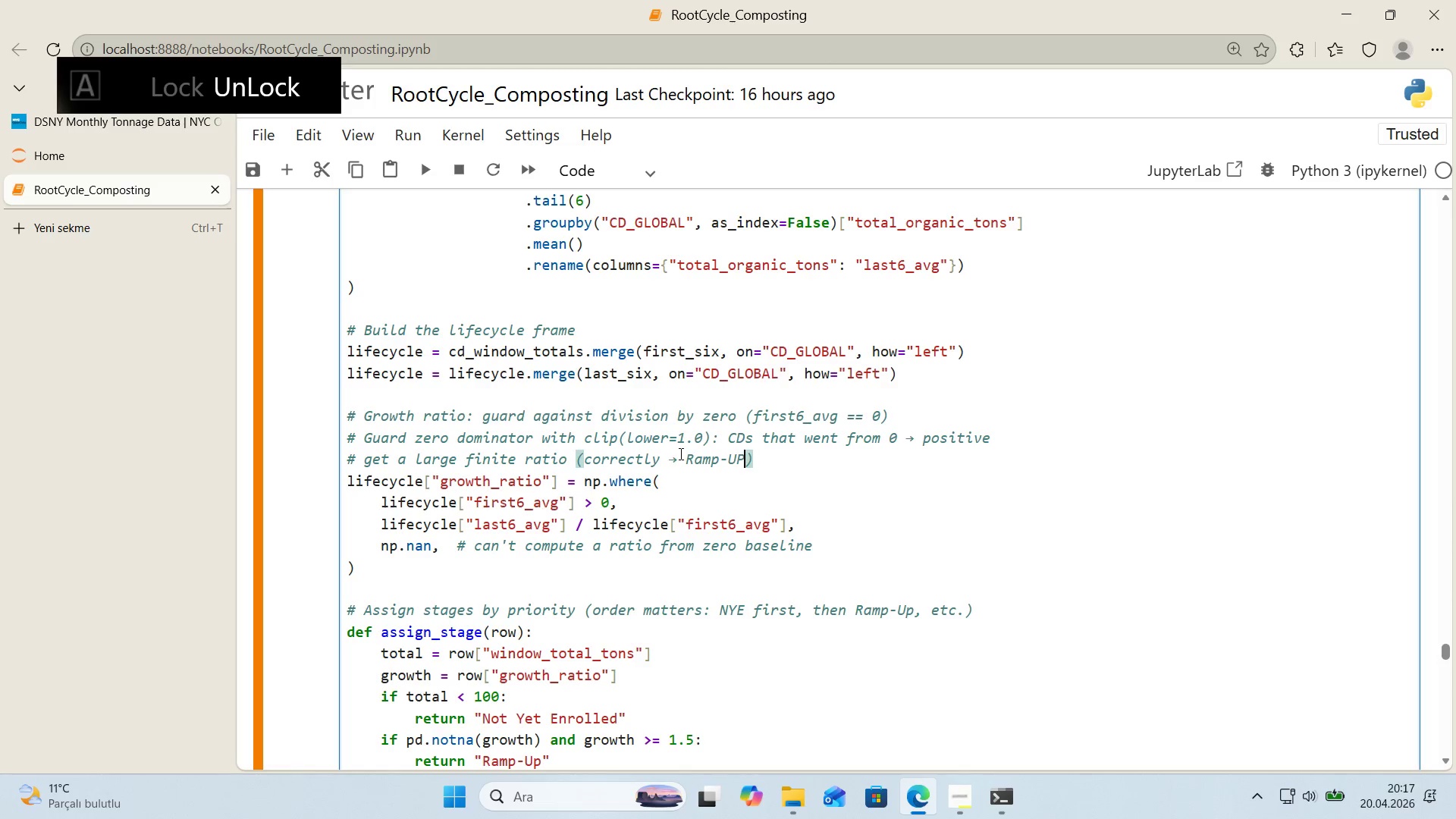 
key(Backspace)
 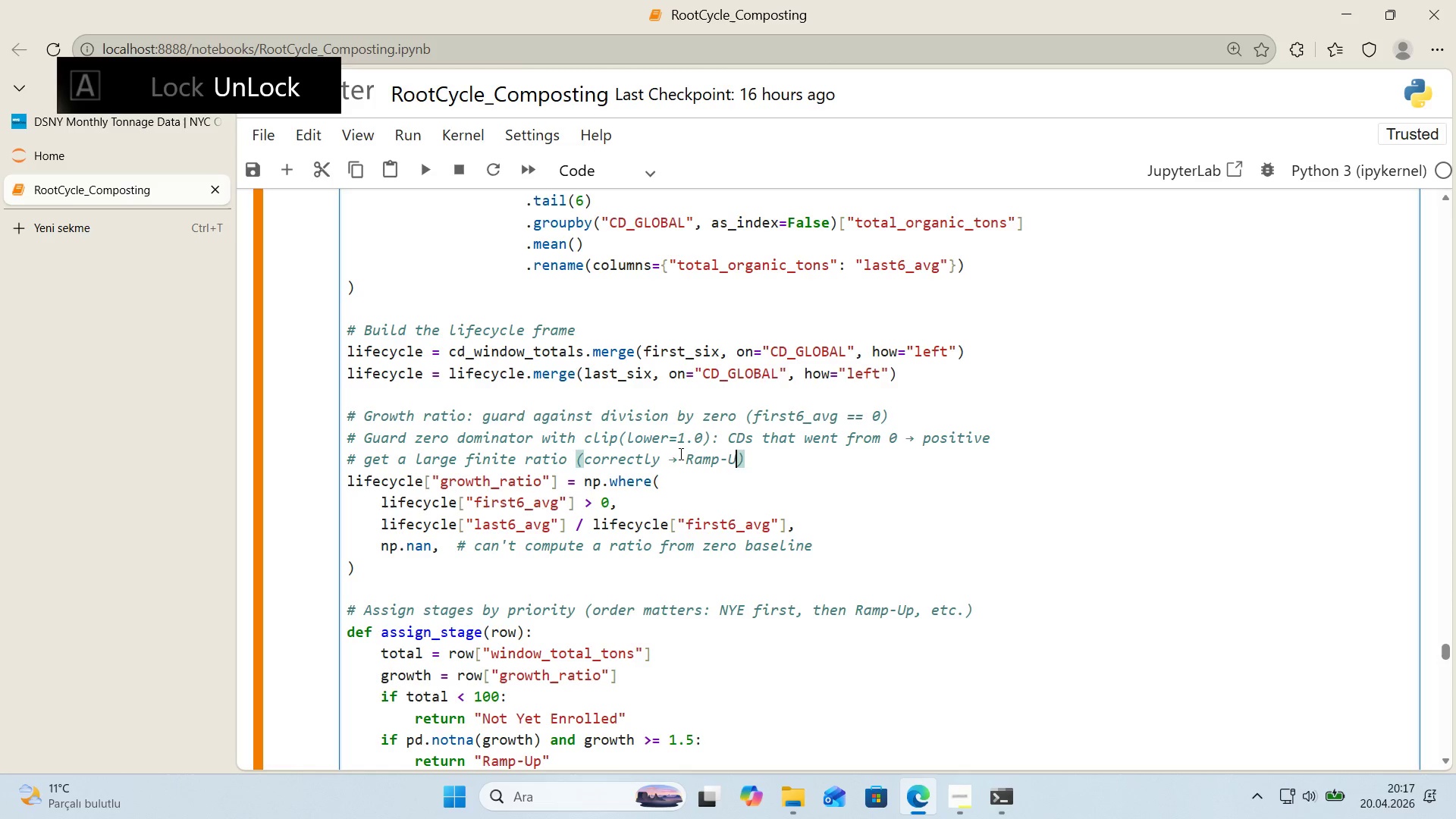 
key(P)
 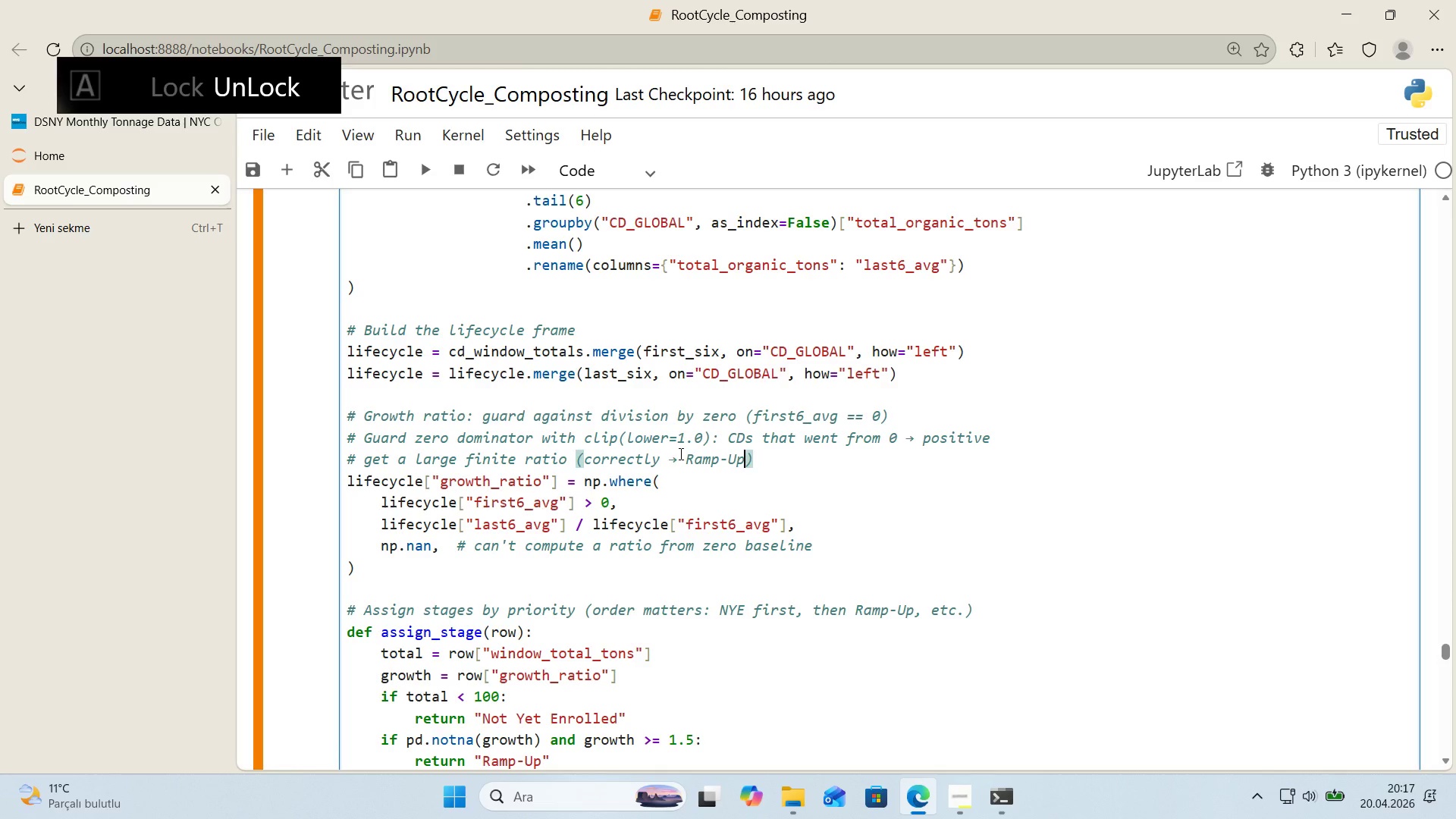 
key(ArrowRight)
 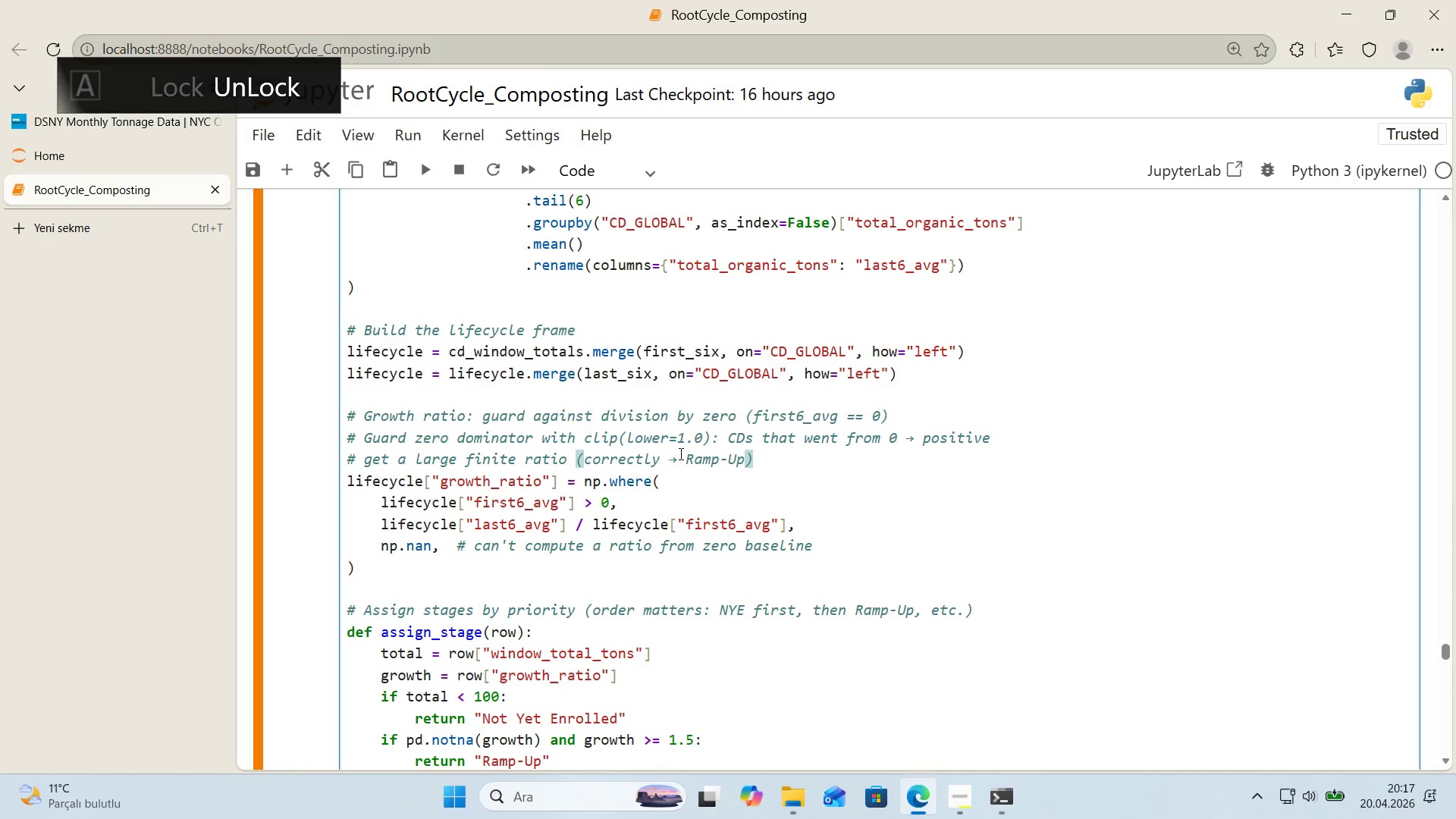 
type( 'ntead)
key(Backspace)
key(Backspace)
key(Backspace)
key(Backspace)
type(str)
key(Backspace)
type(ead of NaN *()
 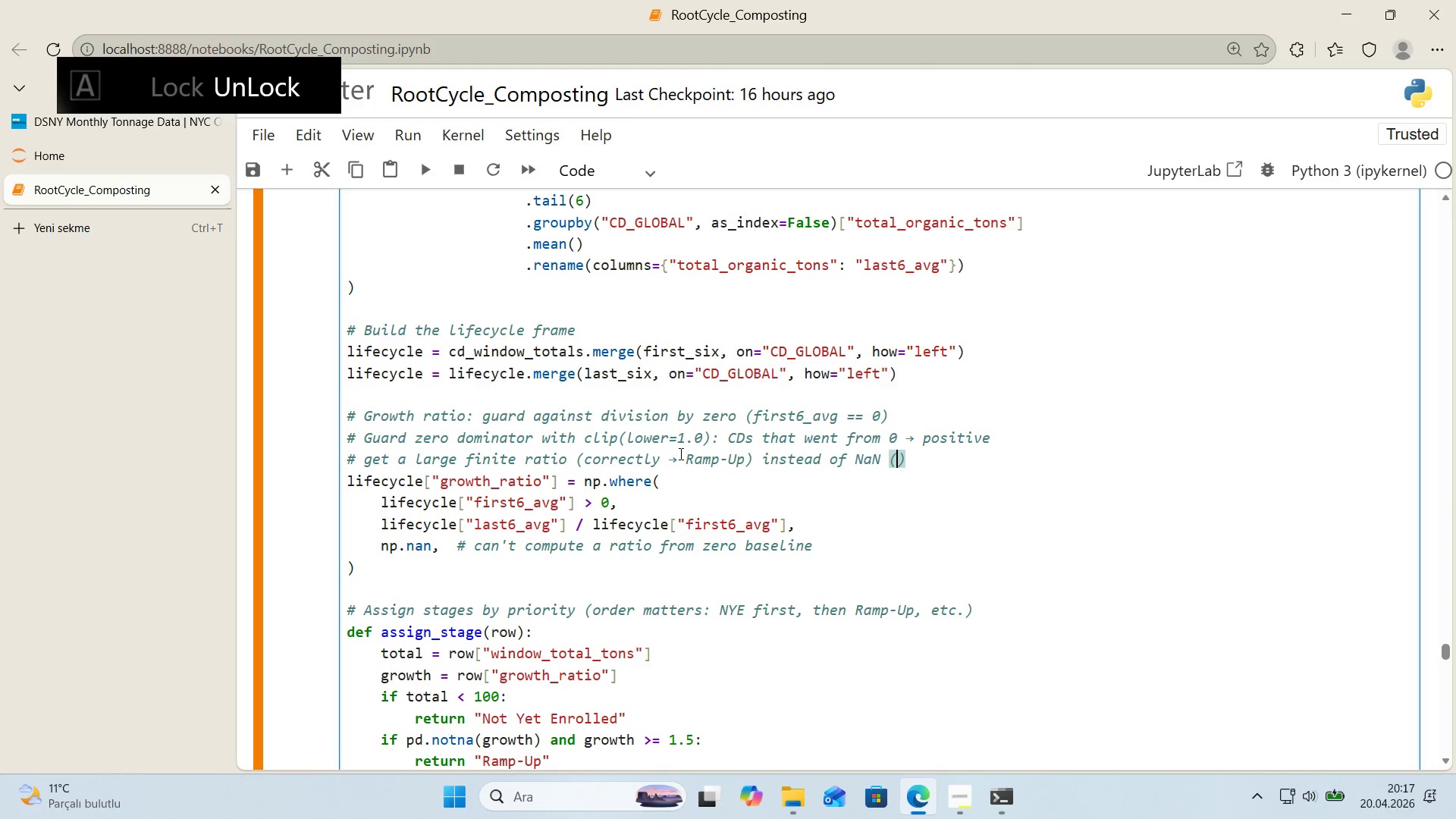 
 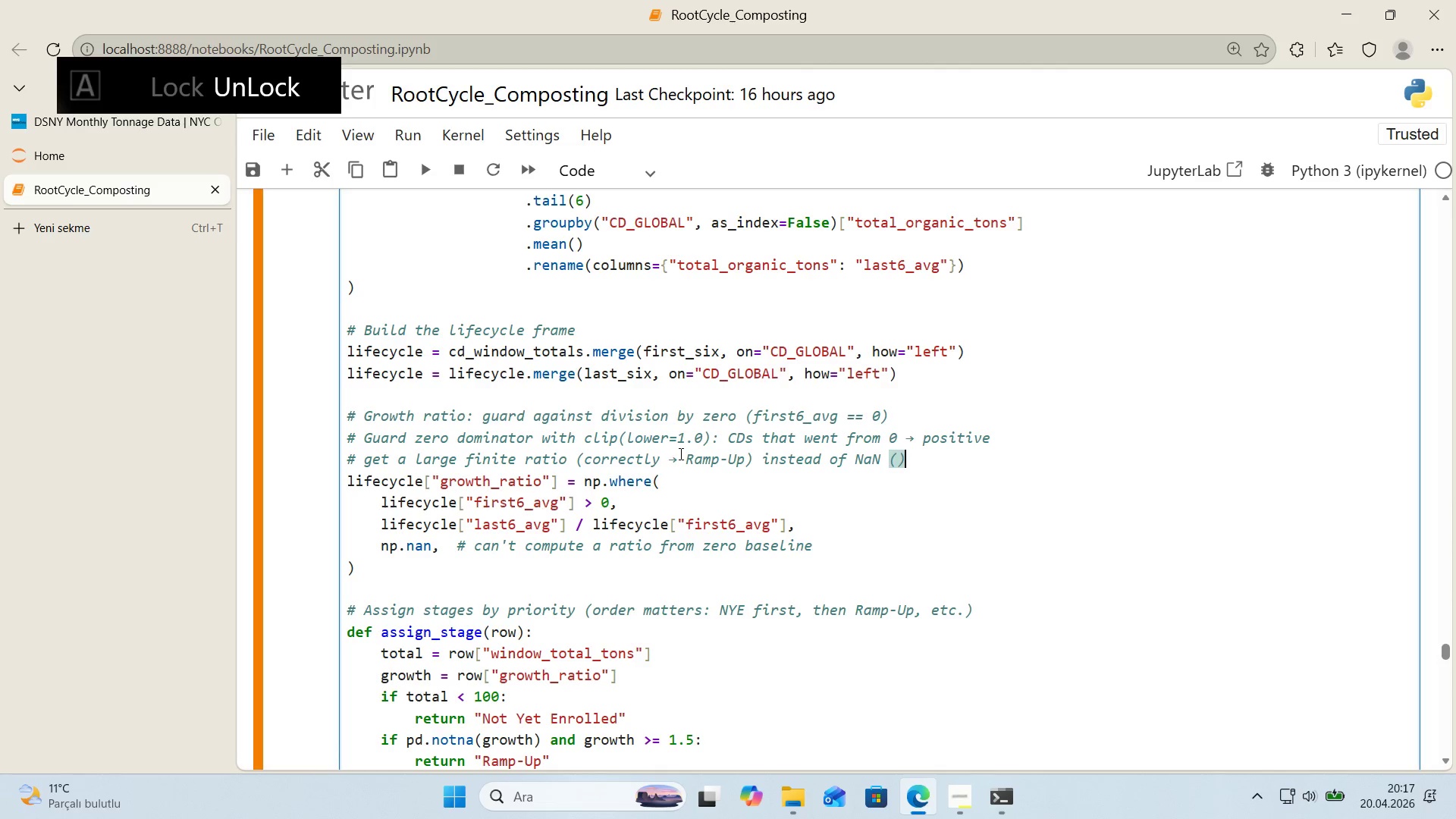 
key(ArrowLeft)
 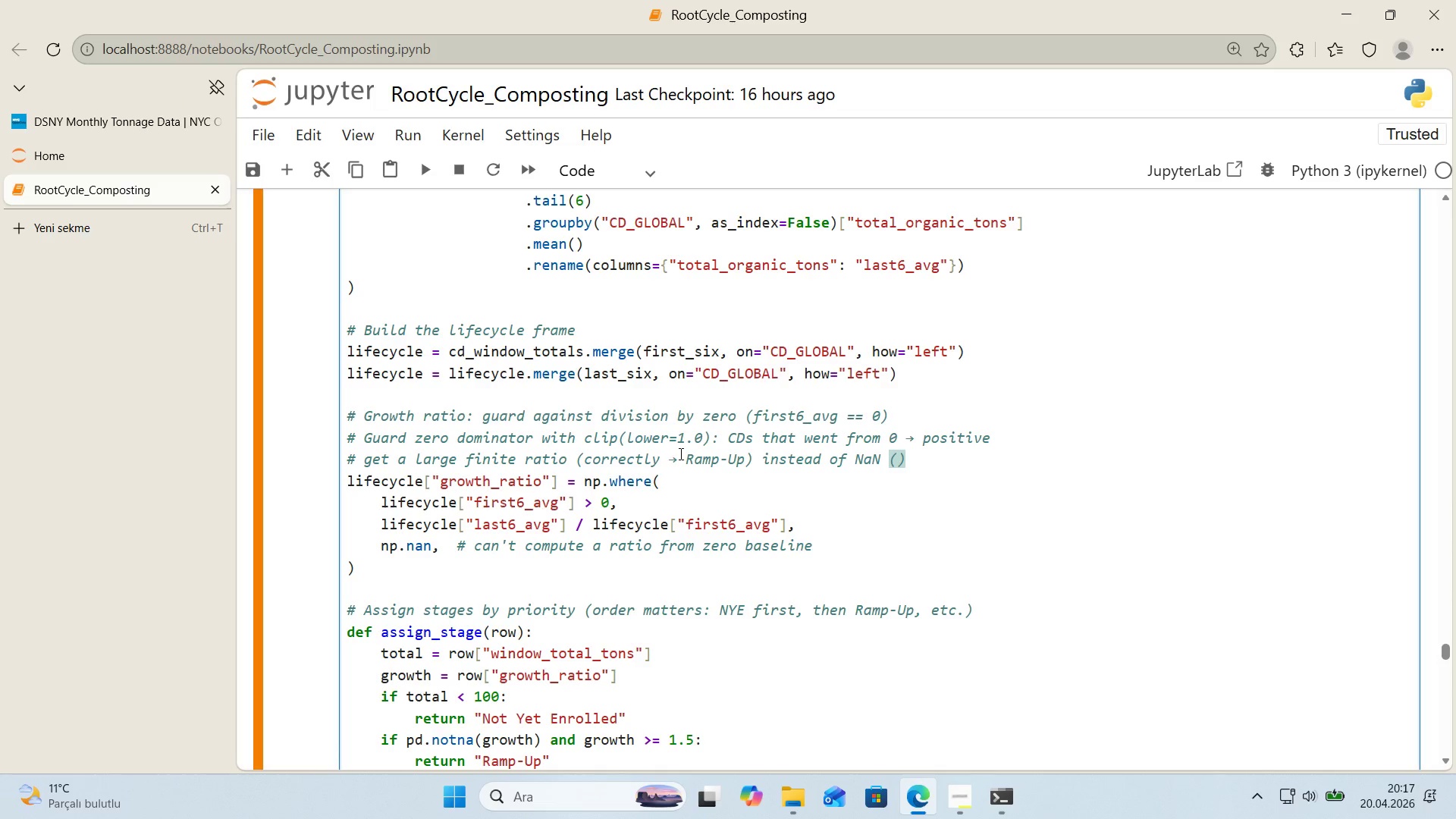 
key(Meta+Period)
 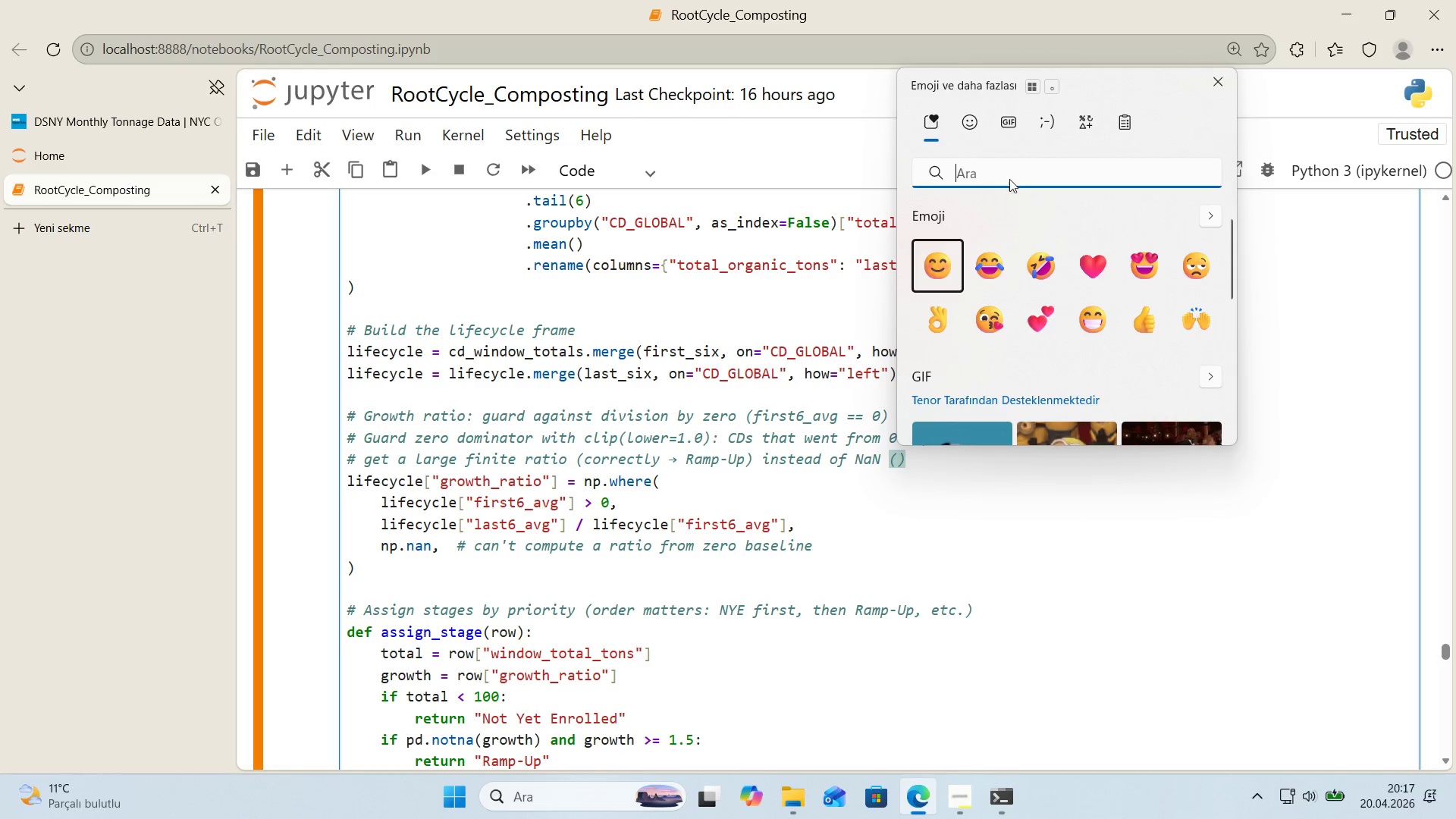 
left_click([1087, 114])
 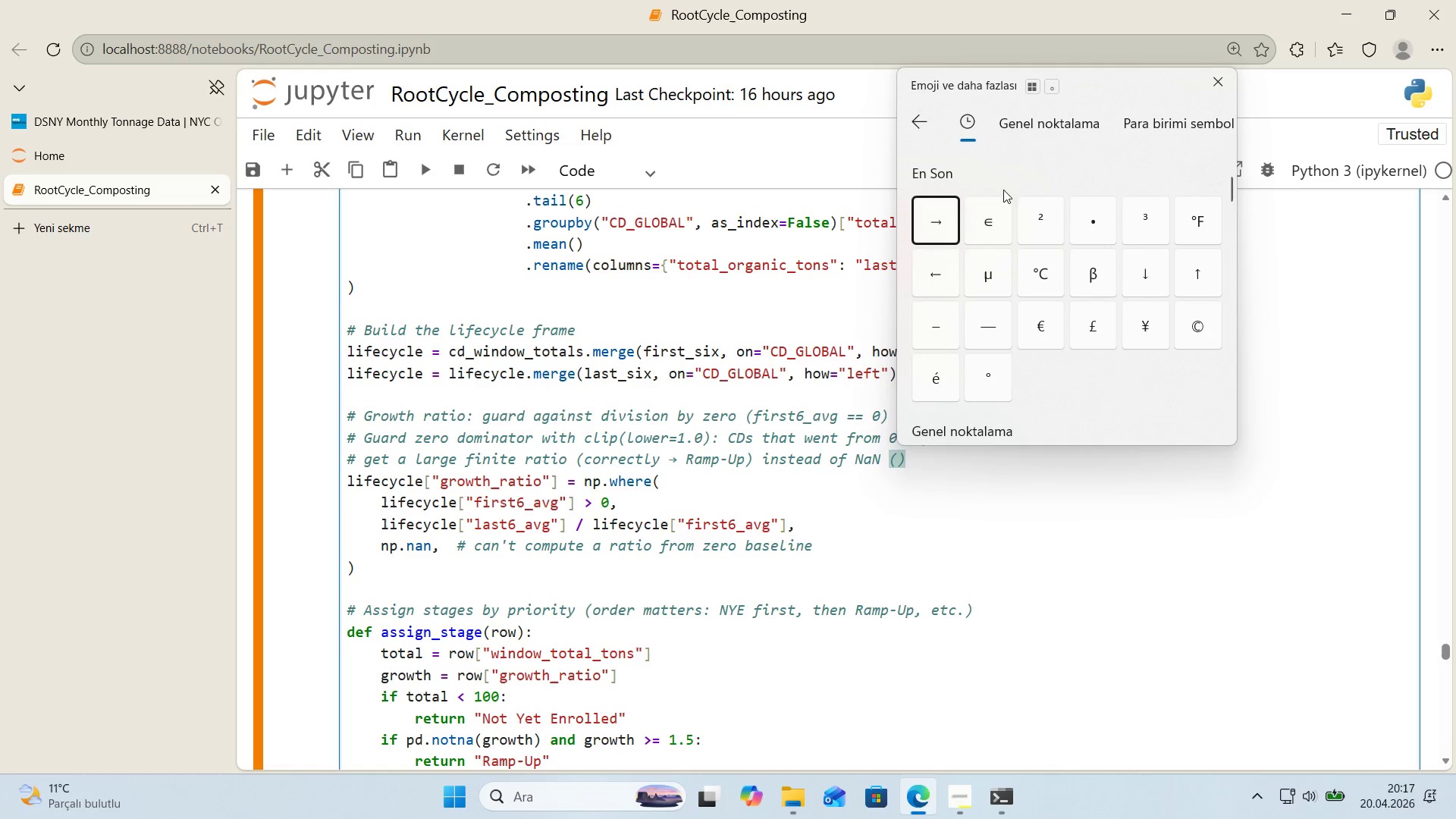 
left_click([936, 223])
 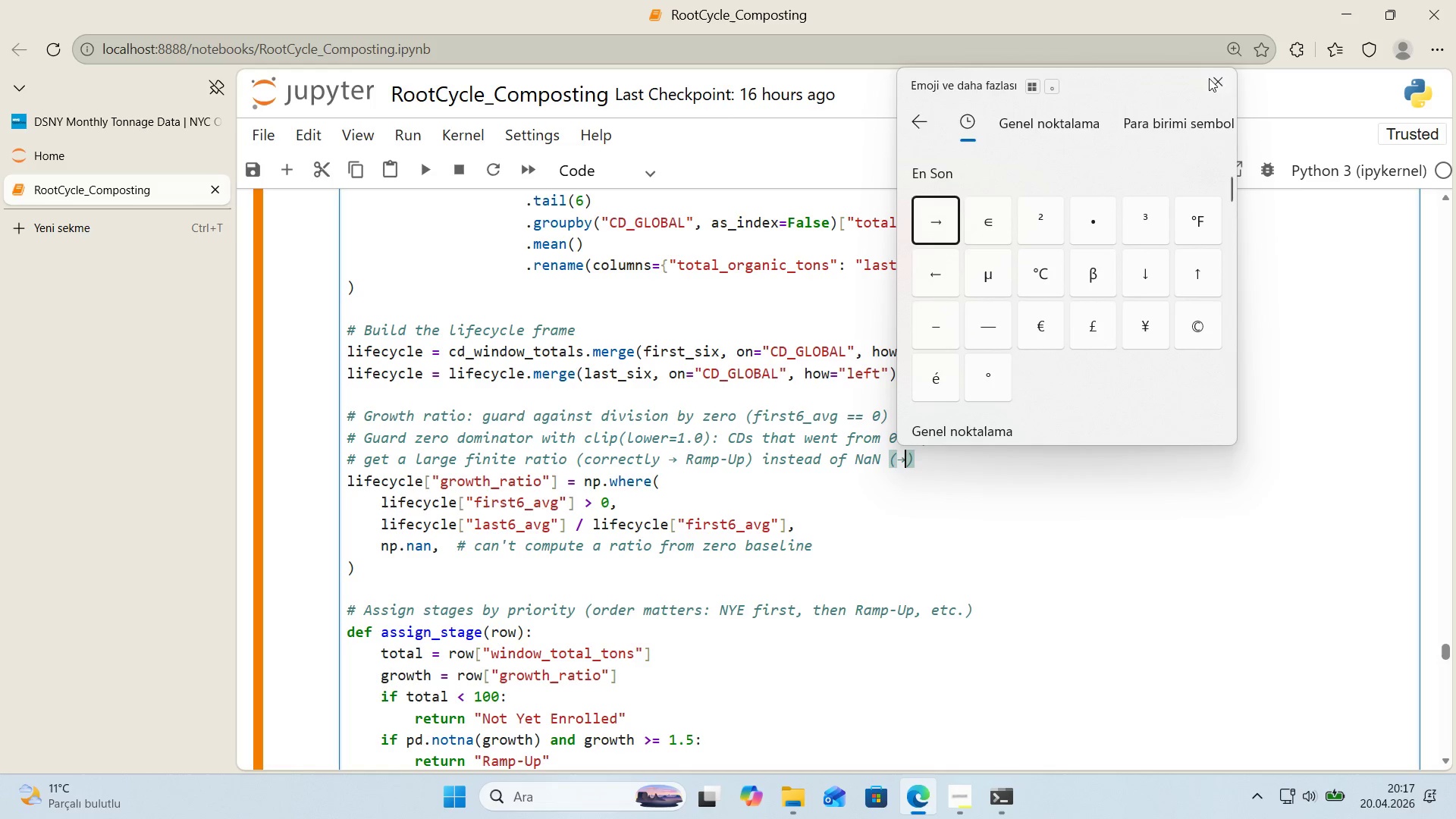 
left_click([1216, 78])
 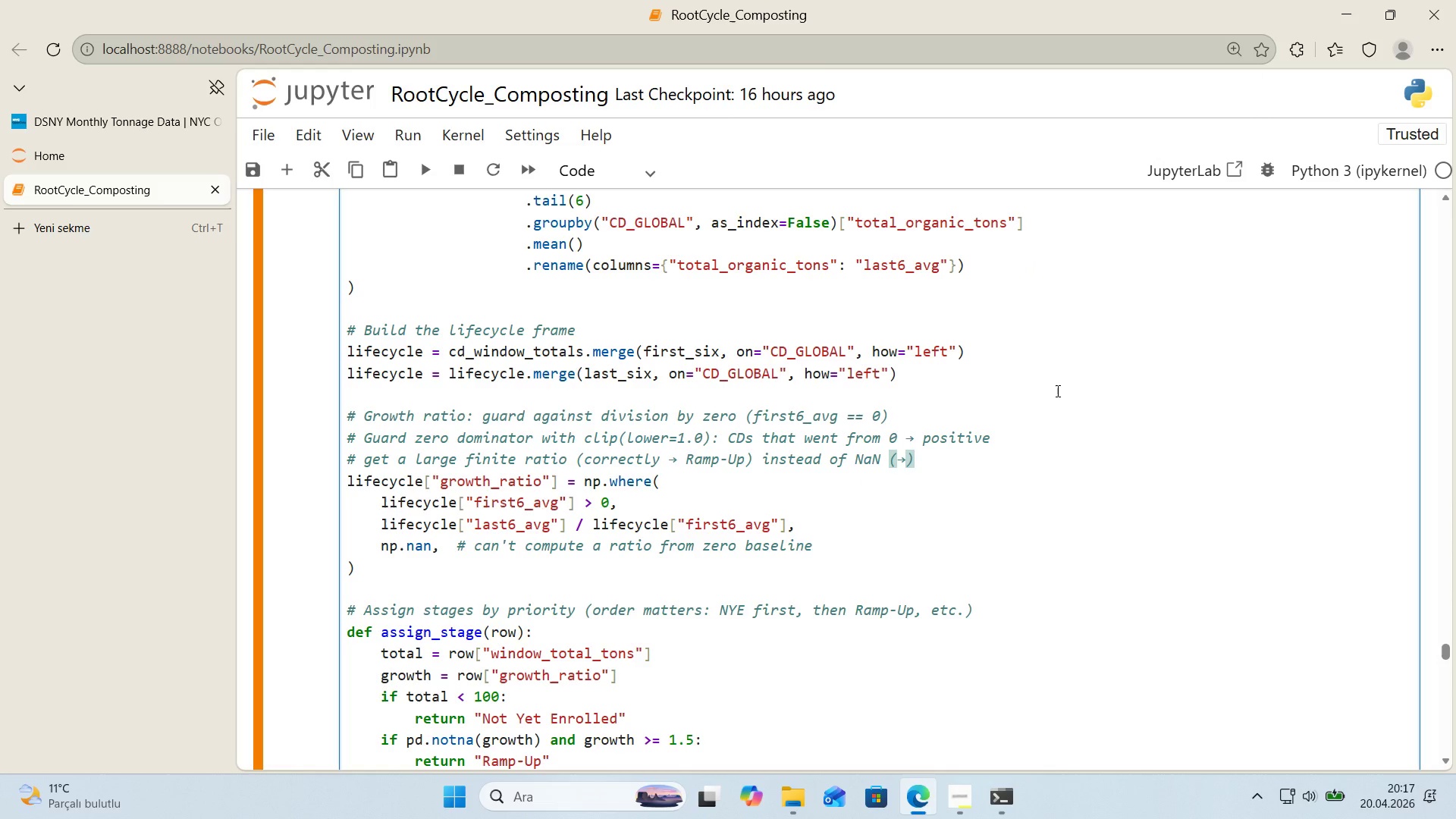 
type( Steady-State)
 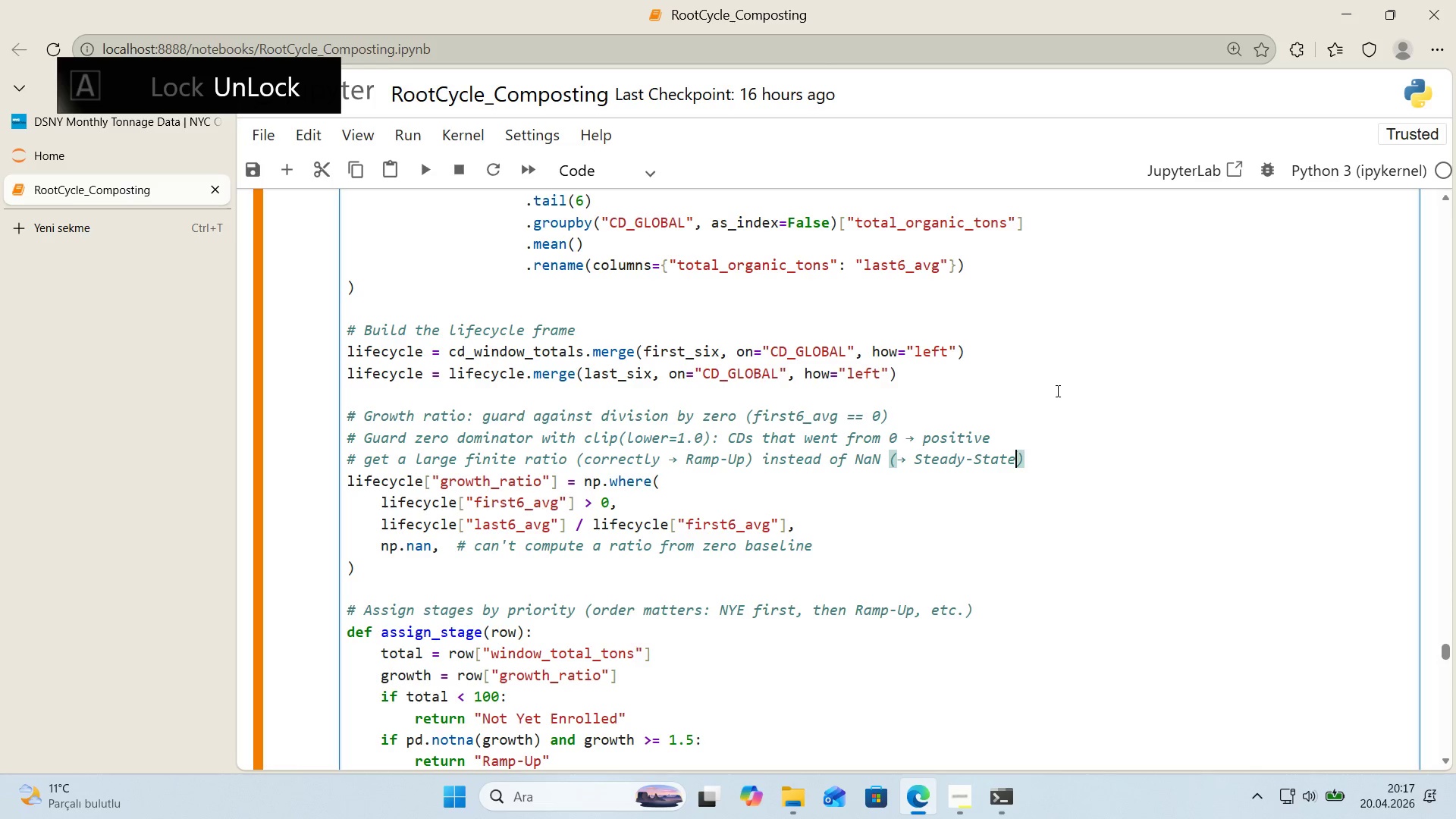 
key(ArrowRight)
 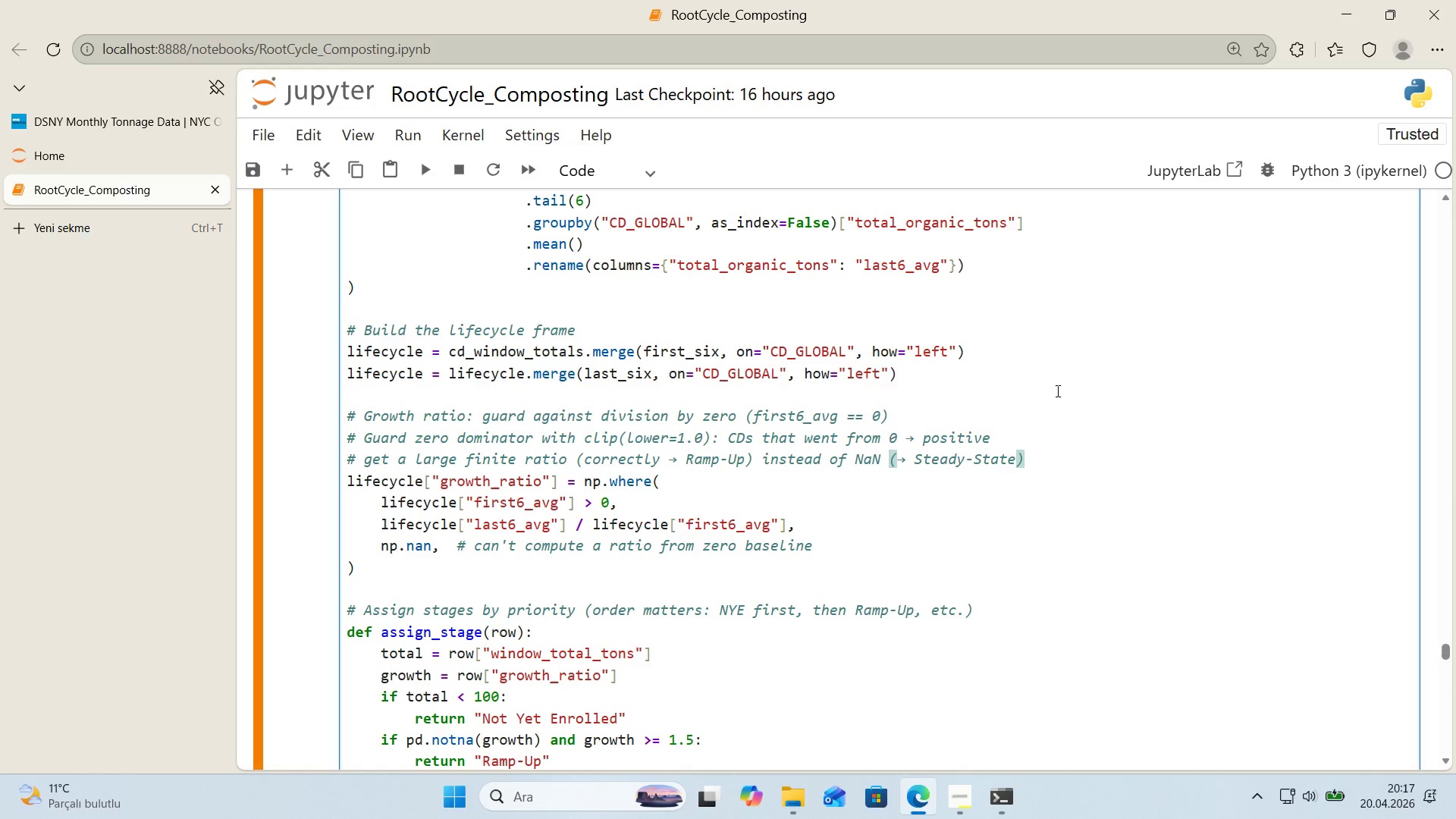 
wait(17.7)
 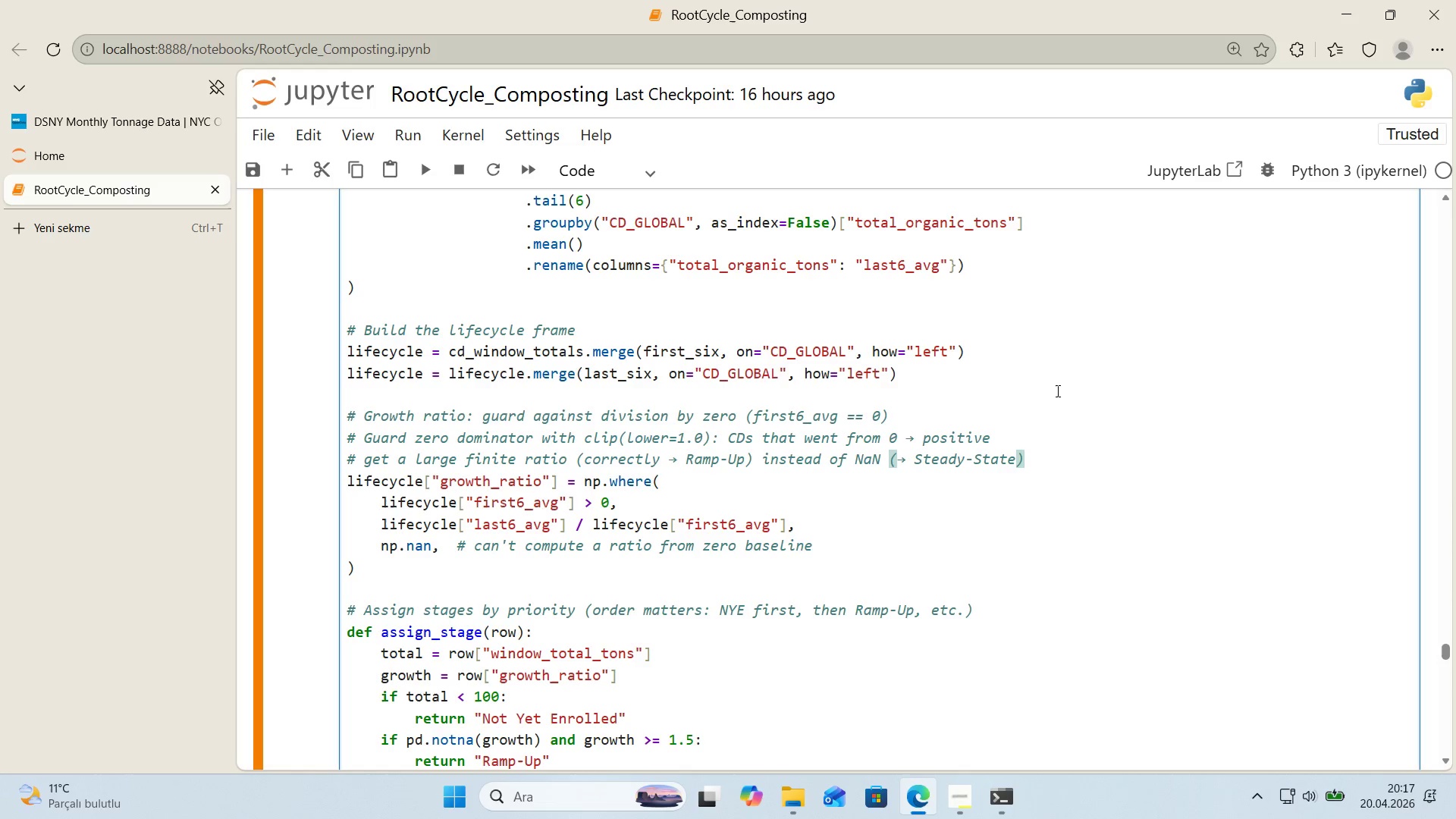 
left_click_drag(start_coordinate=[651, 483], to_coordinate=[587, 490])
 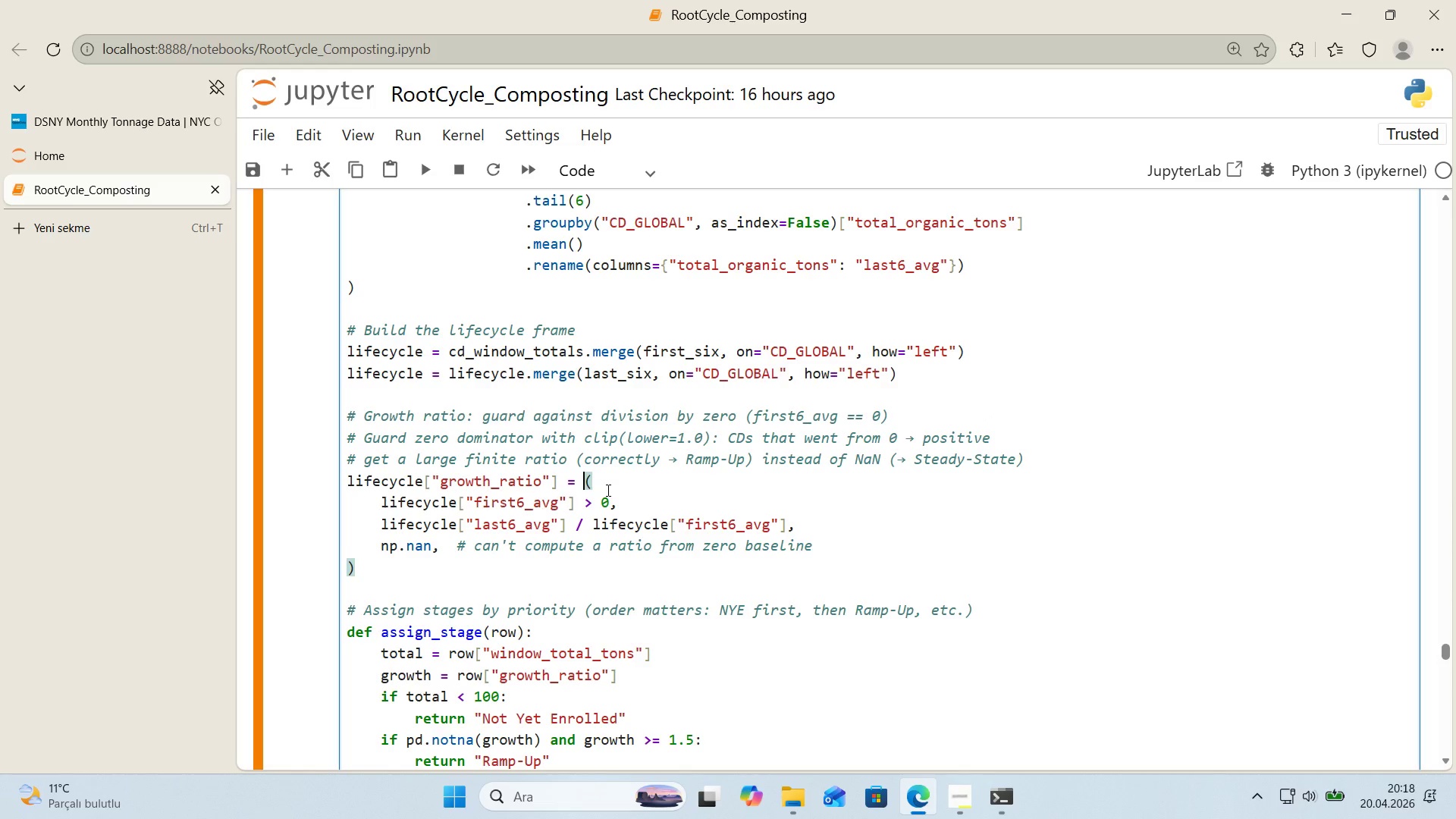 
key(Backspace)
 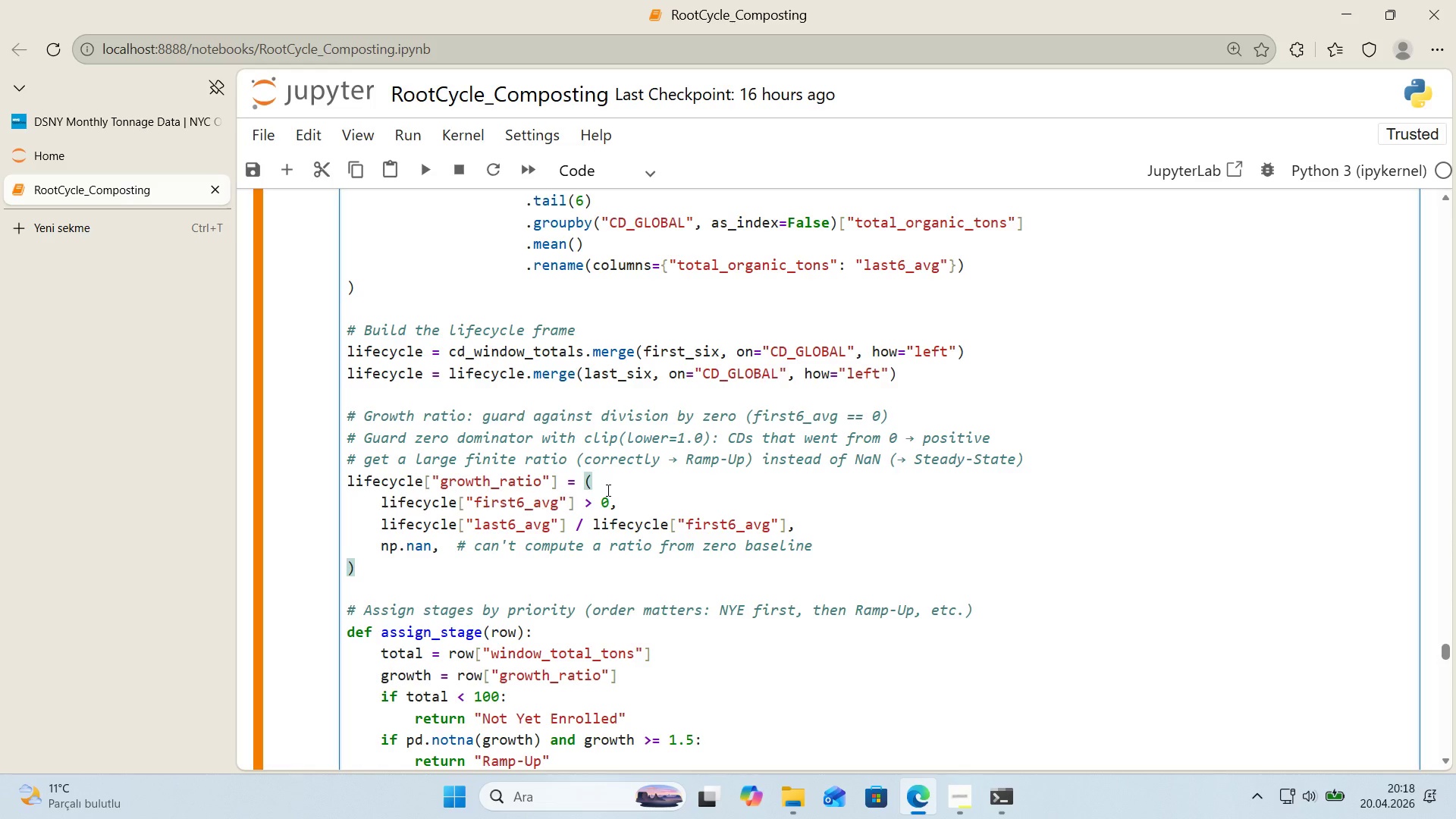 
left_click([608, 490])
 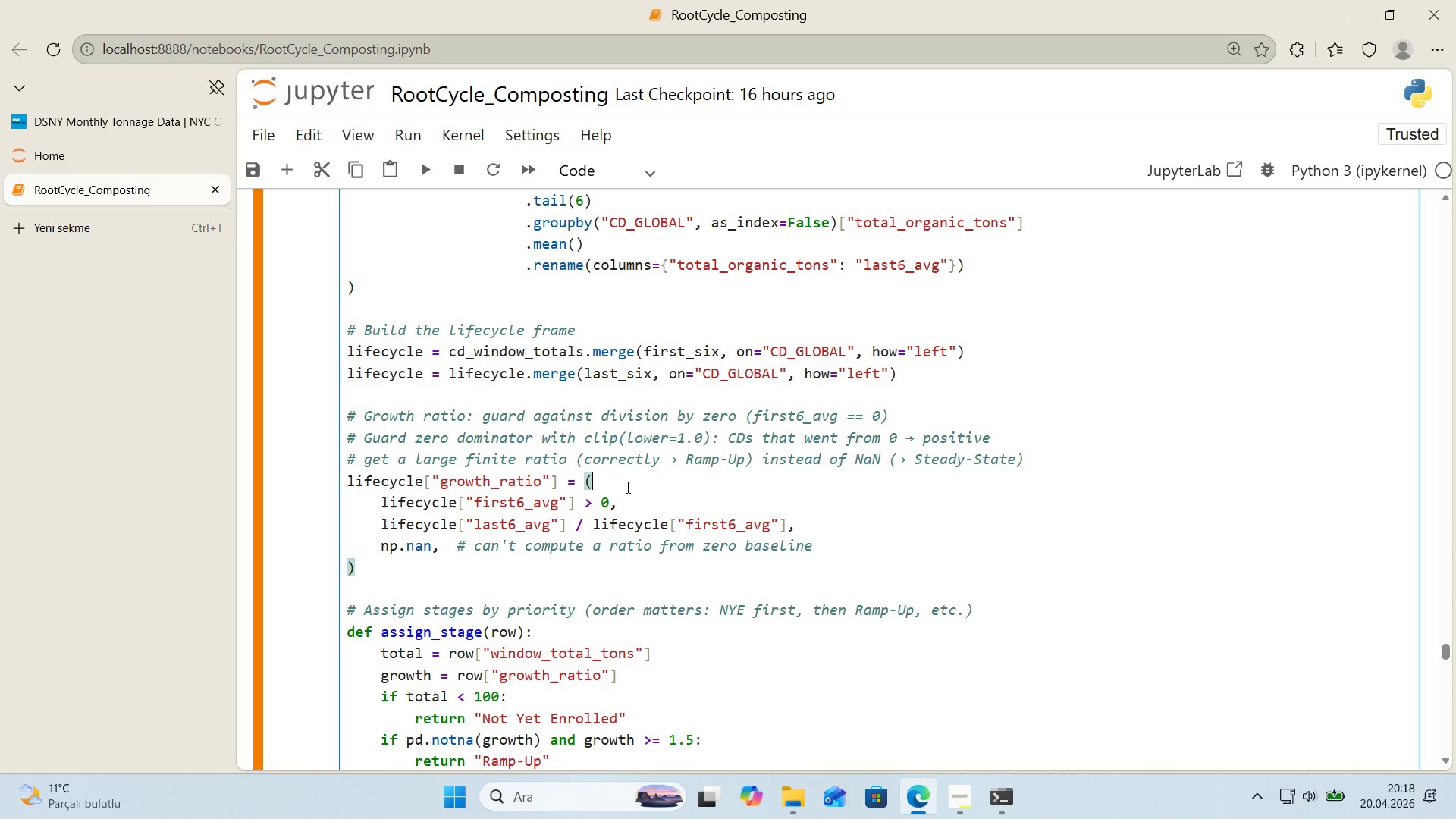 
key(Enter)
 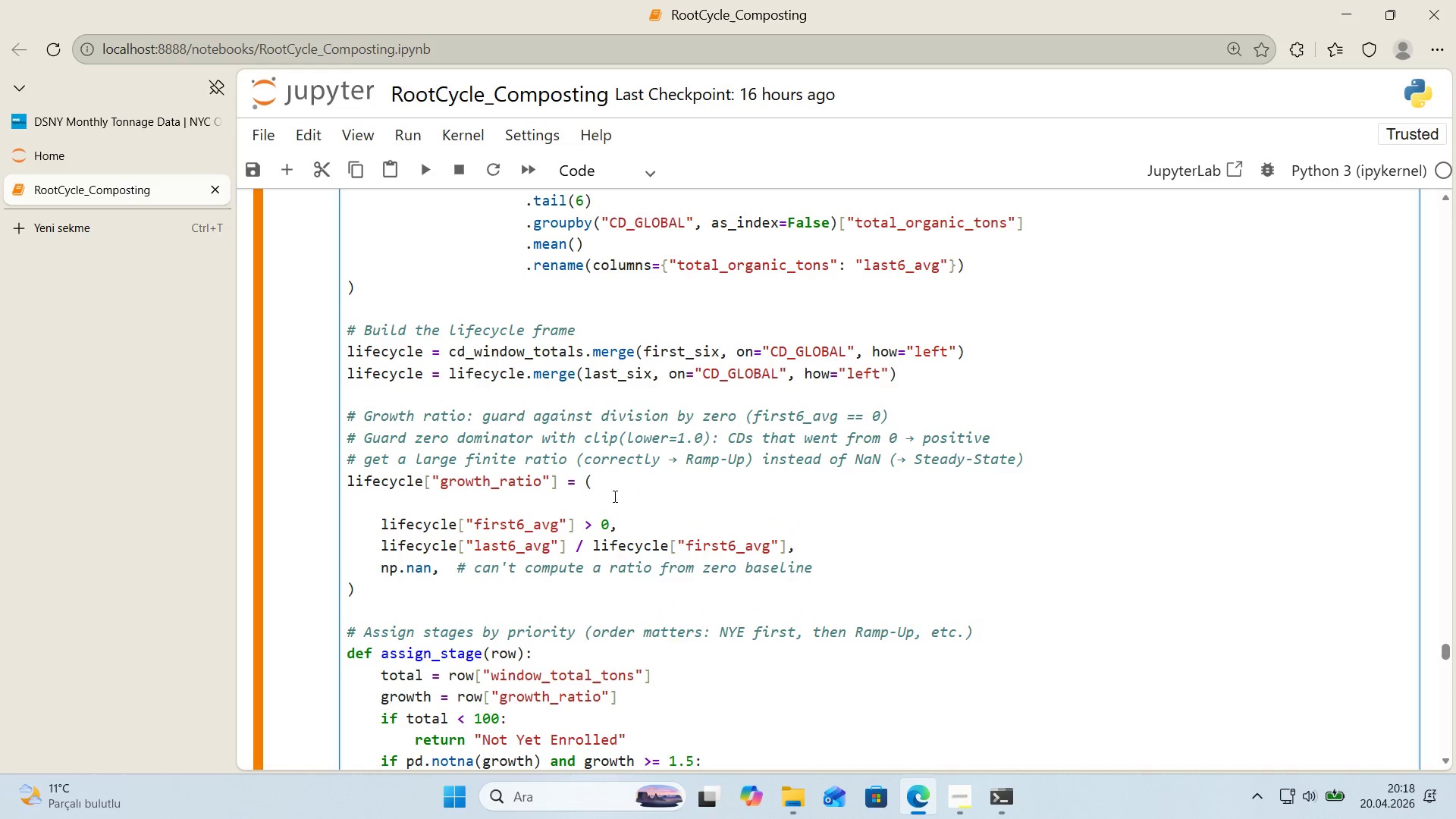 
wait(7.78)
 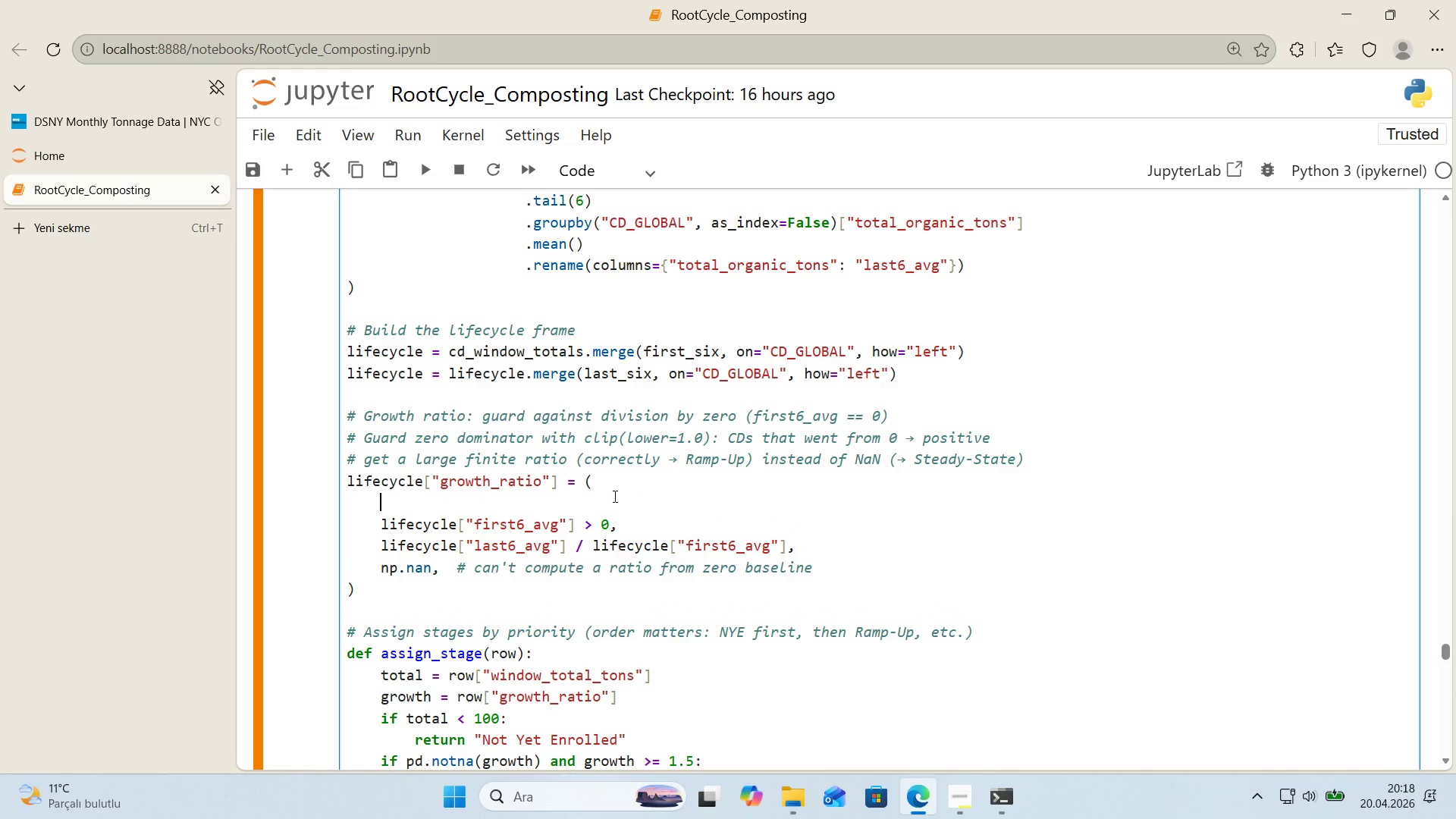 
left_click_drag(start_coordinate=[359, 590], to_coordinate=[318, 497])
 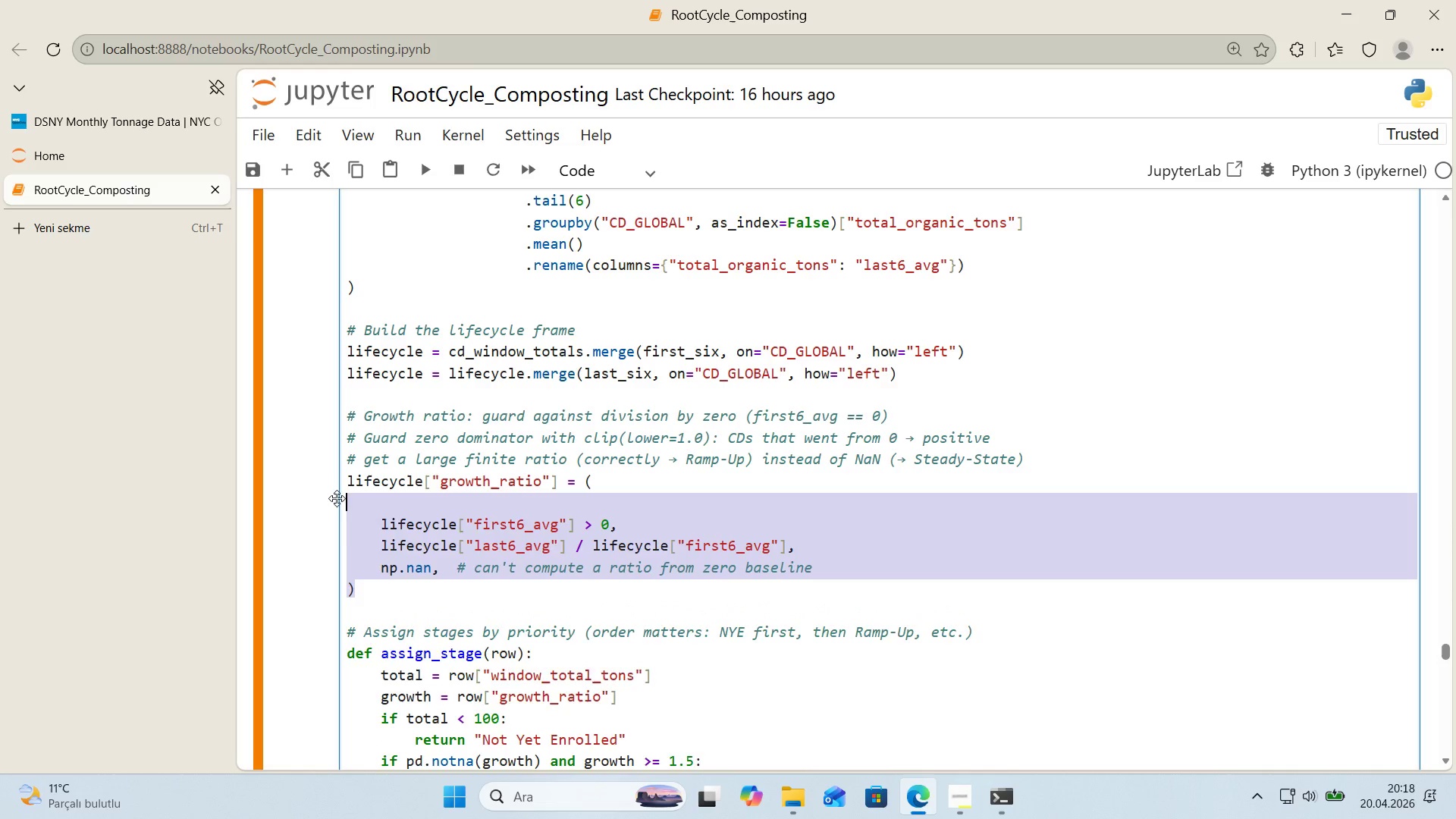 
key(Backspace)
 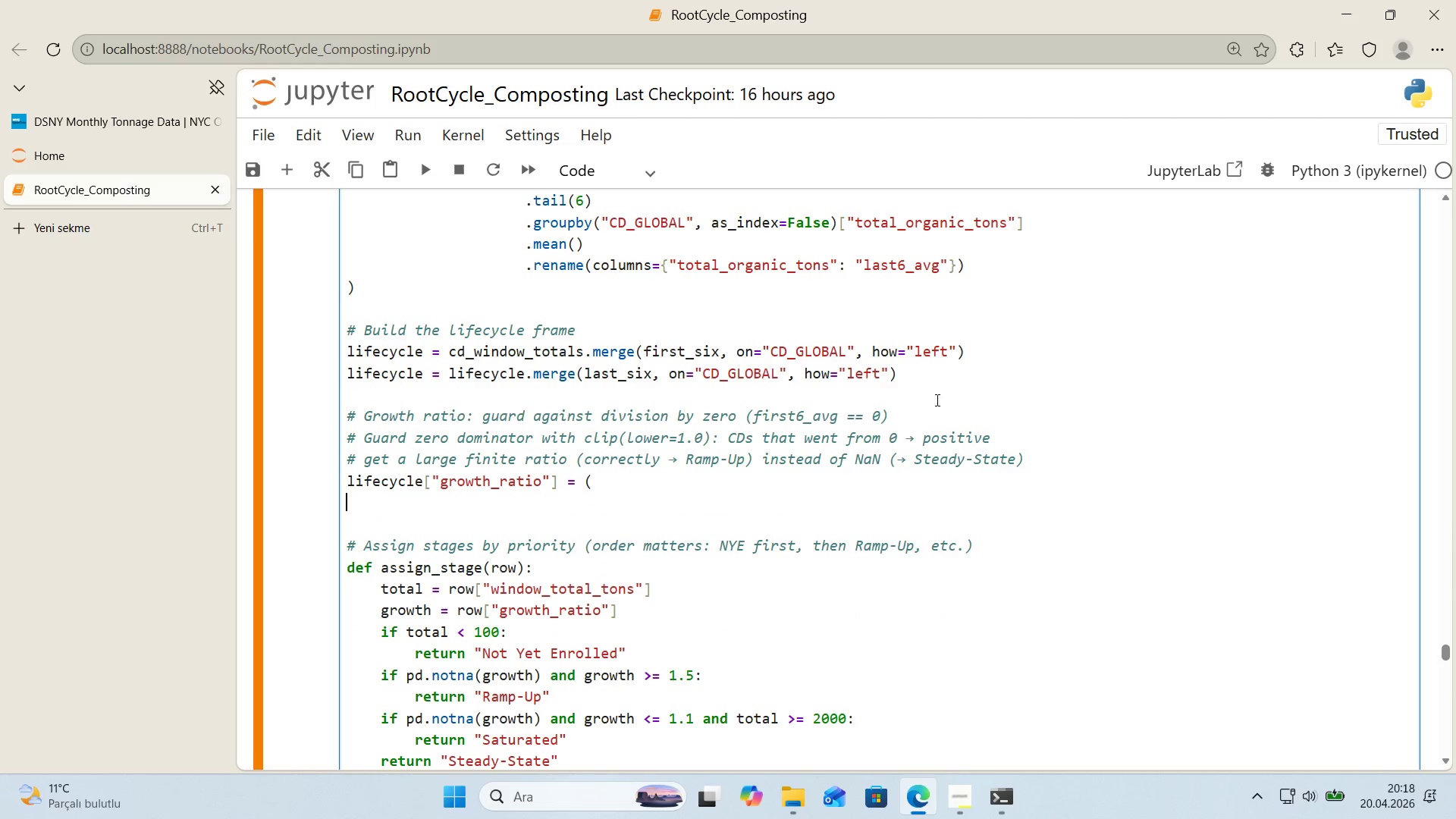 
left_click_drag(start_coordinate=[910, 413], to_coordinate=[336, 417])
 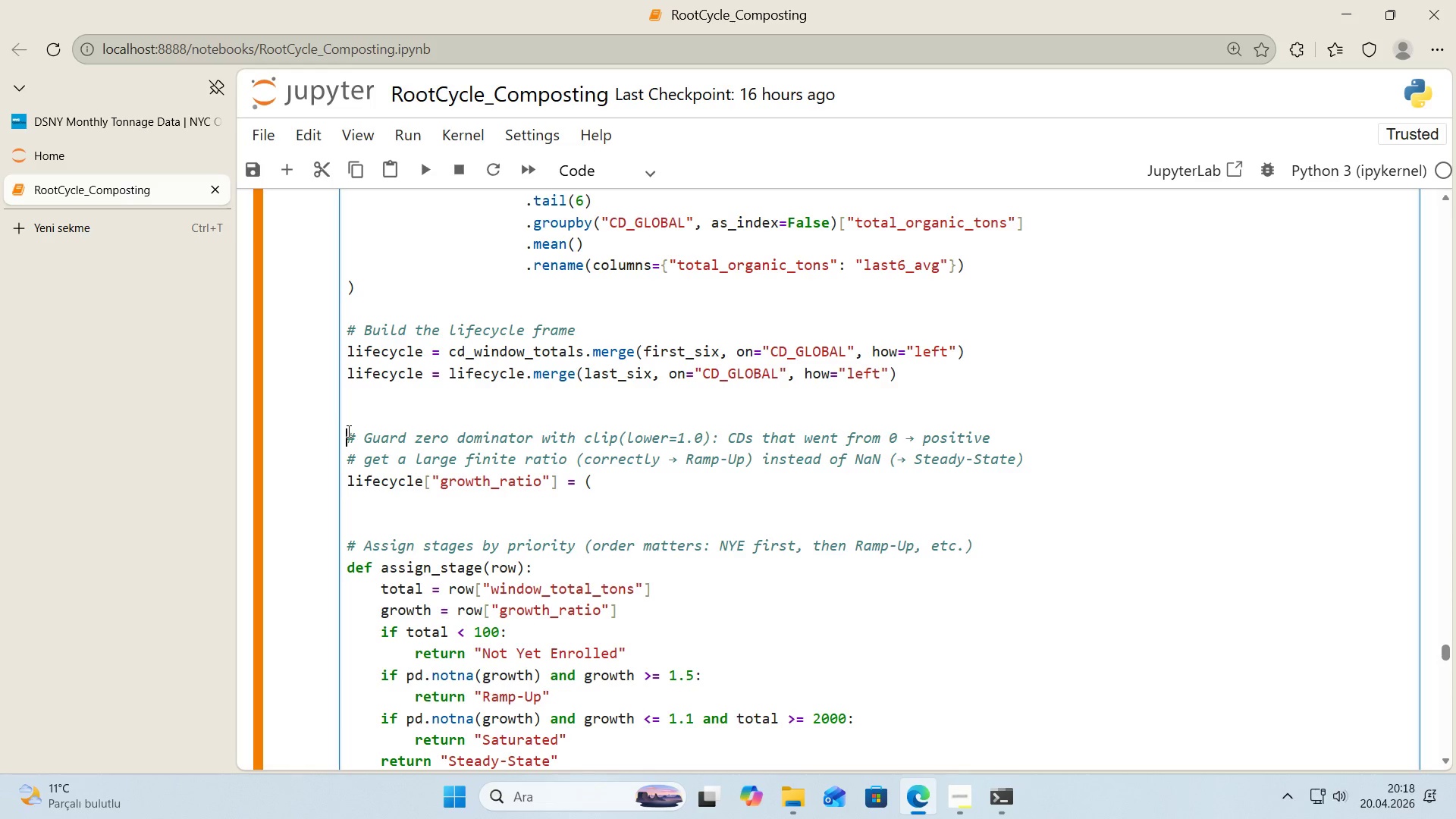 
key(Backspace)
 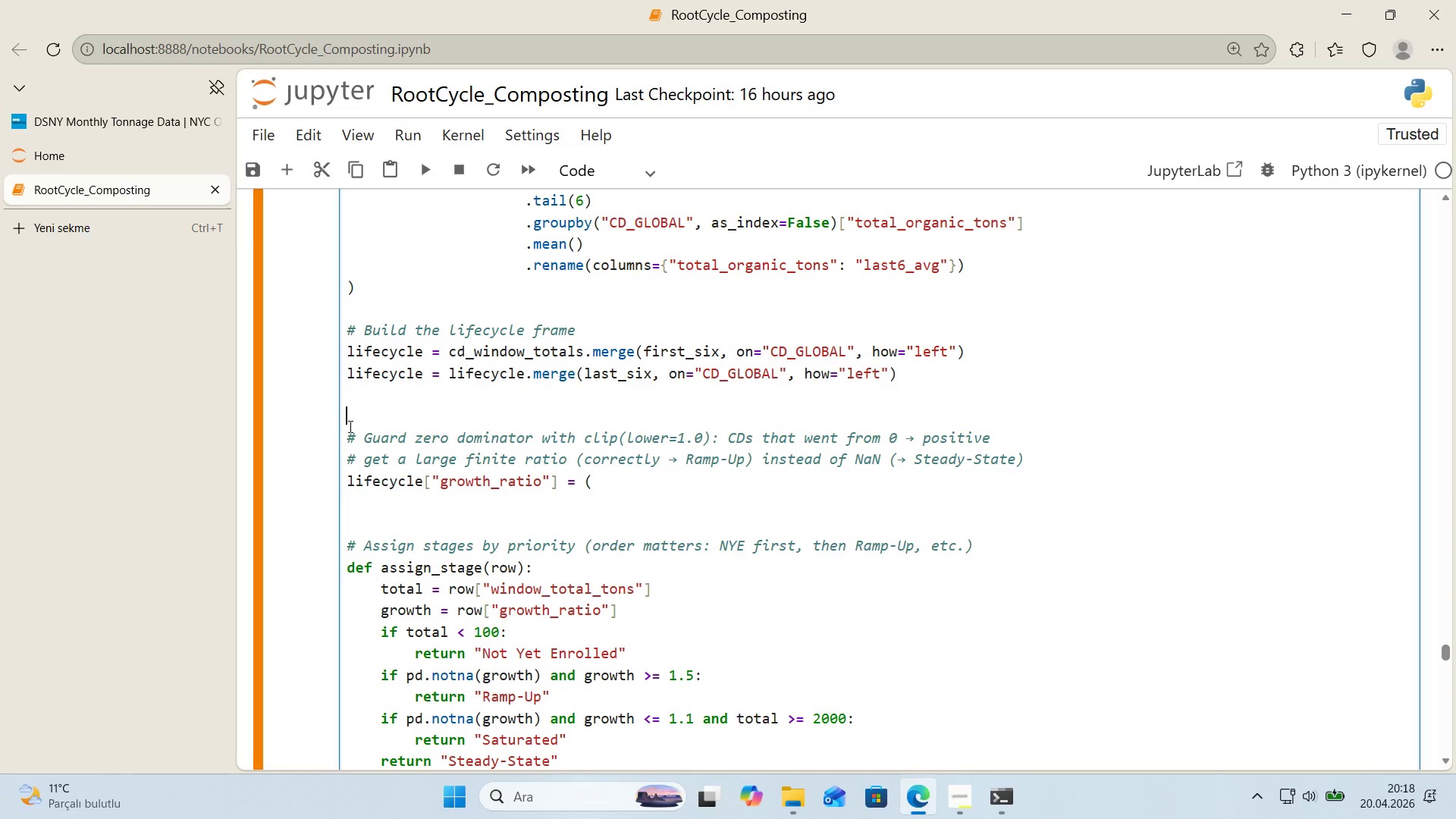 
left_click([347, 431])
 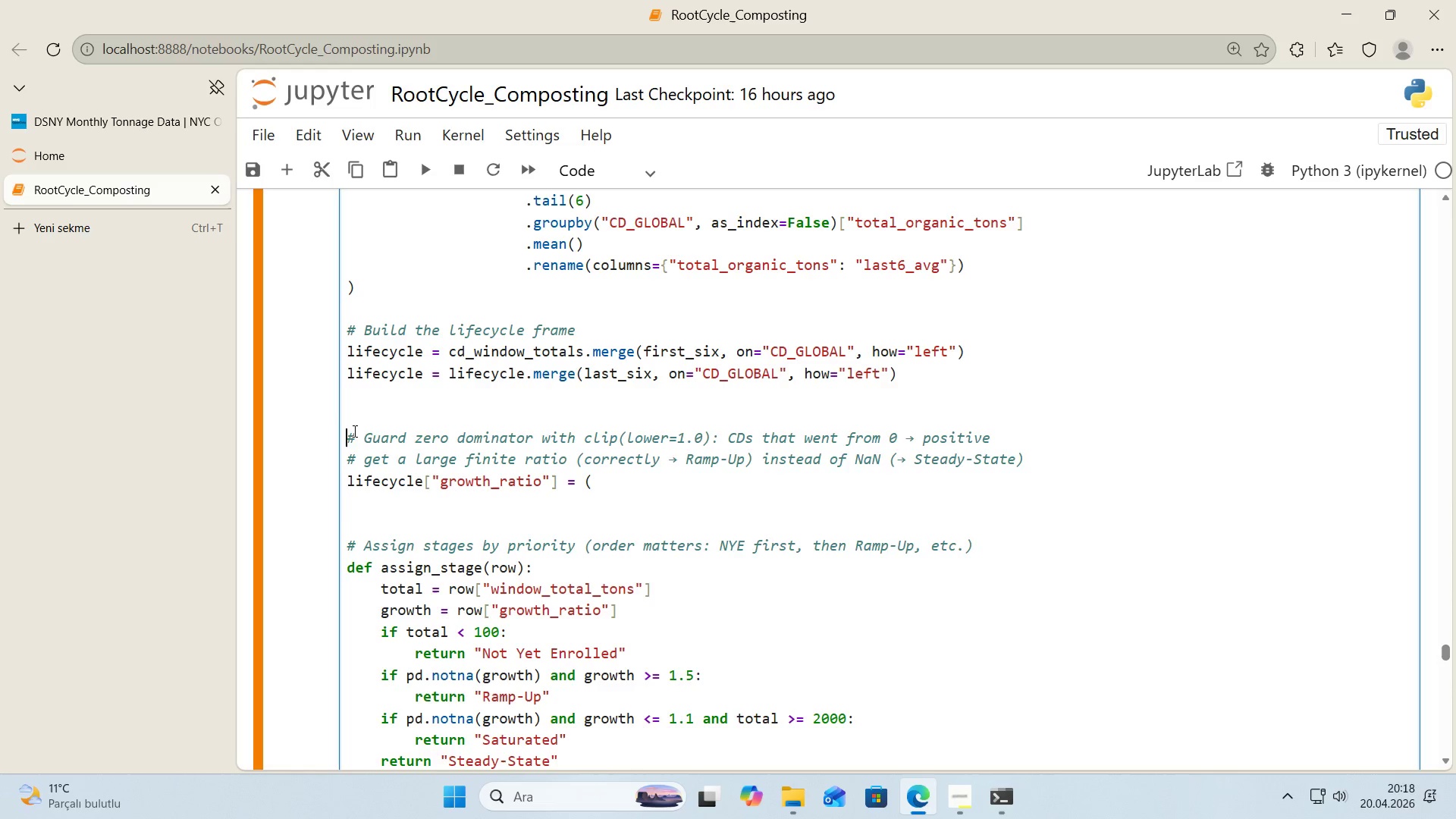 
key(Backspace)
 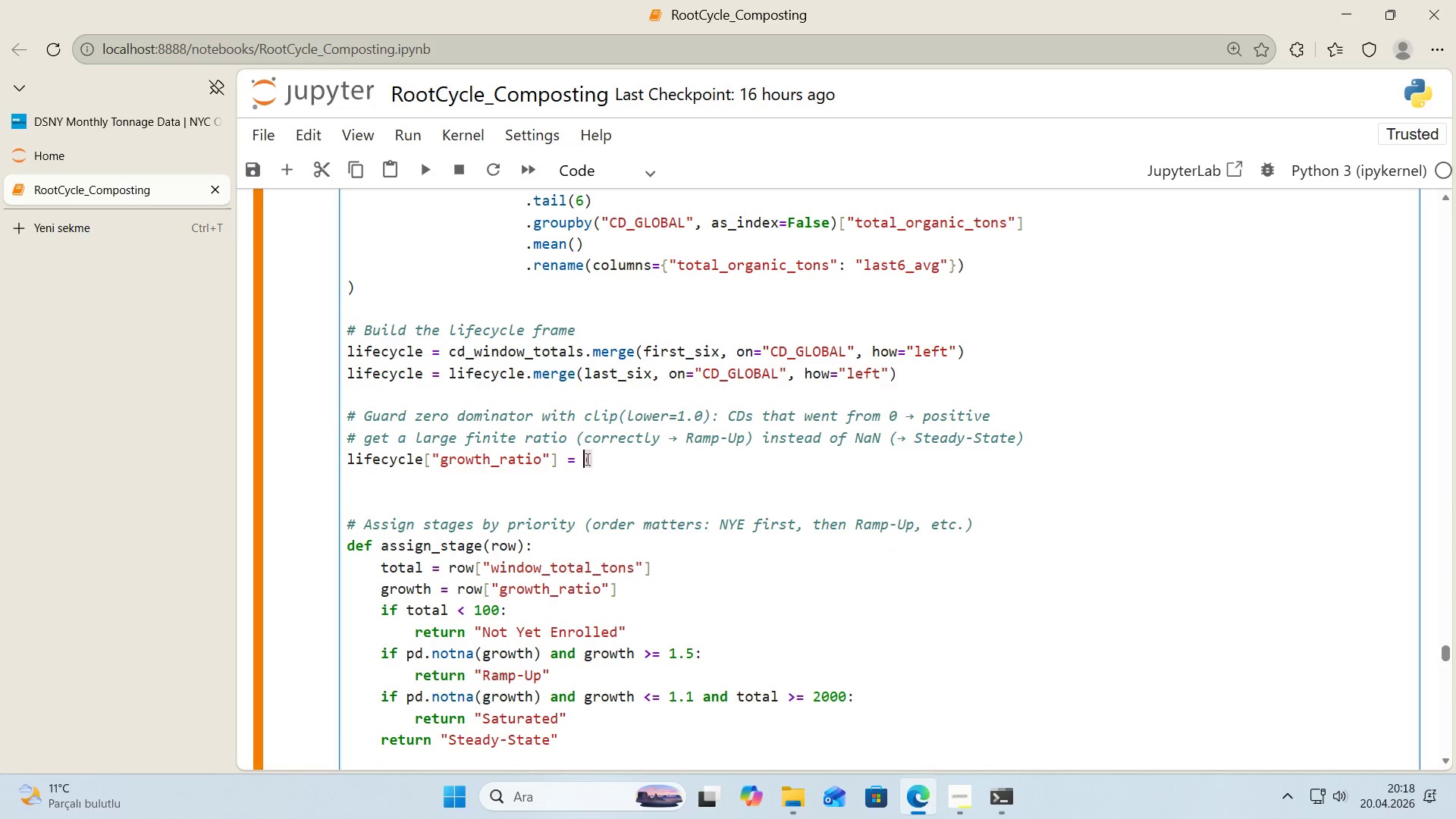 
double_click([598, 459])
 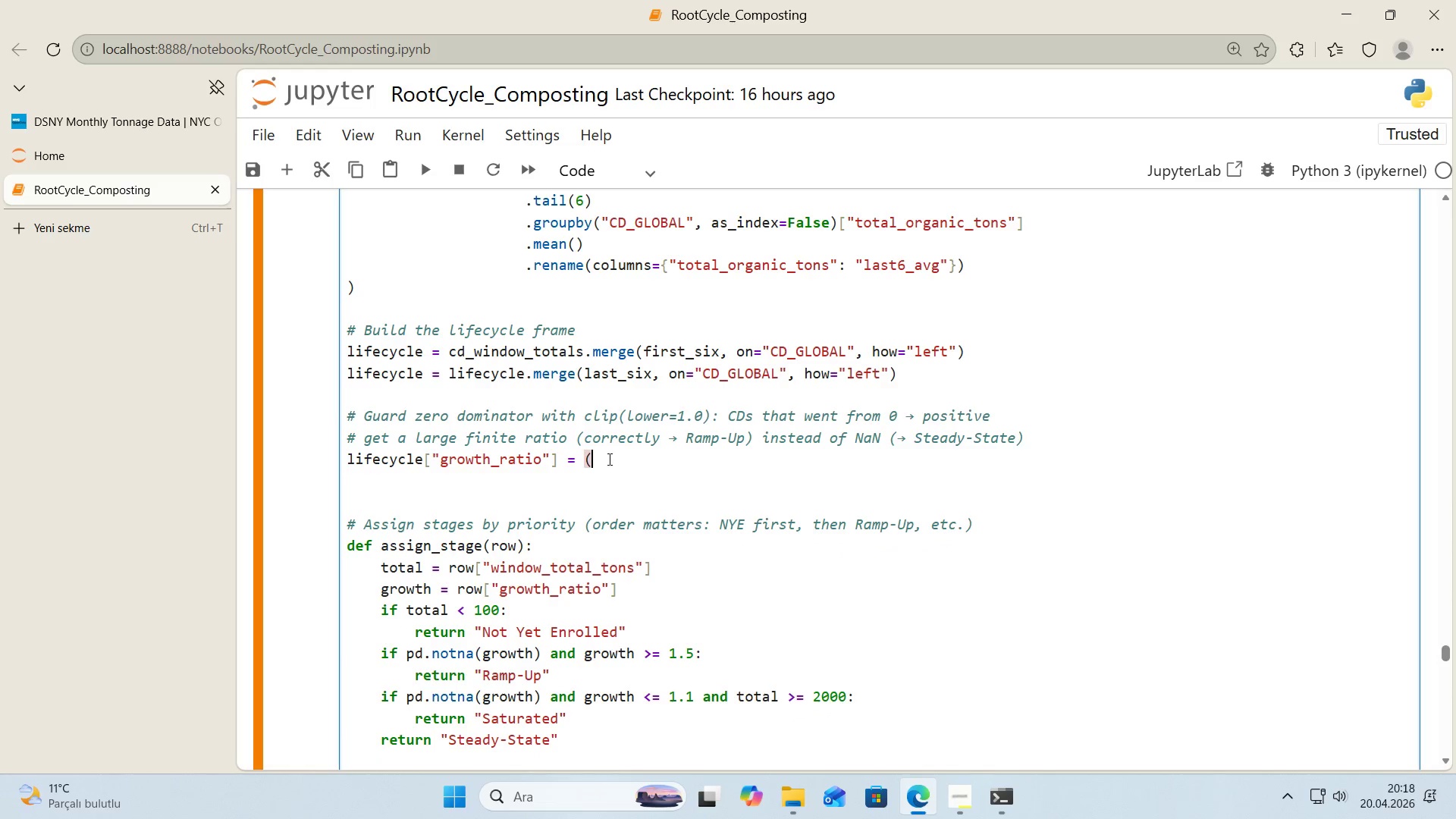 
key(Enter)
 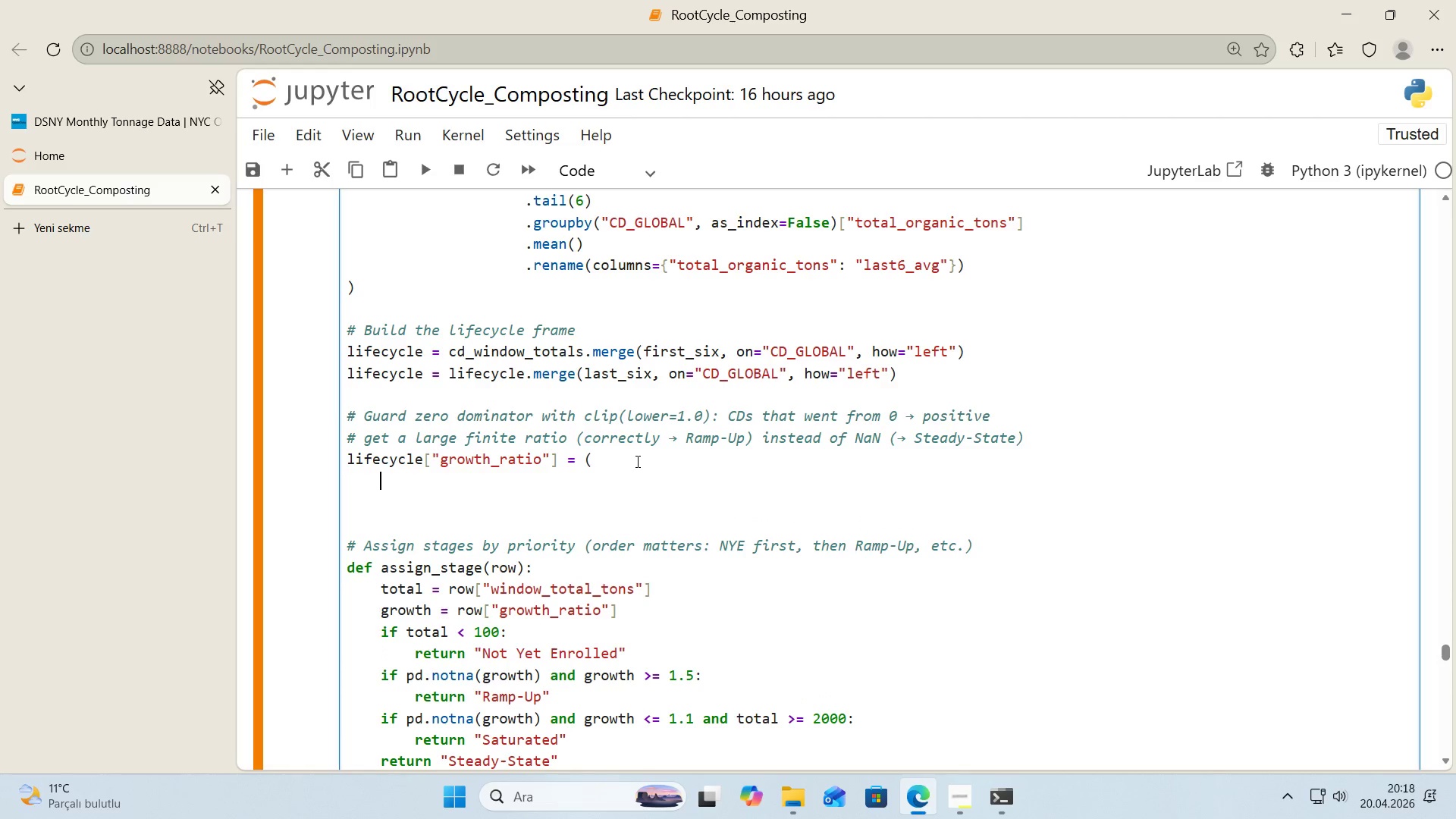 
type(l'fecycle)
 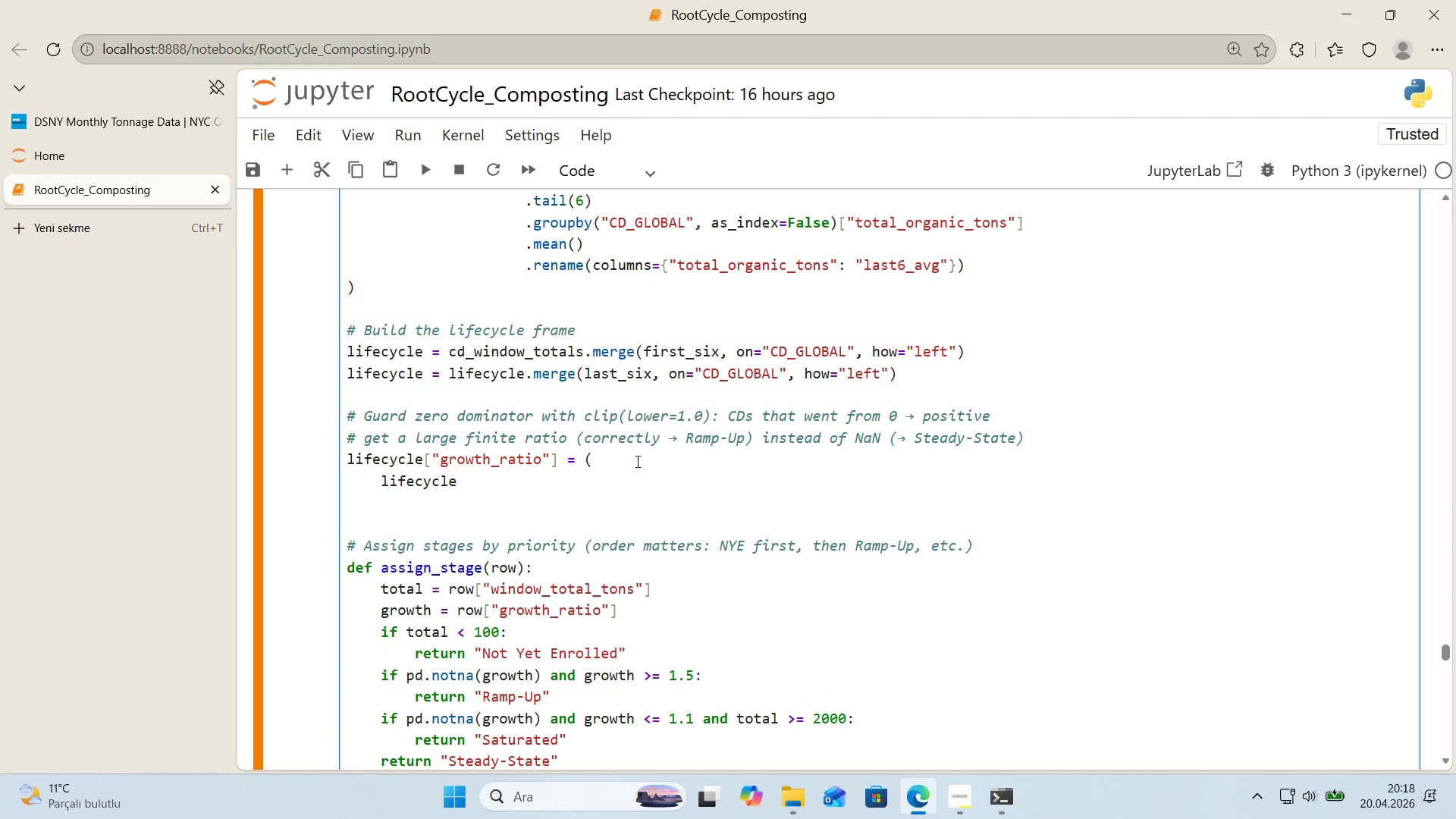 
key(Alt+Control+8)
 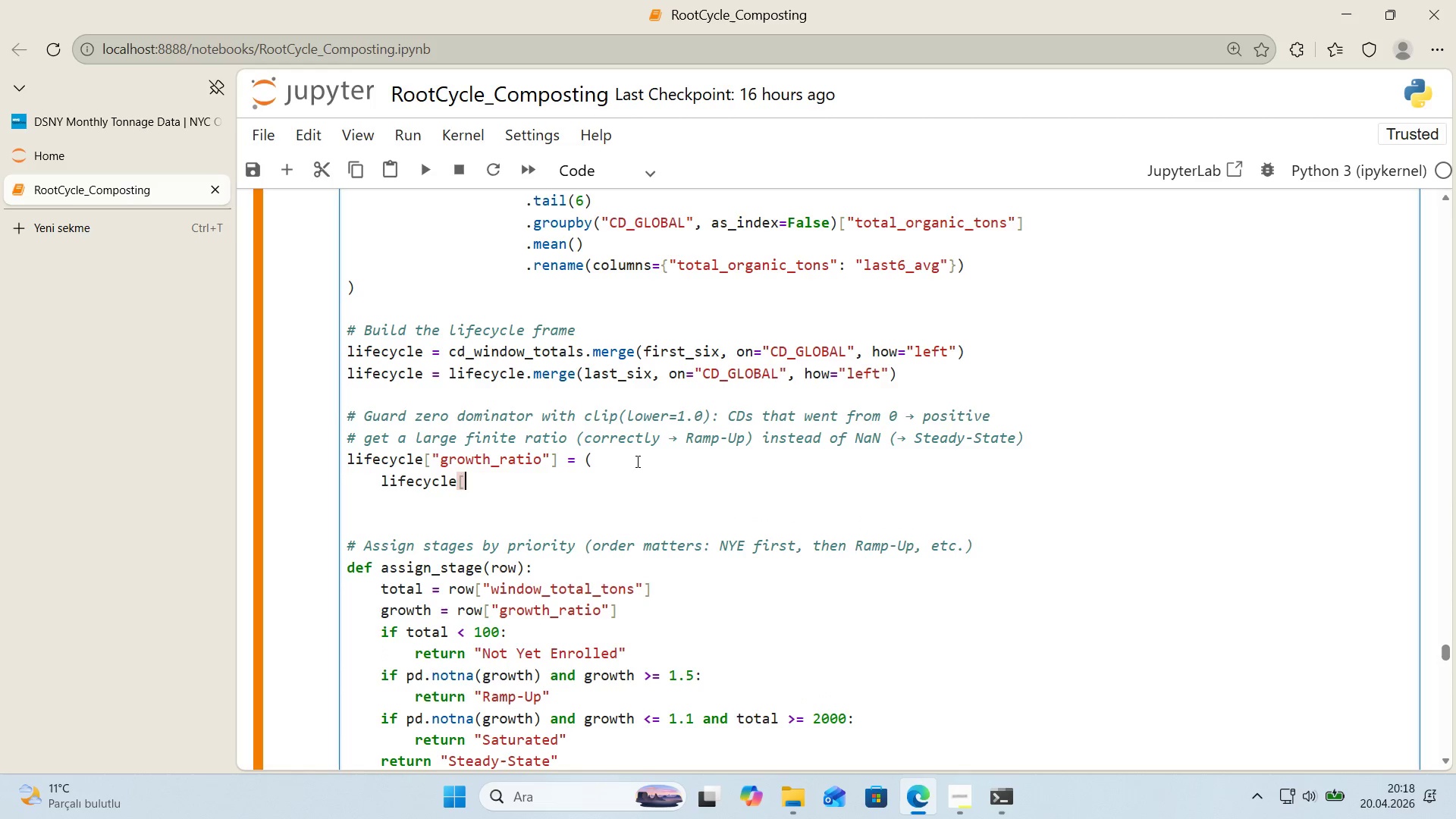 
key(Alt+Control+9)
 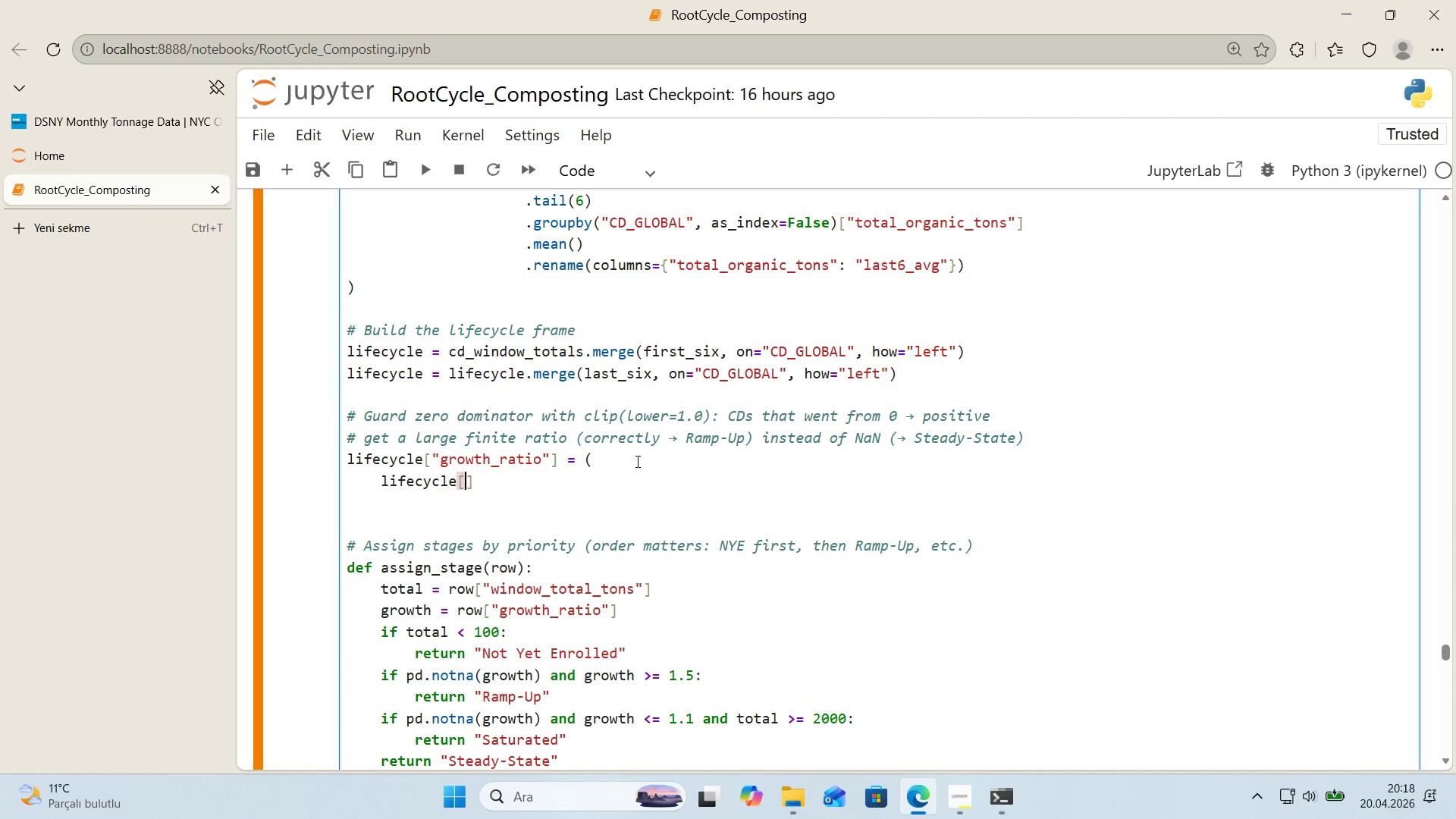 
key(ArrowLeft)
 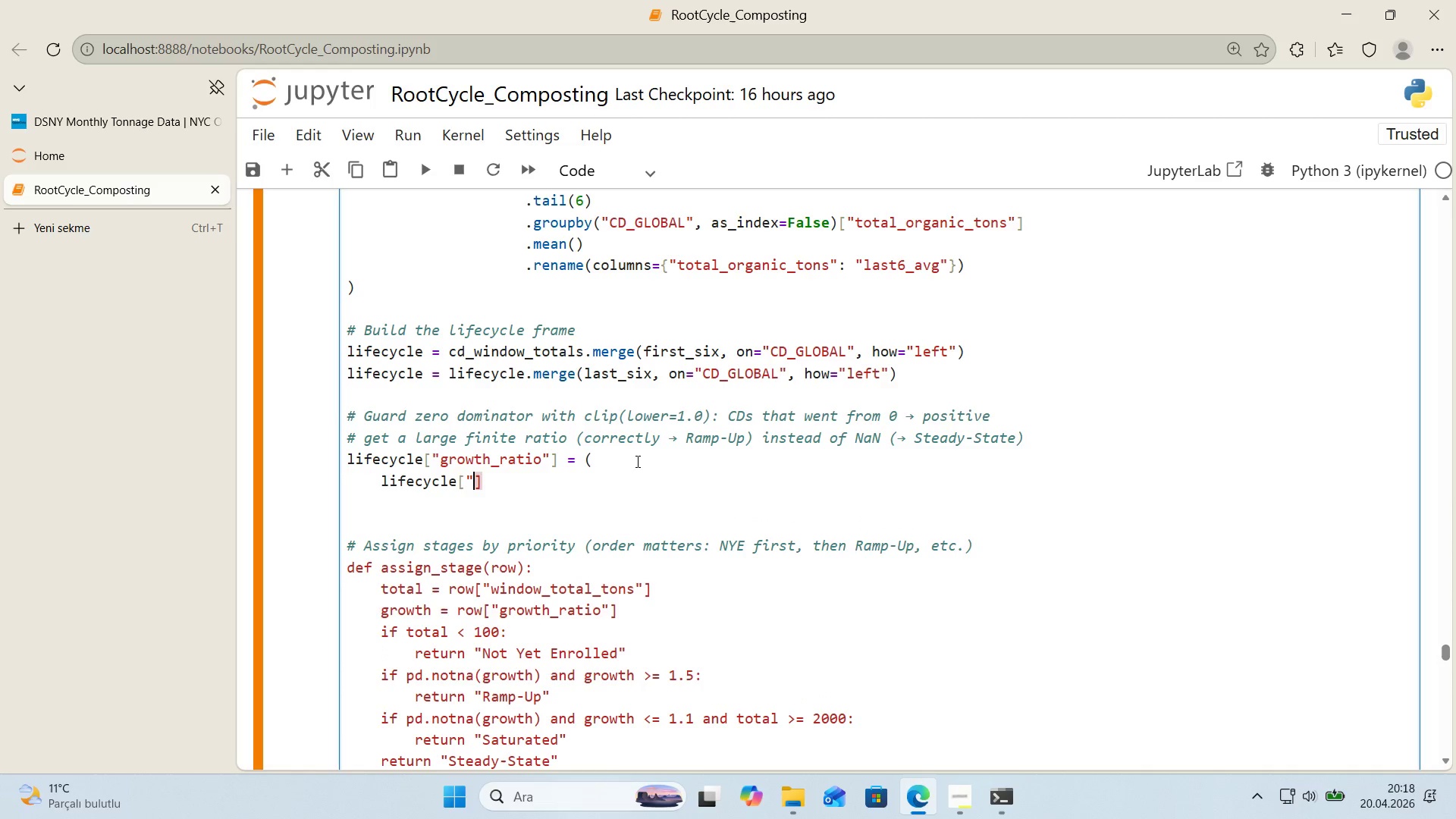 
key(Backquote)
 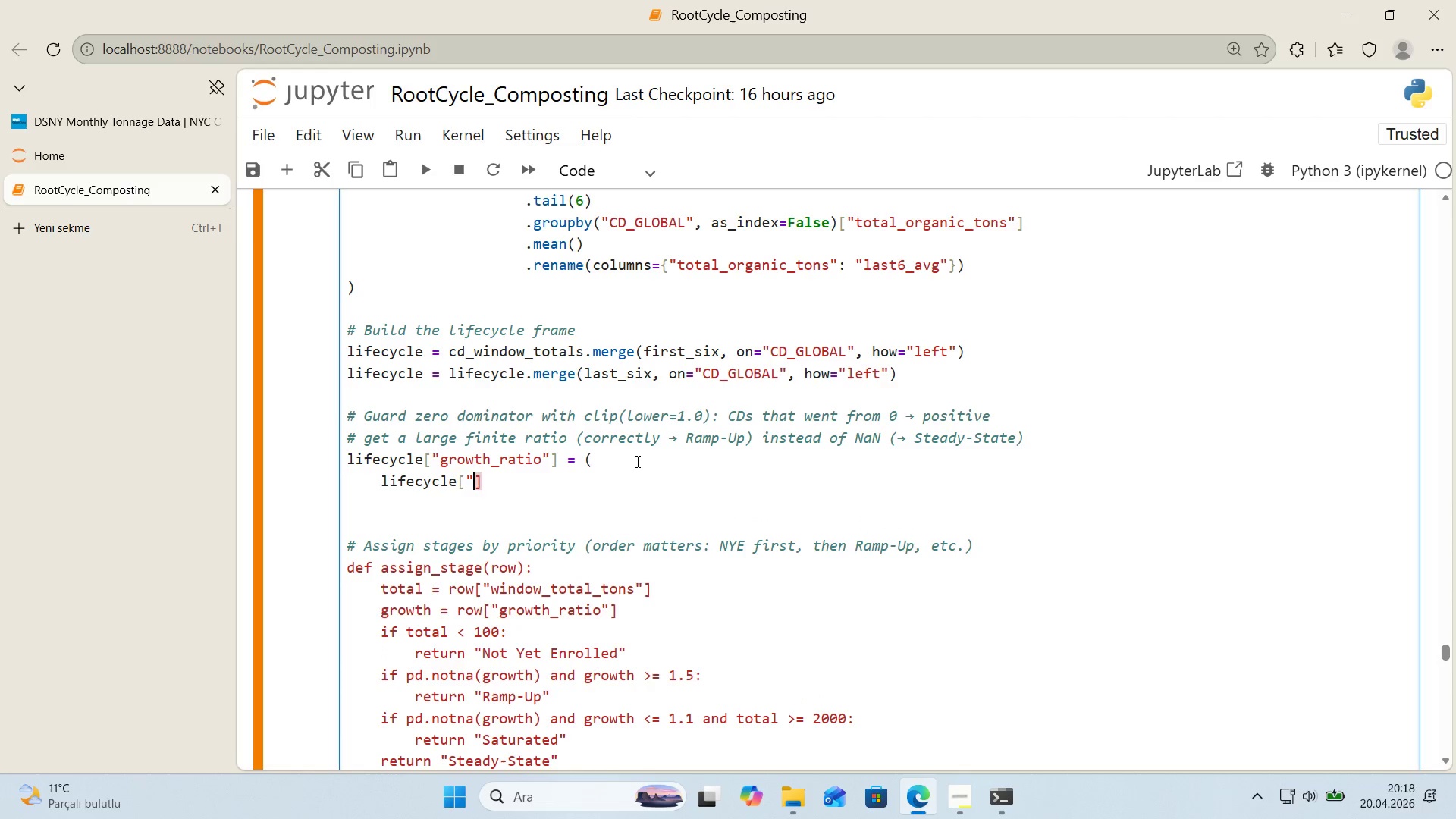 
key(Backquote)
 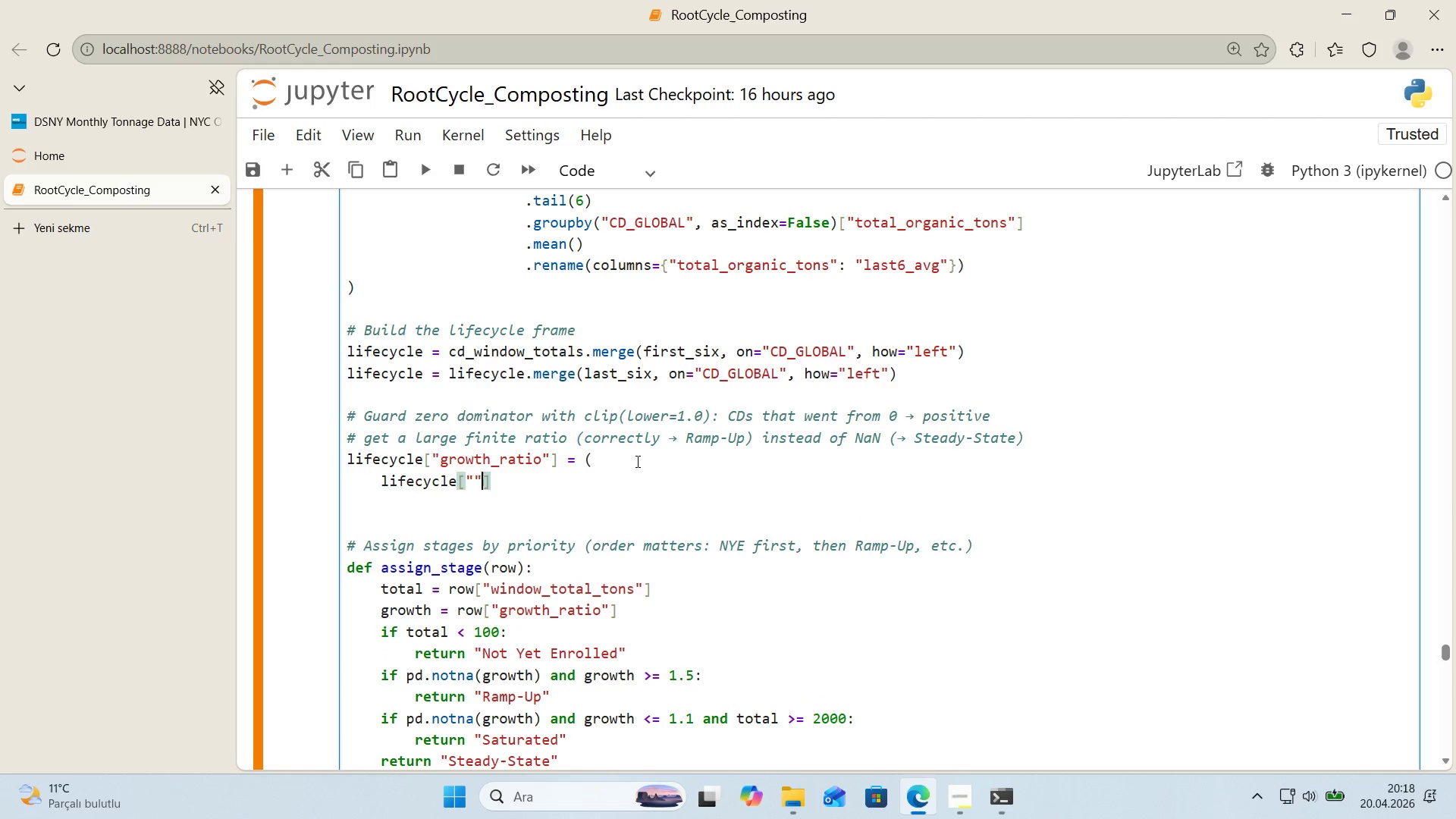 
key(ArrowLeft)
 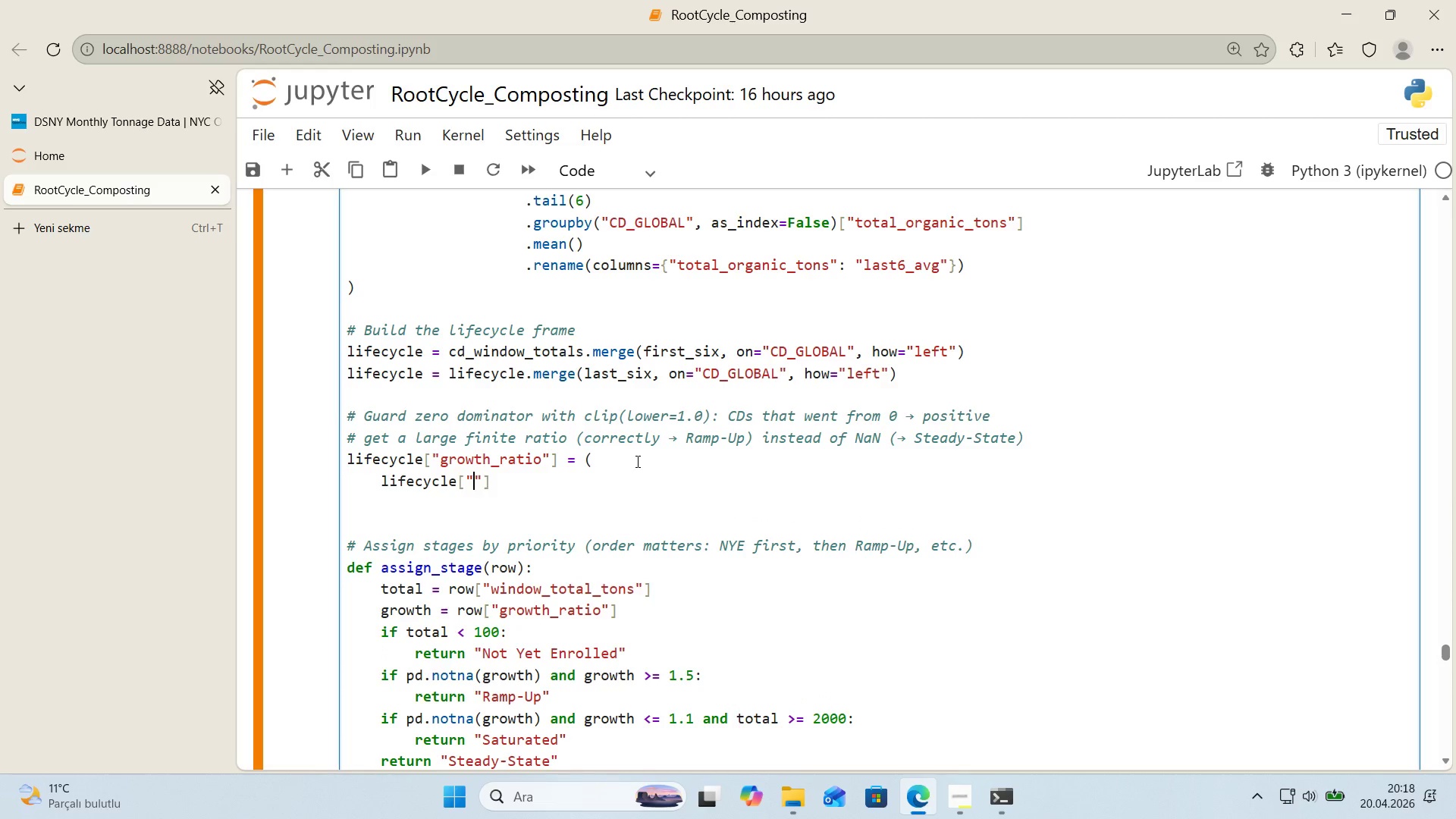 
type(last_)
key(Backspace)
type(6_Avg)
key(Backspace)
key(Backspace)
key(Backspace)
type(A)
key(Backspace)
type(avg)
 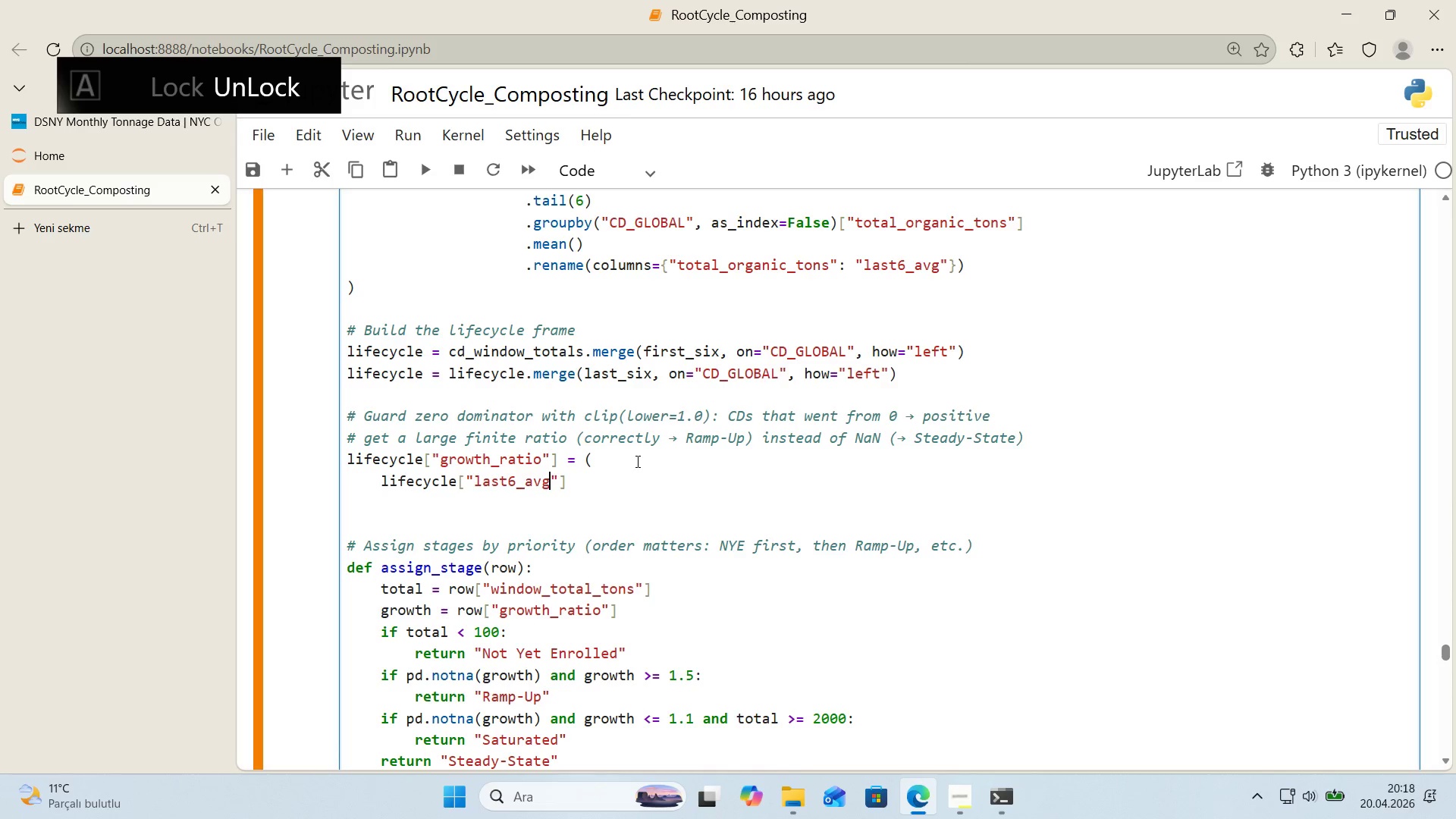 
key(ArrowRight)
 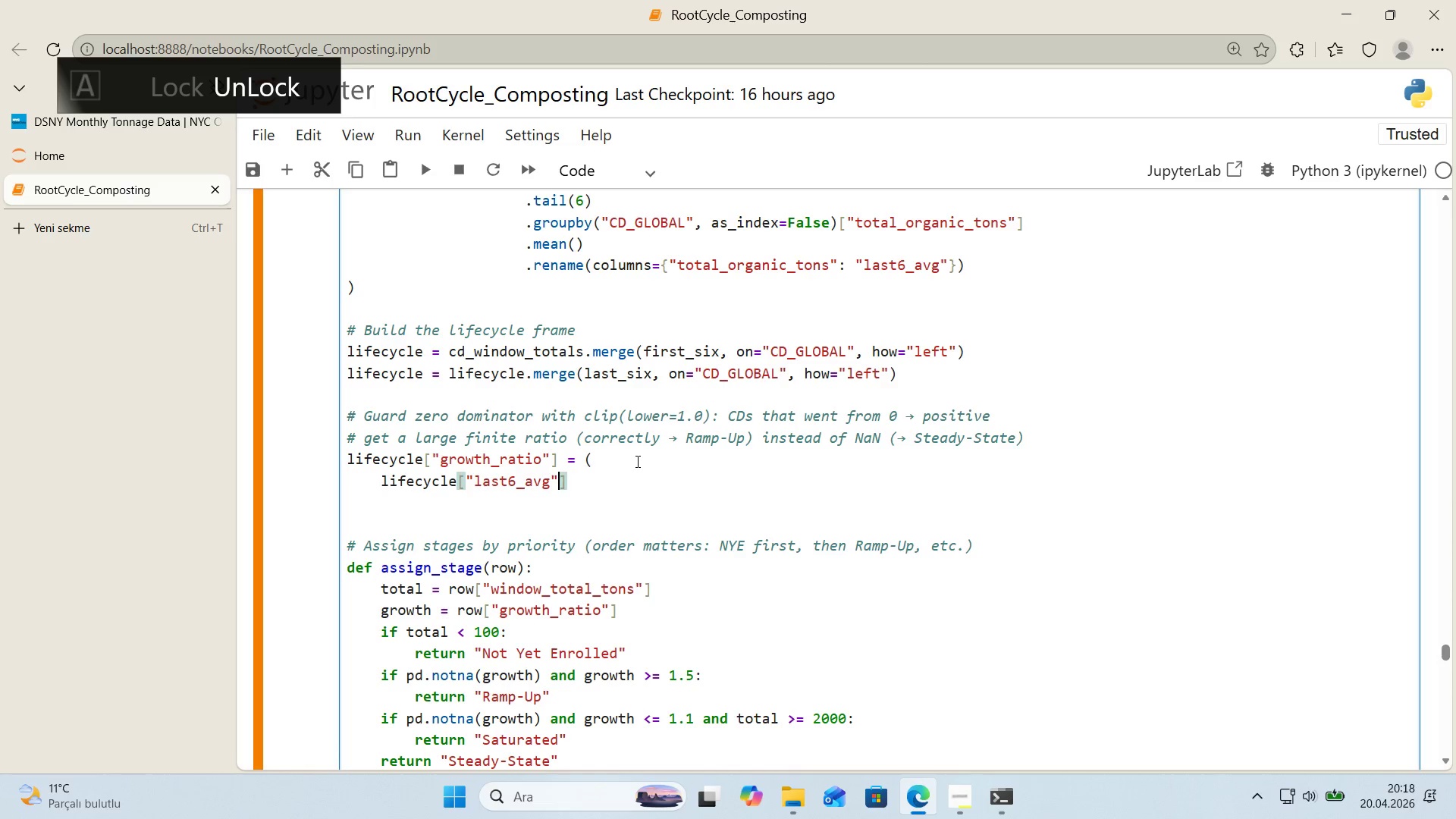 
key(ArrowRight)
 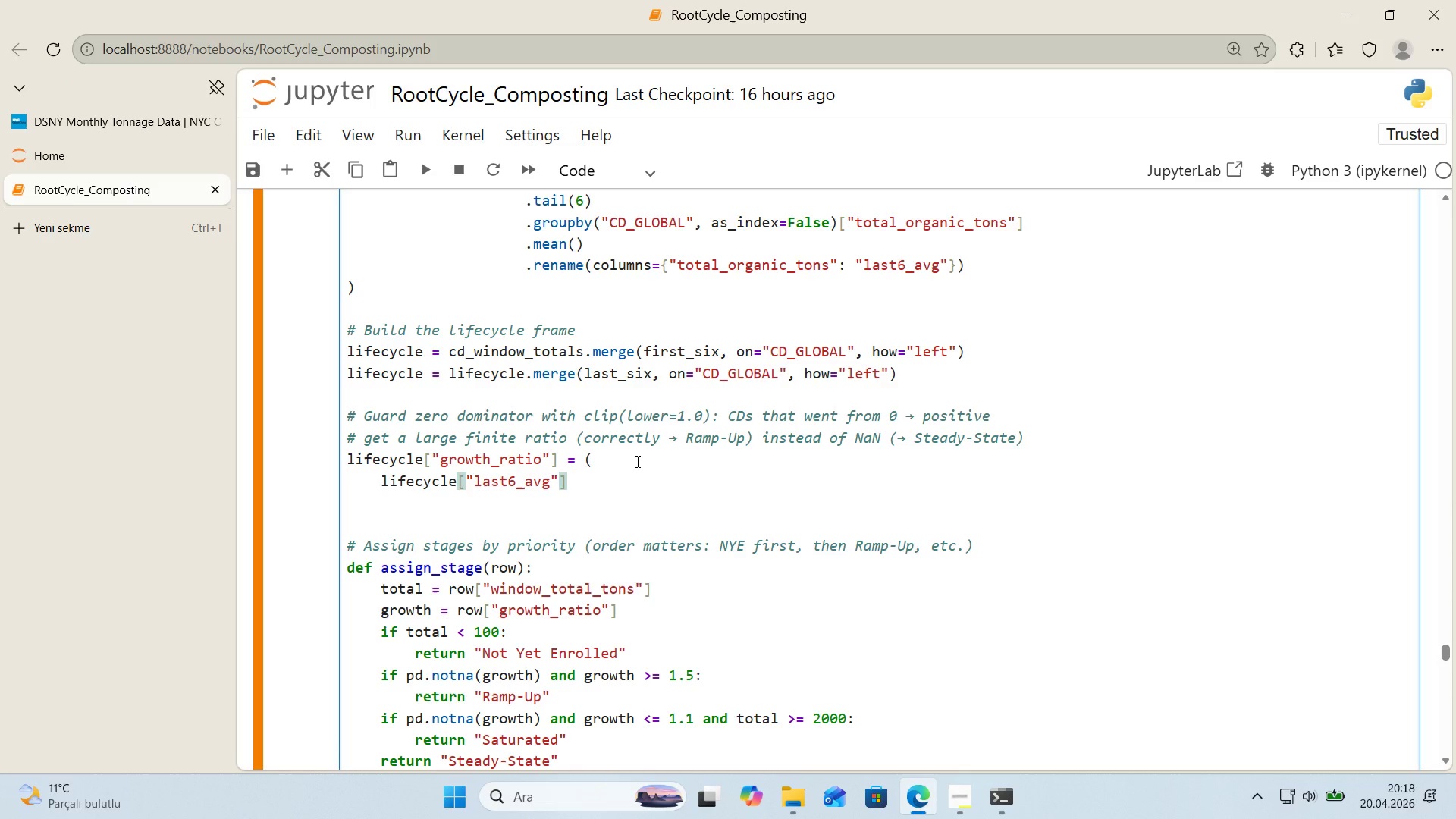 
type( & l'fecycle)
 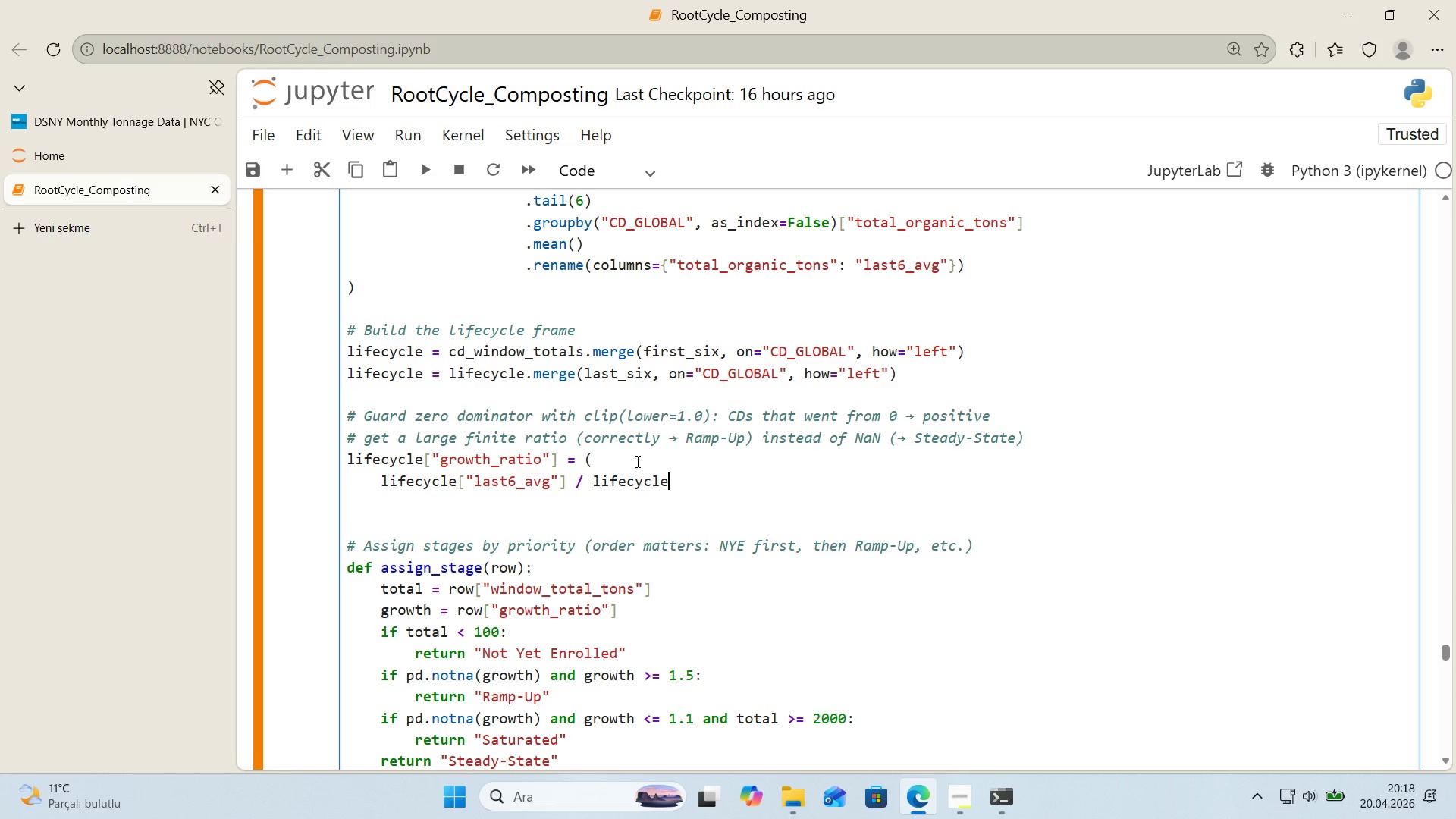 
key(Alt+Control+8)
 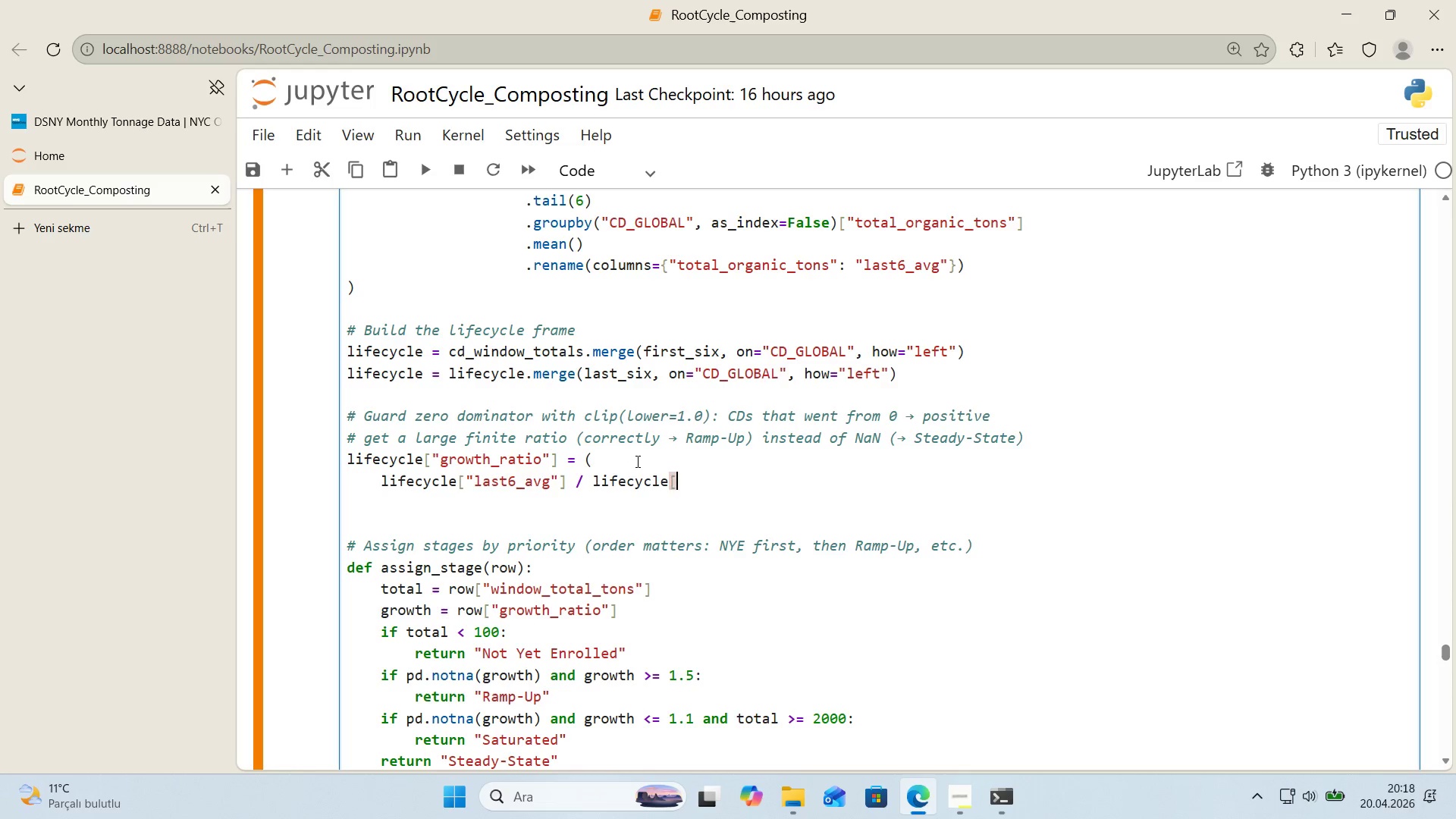 
key(Alt+Control+9)
 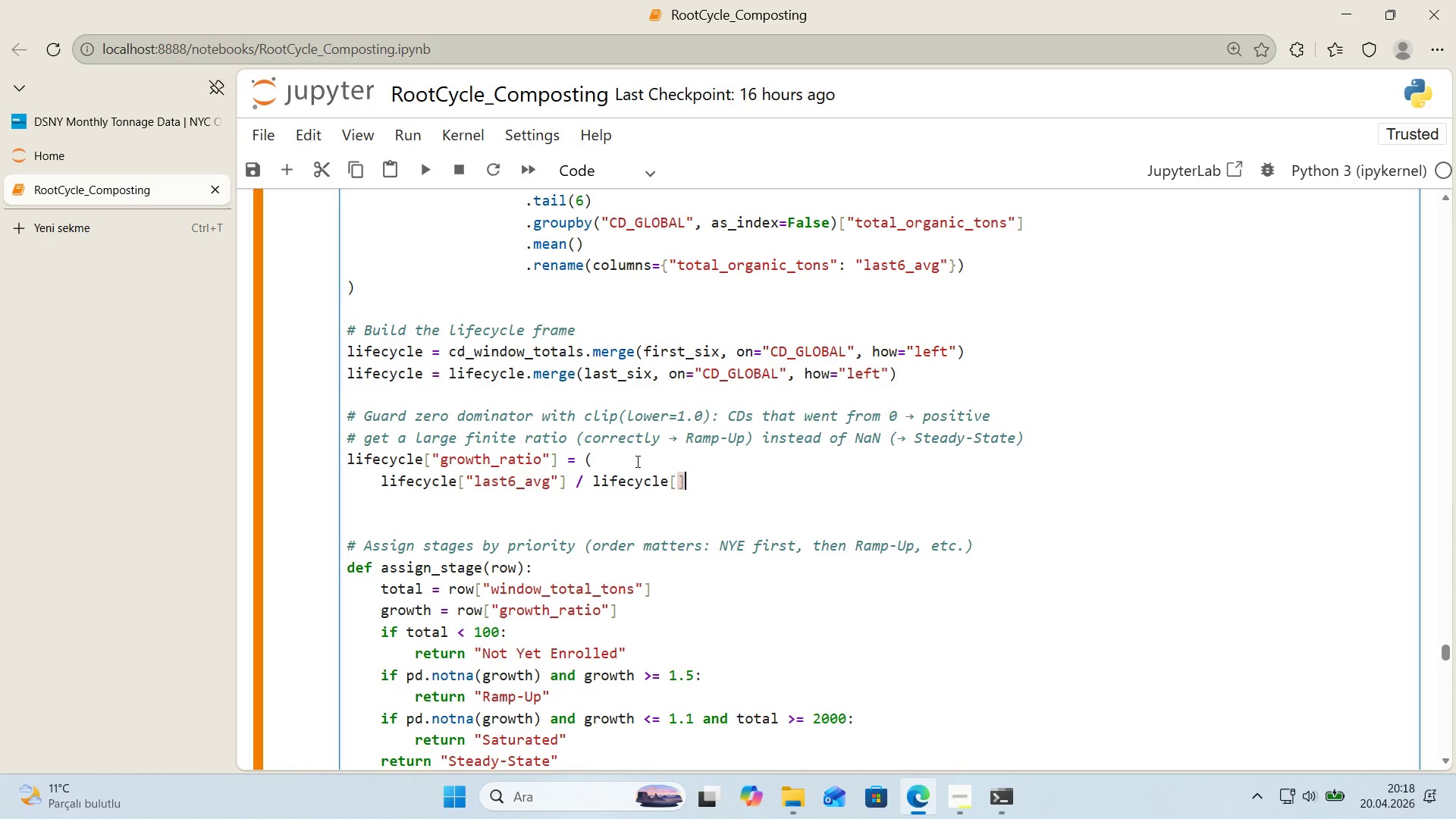 
key(ArrowLeft)
 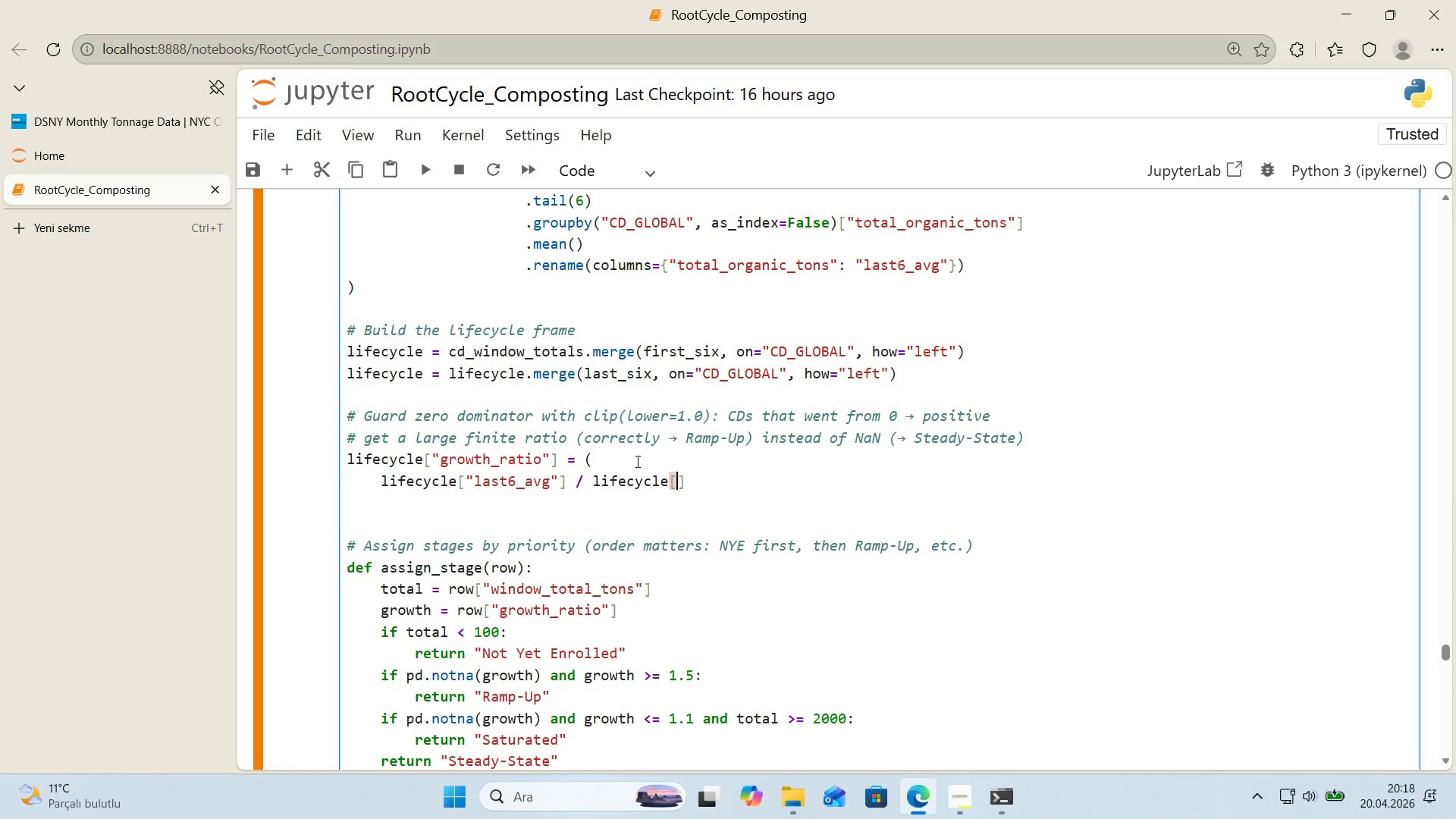 
key(Backquote)
 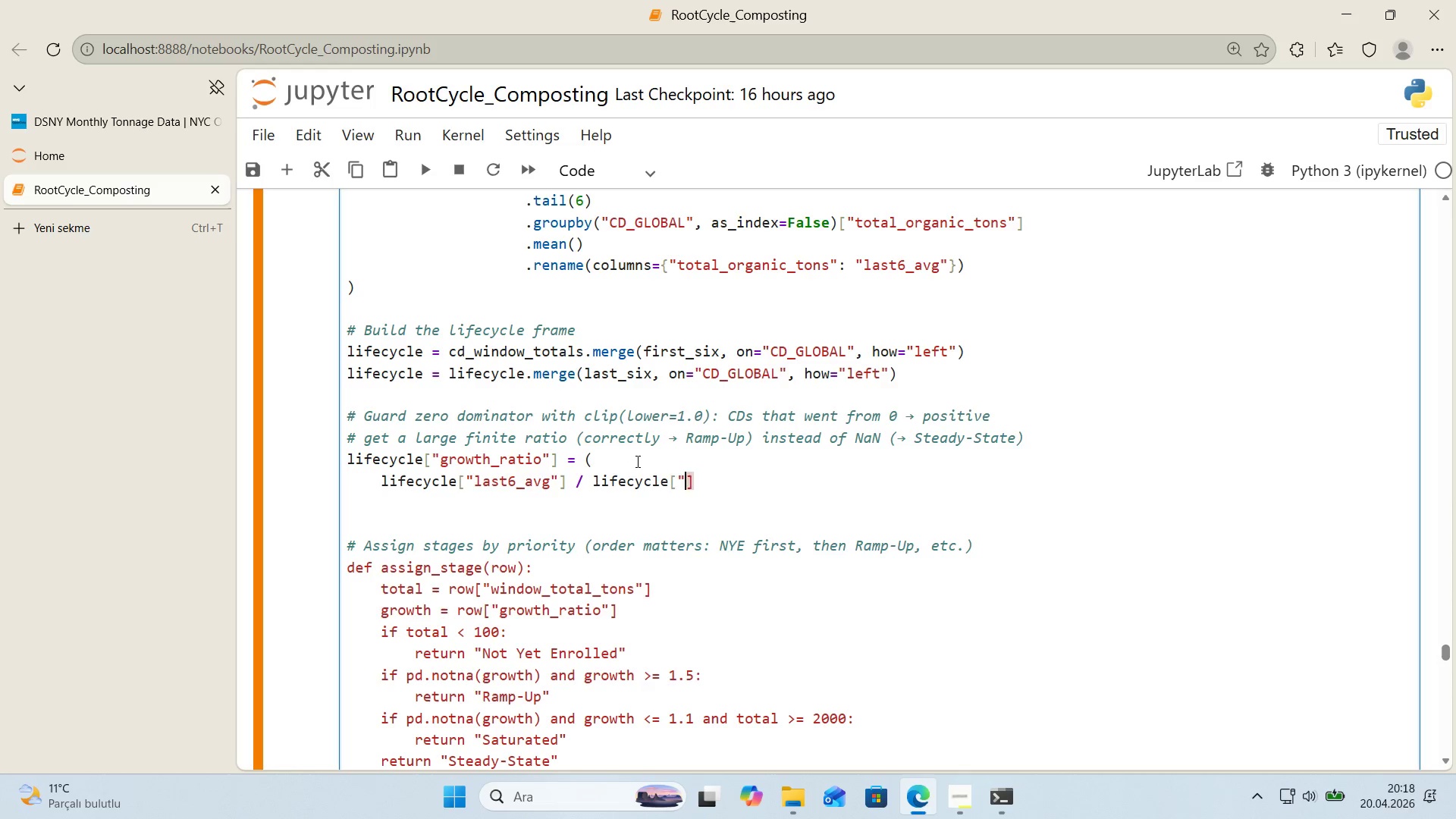 
key(Backquote)
 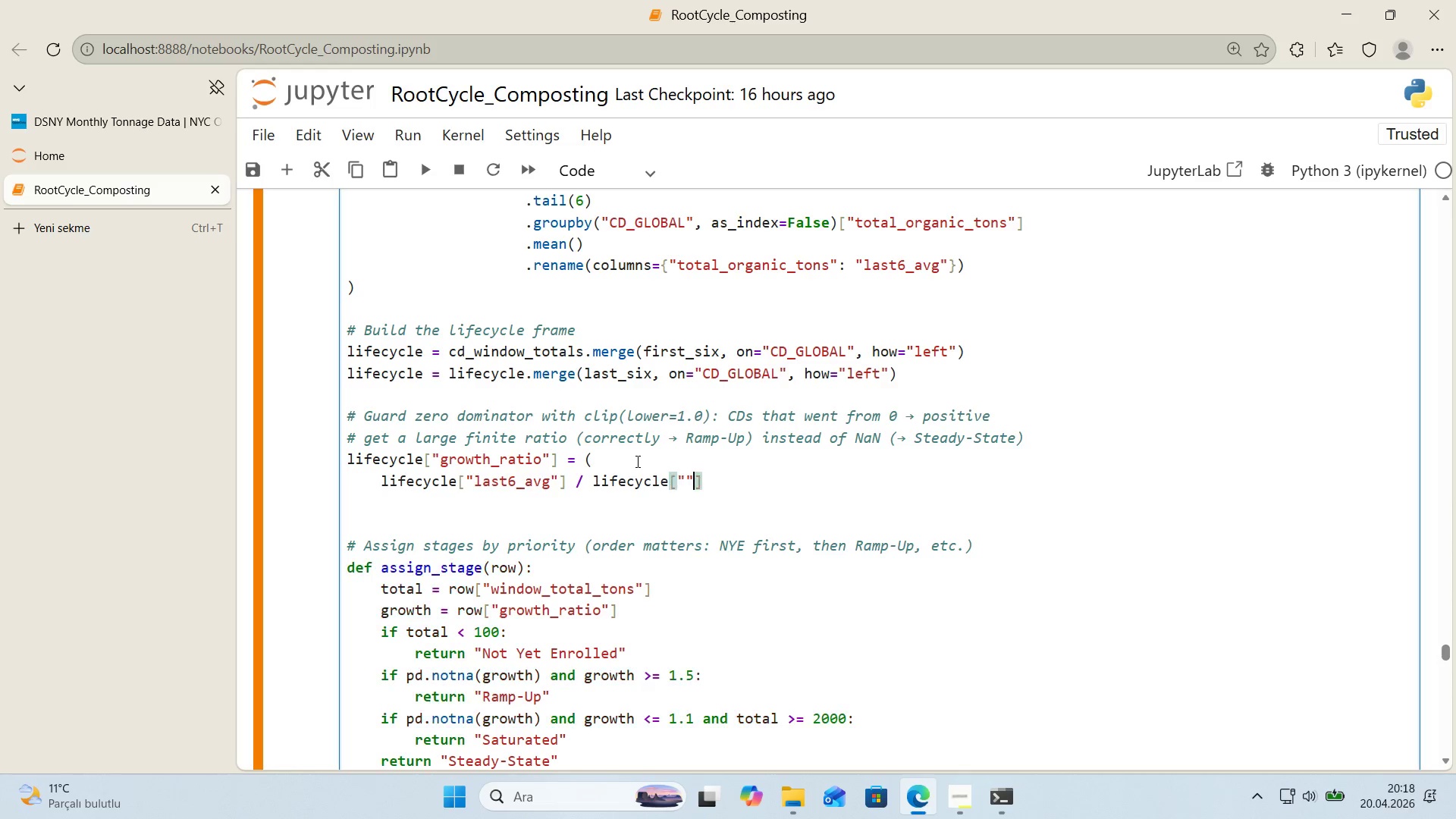 
key(ArrowLeft)
 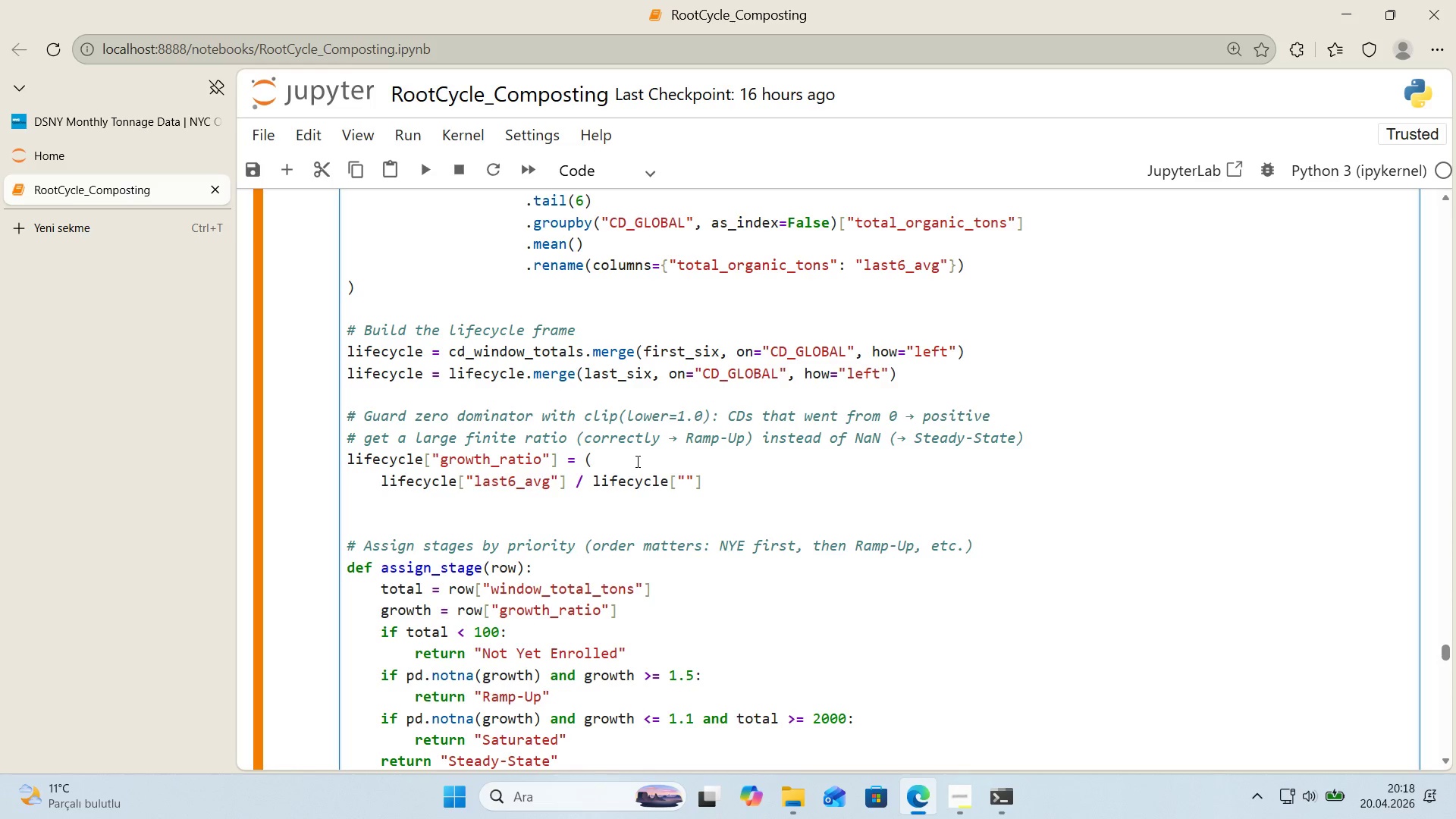 
type(f'rst6_avg)
 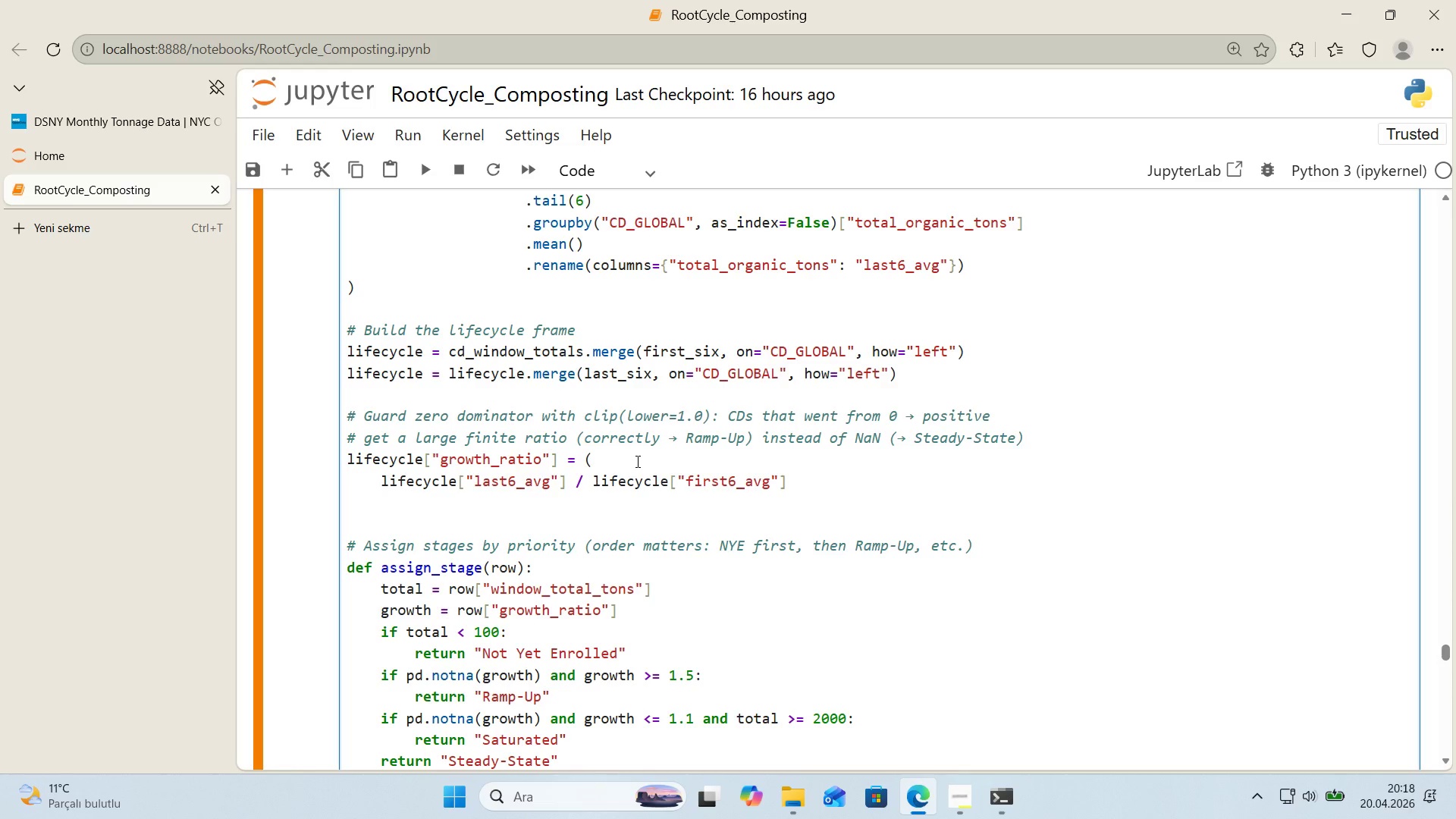 
key(ArrowRight)
 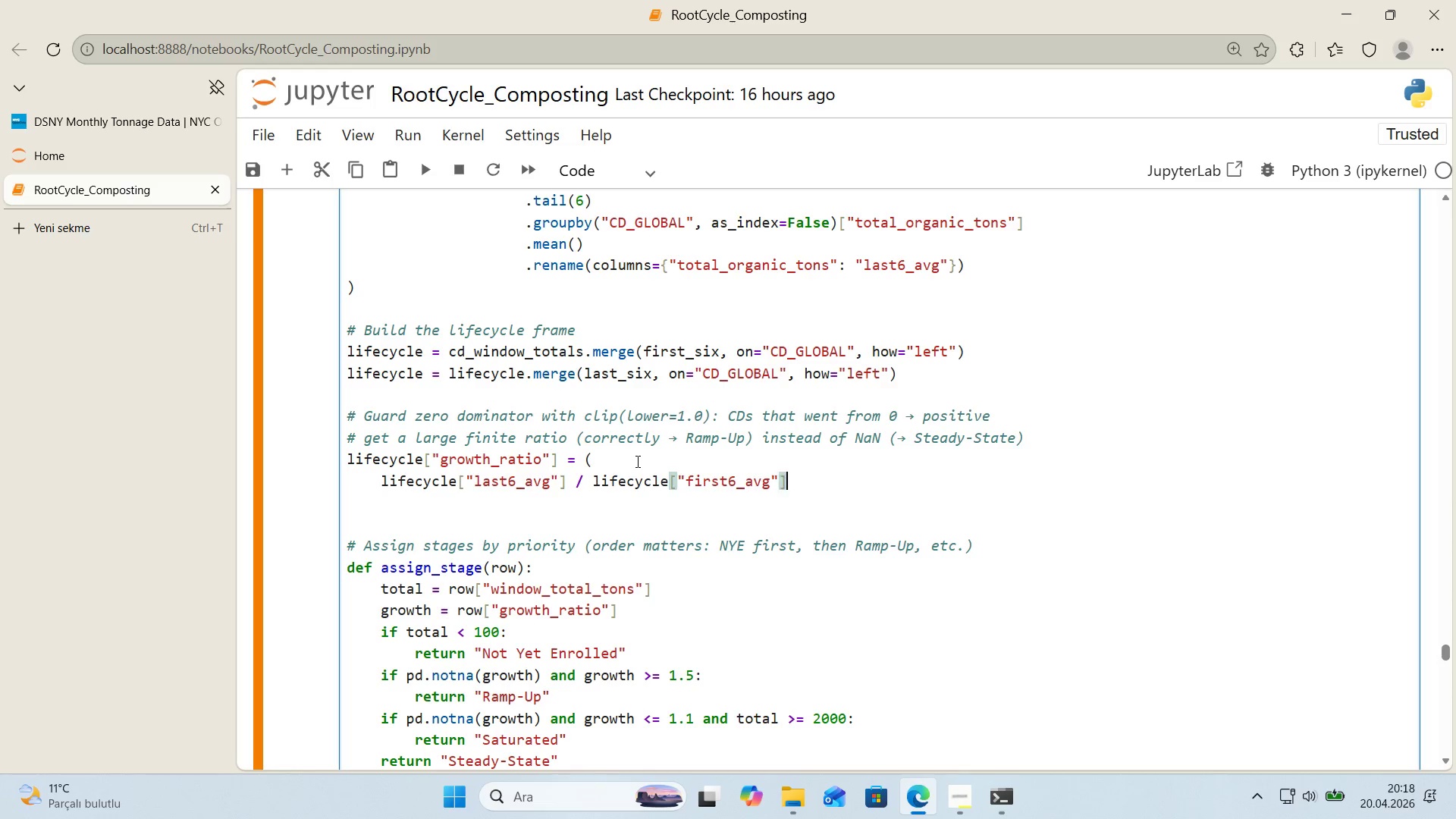 
key(ArrowRight)
 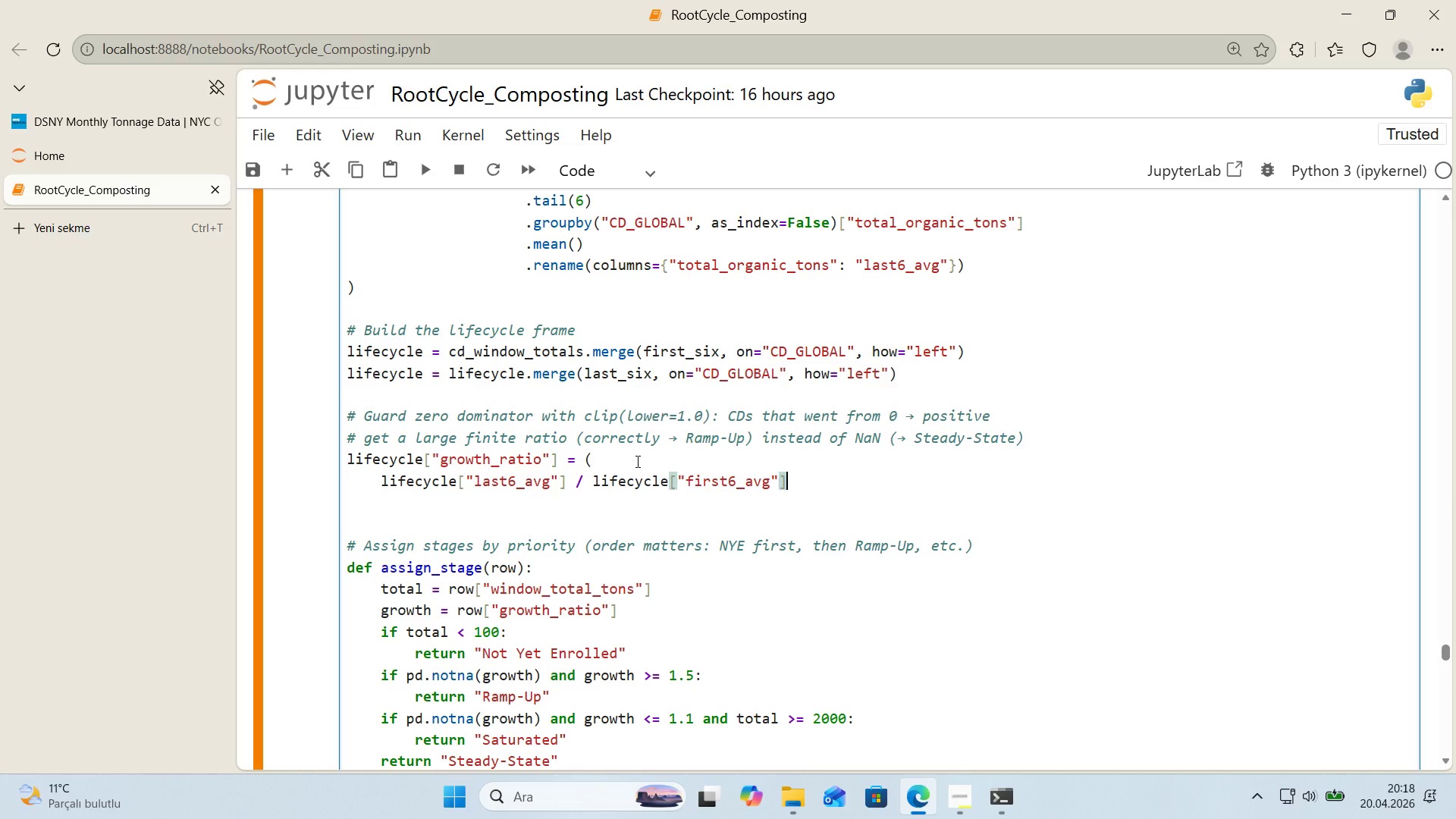 
type(.cl'p*()
 